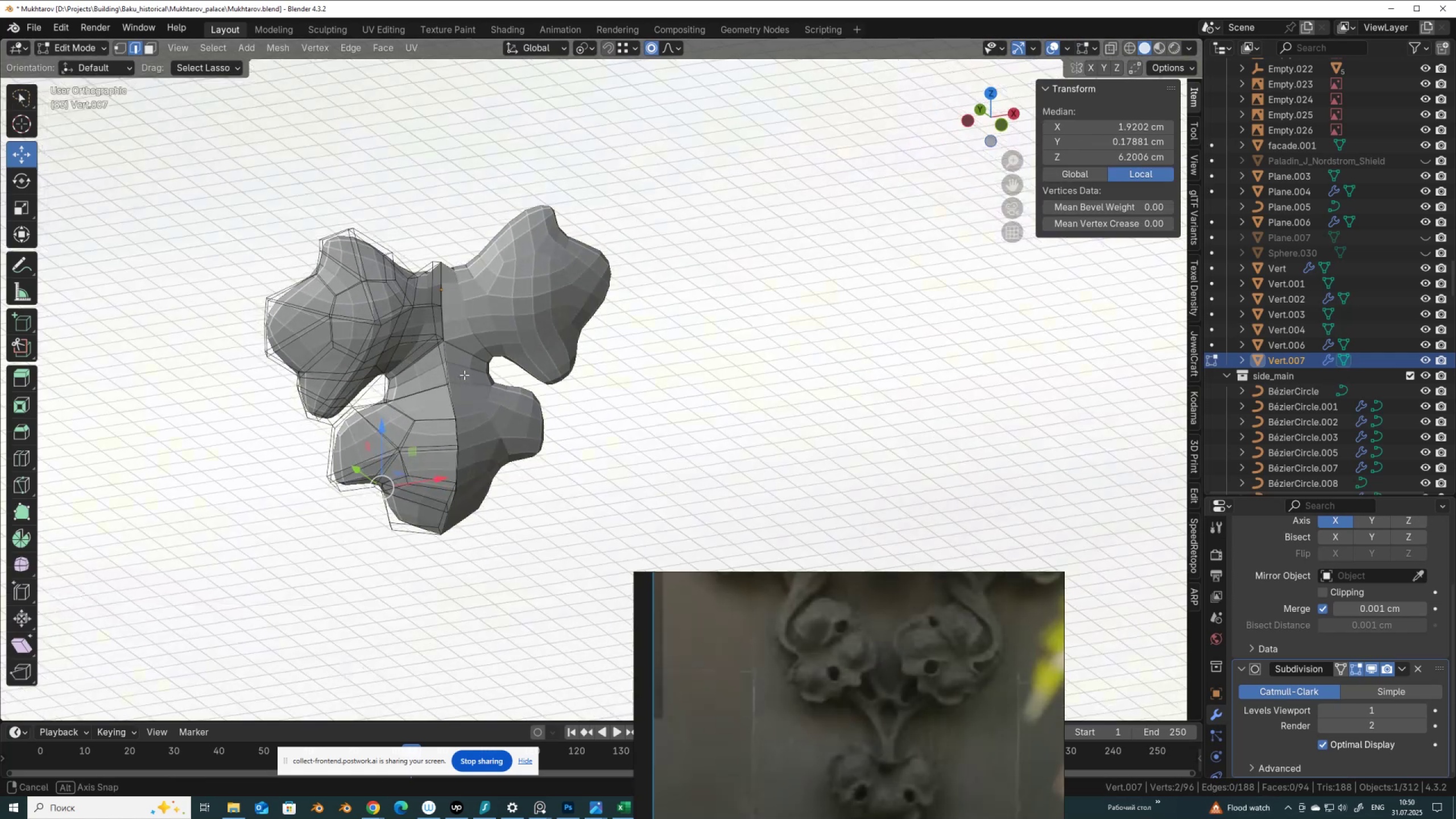 
key(Control+Z)
 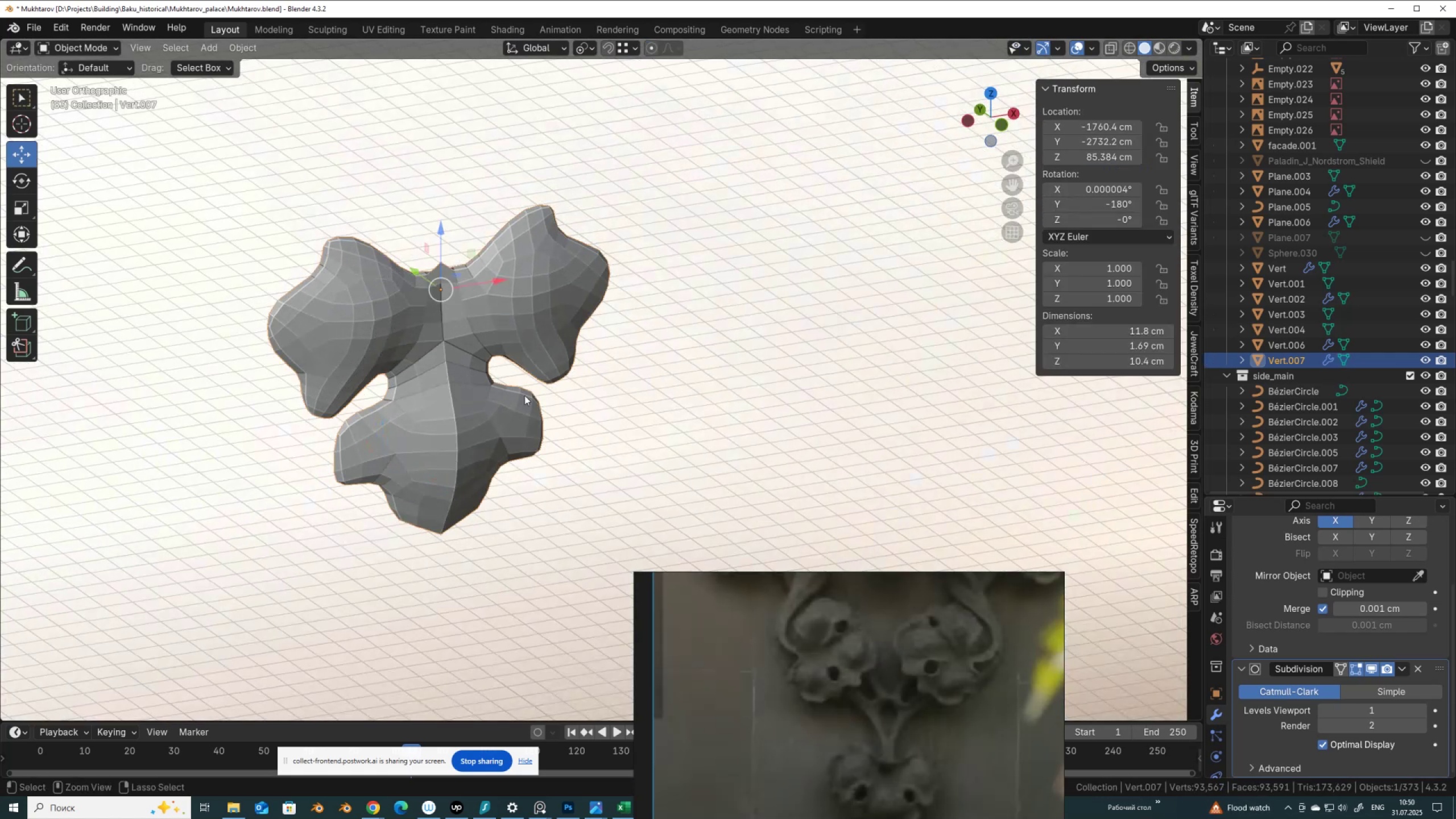 
key(Control+Z)
 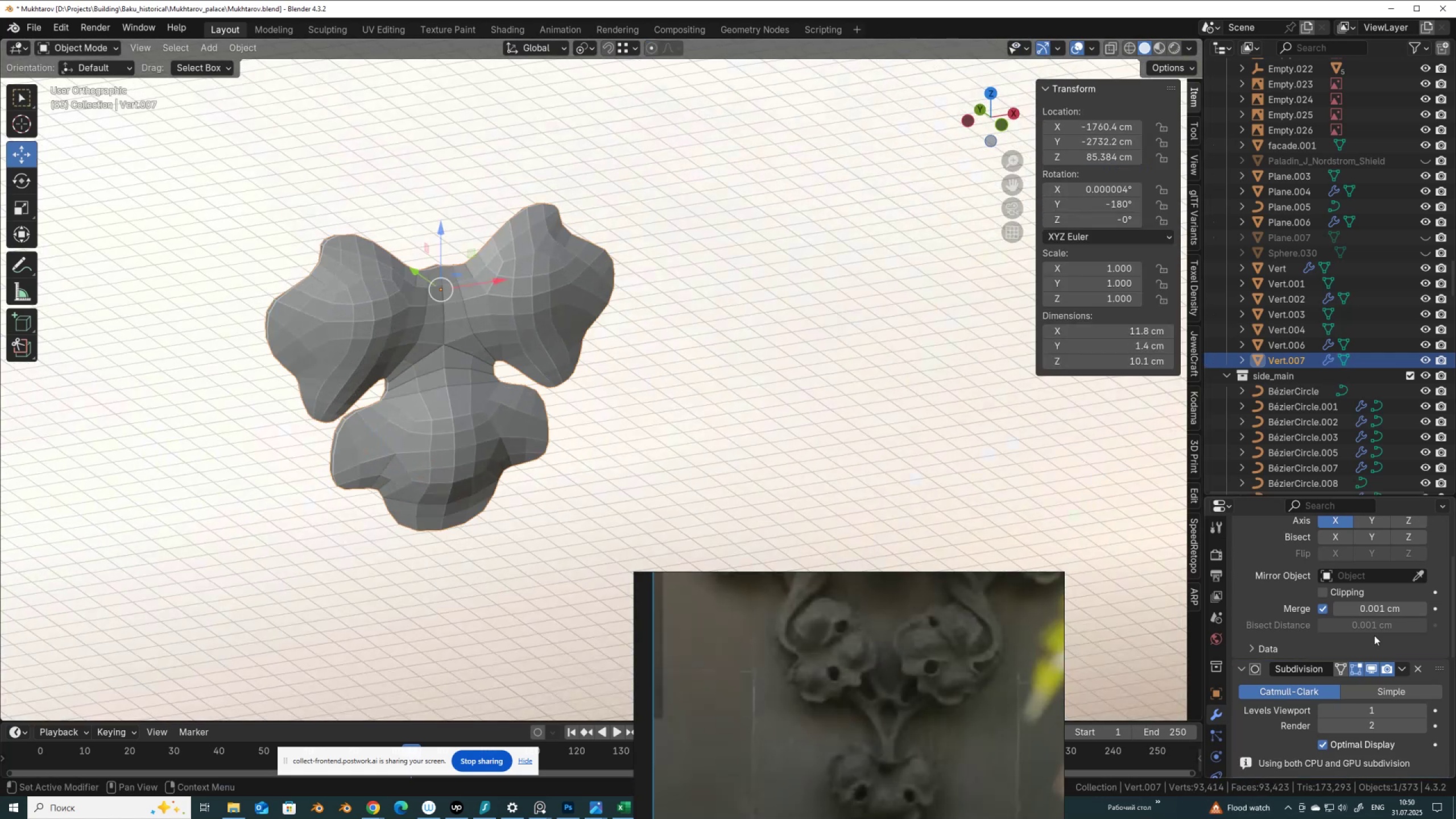 
scroll: coordinate [1338, 619], scroll_direction: up, amount: 7.0
 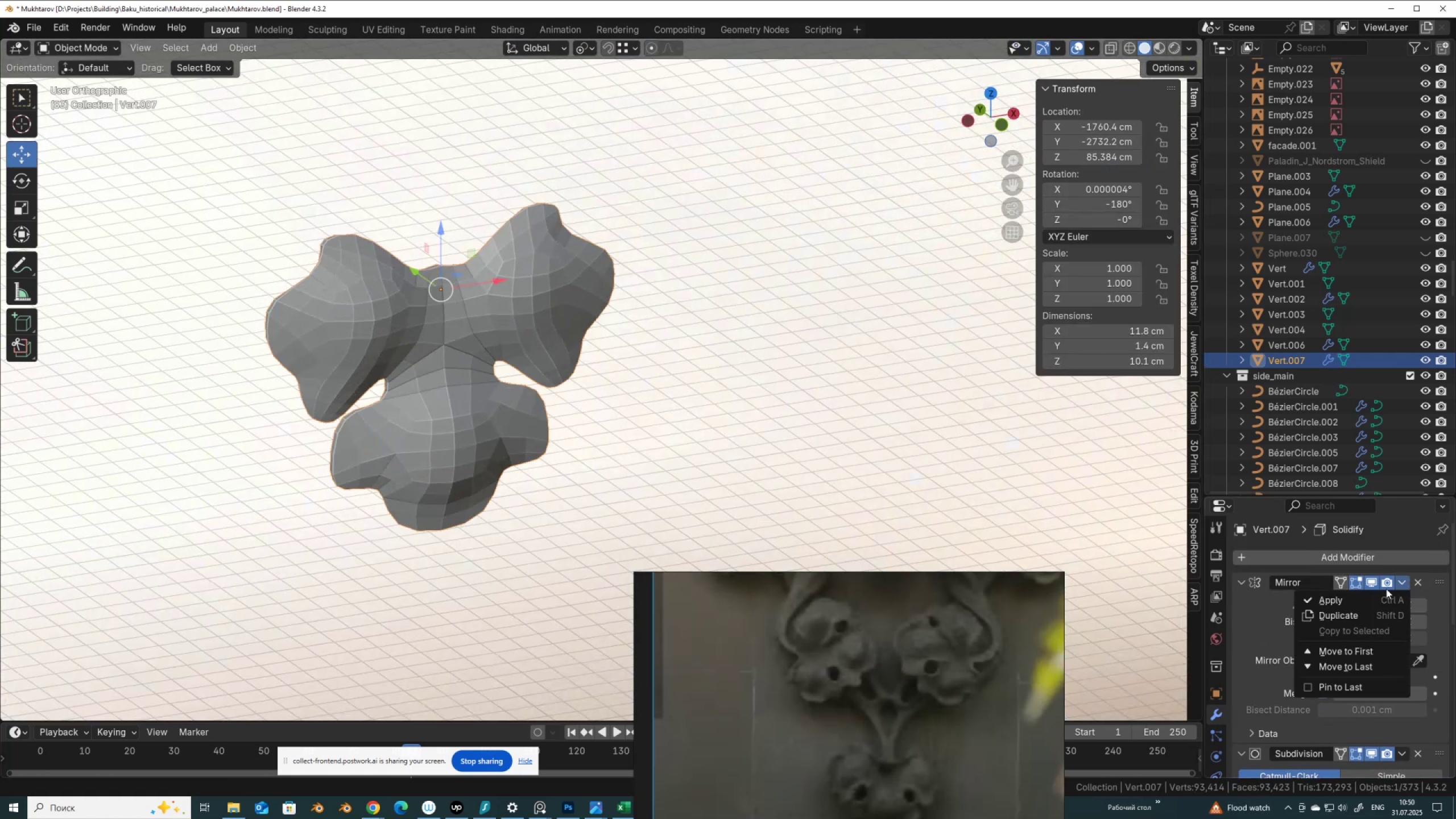 
double_click([1374, 597])
 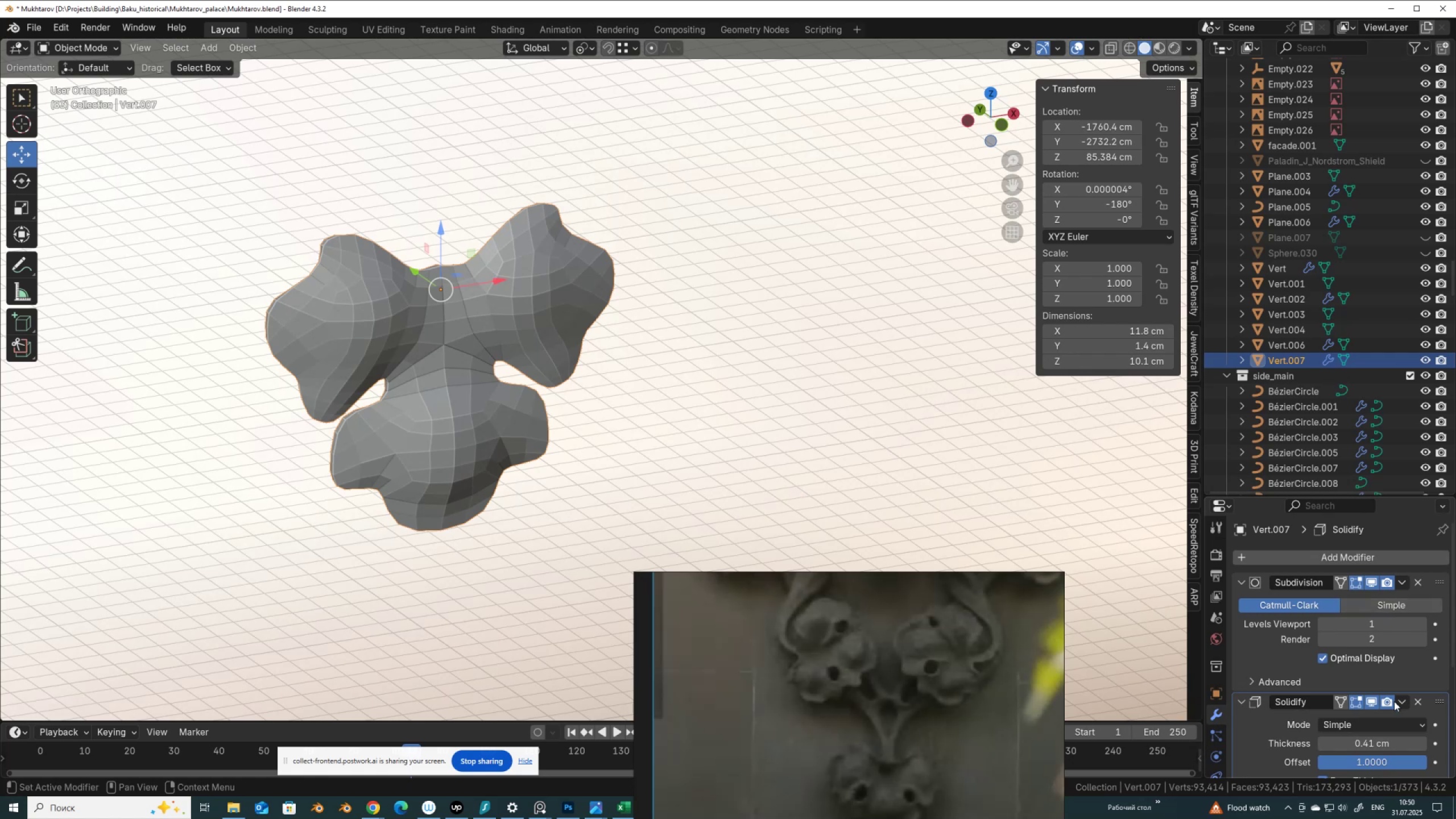 
left_click([1401, 701])
 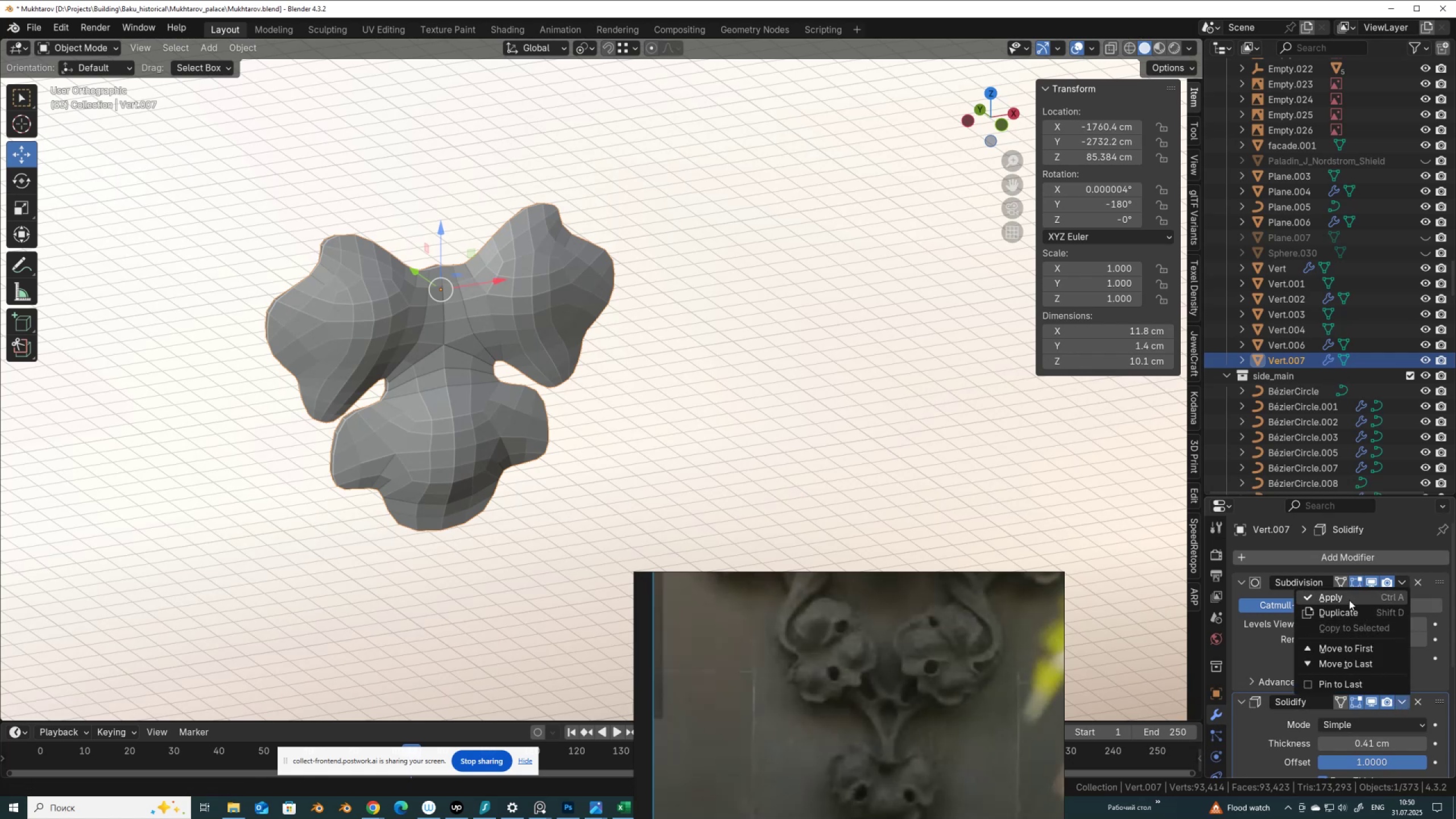 
left_click([1349, 600])
 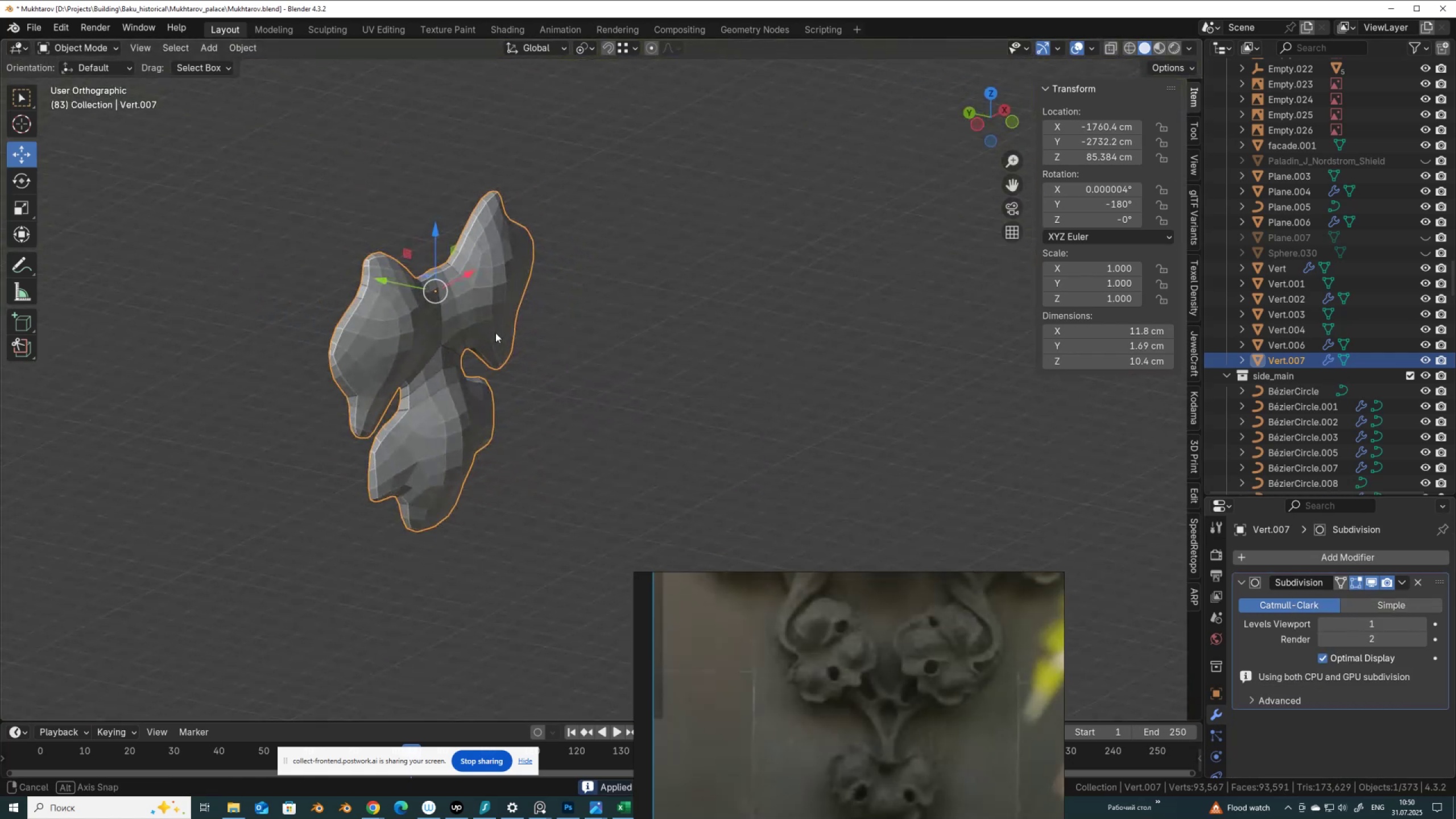 
key(Tab)
 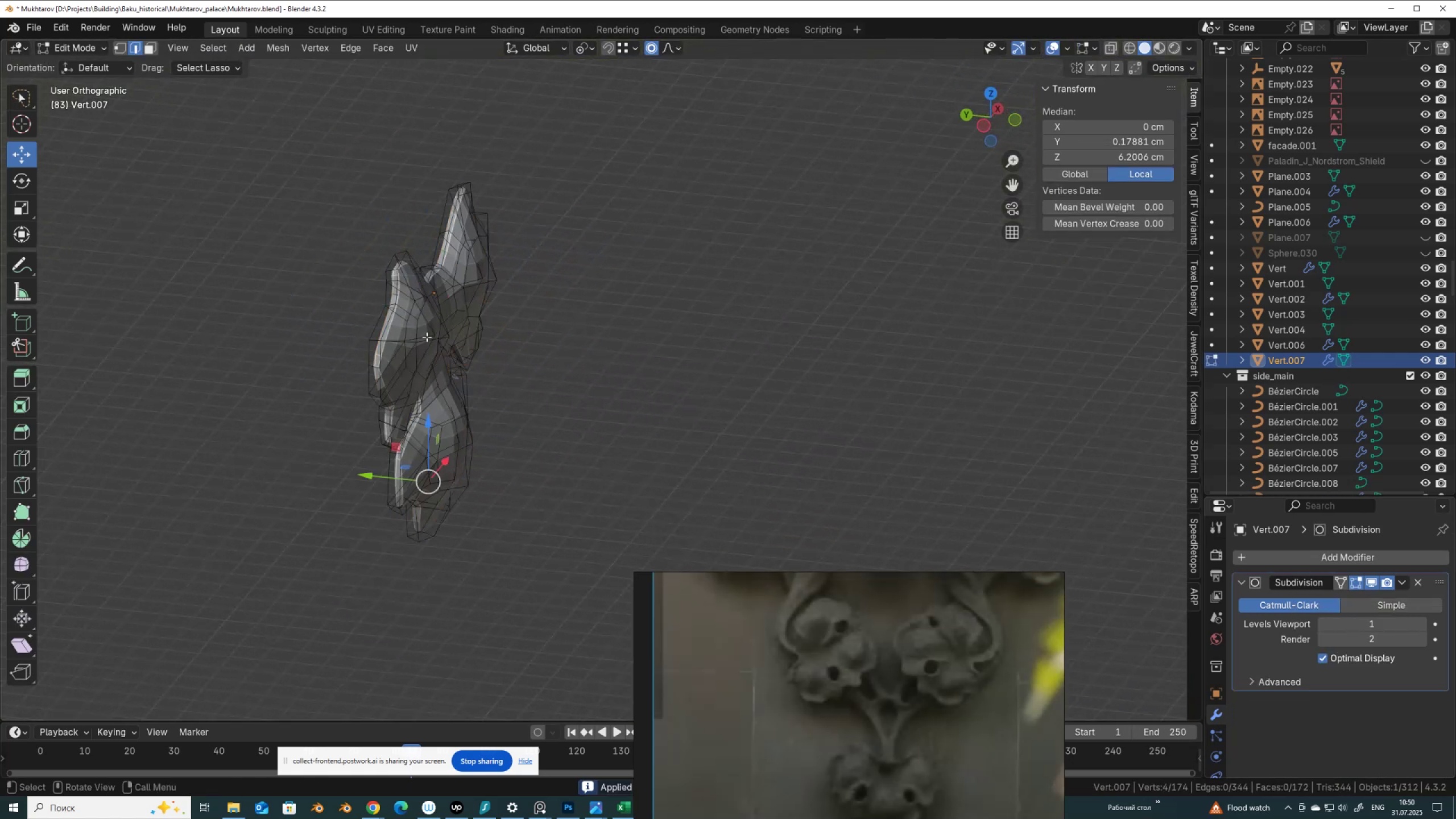 
scroll: coordinate [415, 334], scroll_direction: up, amount: 2.0
 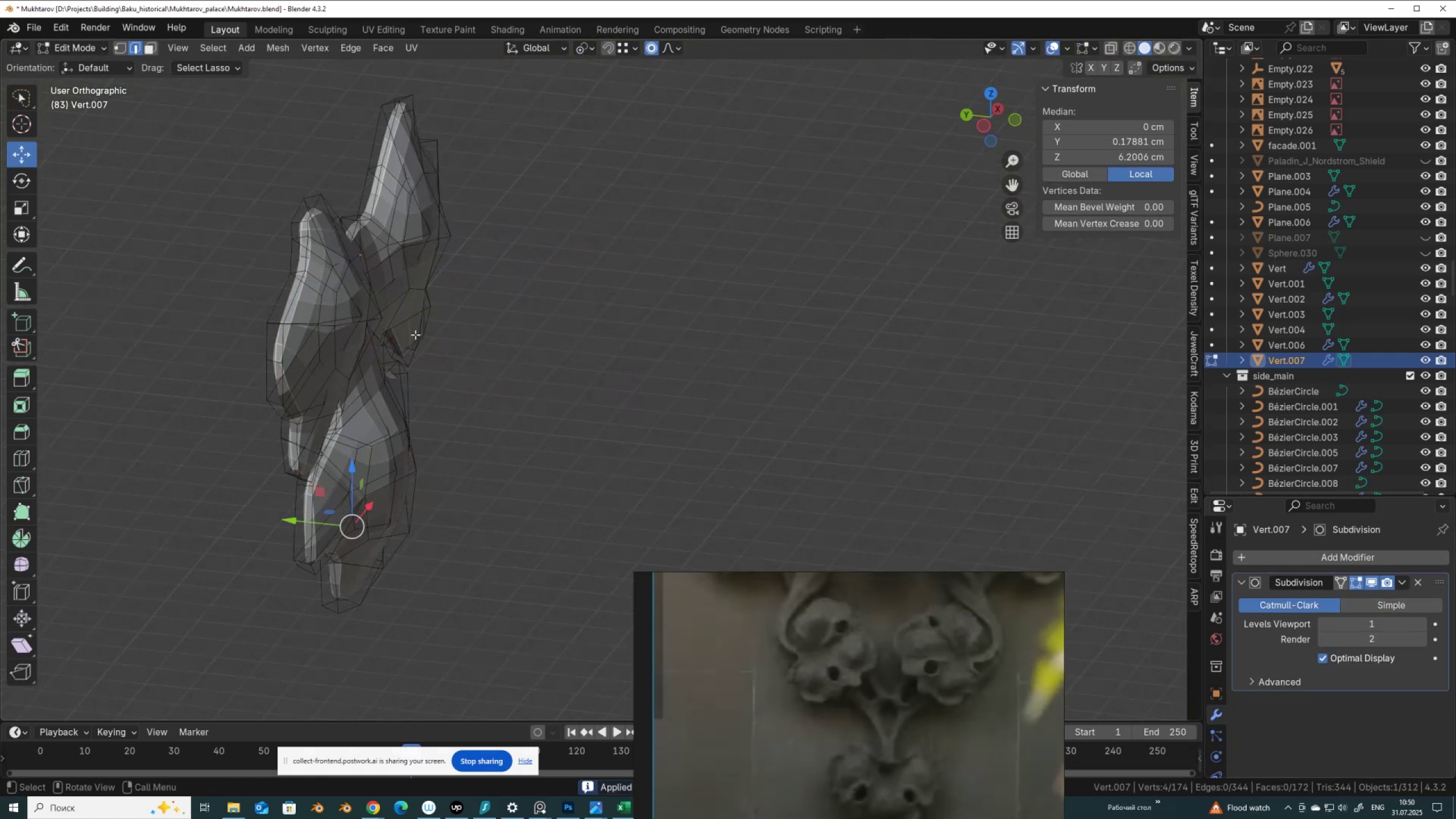 
hold_key(key=ShiftLeft, duration=0.41)
 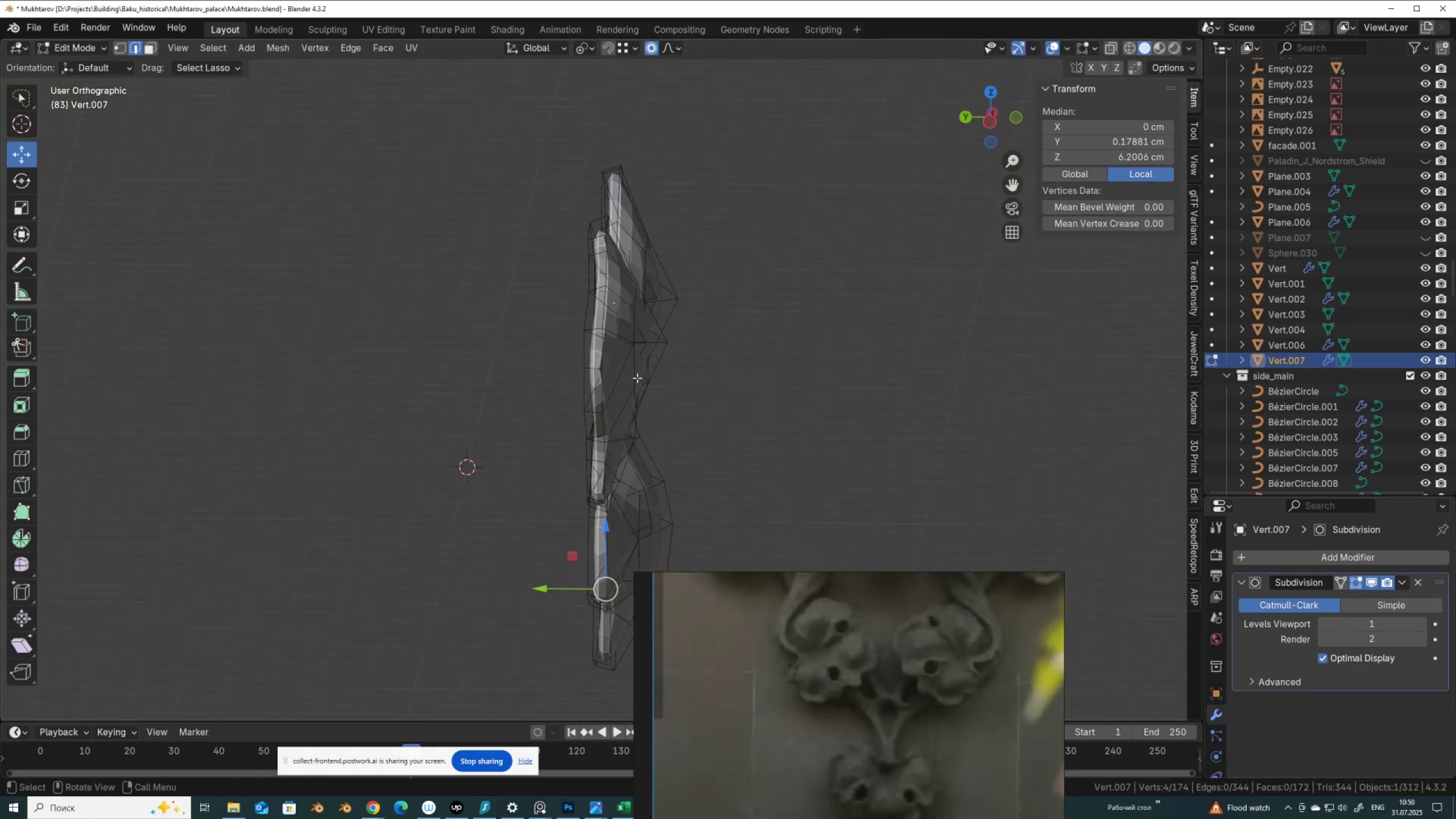 
key(3)
 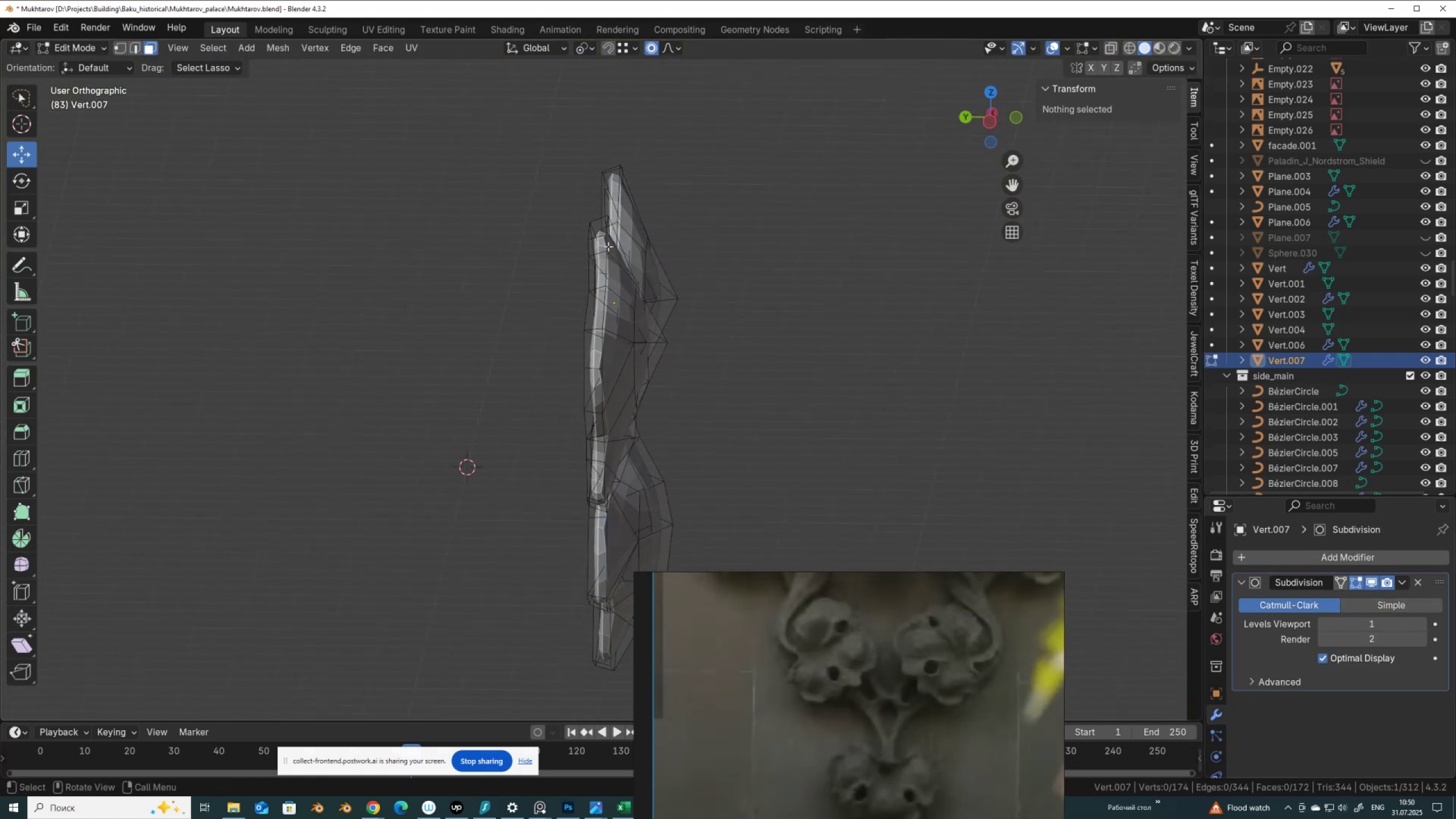 
hold_key(key=AltLeft, duration=0.47)
left_click([597, 237])
 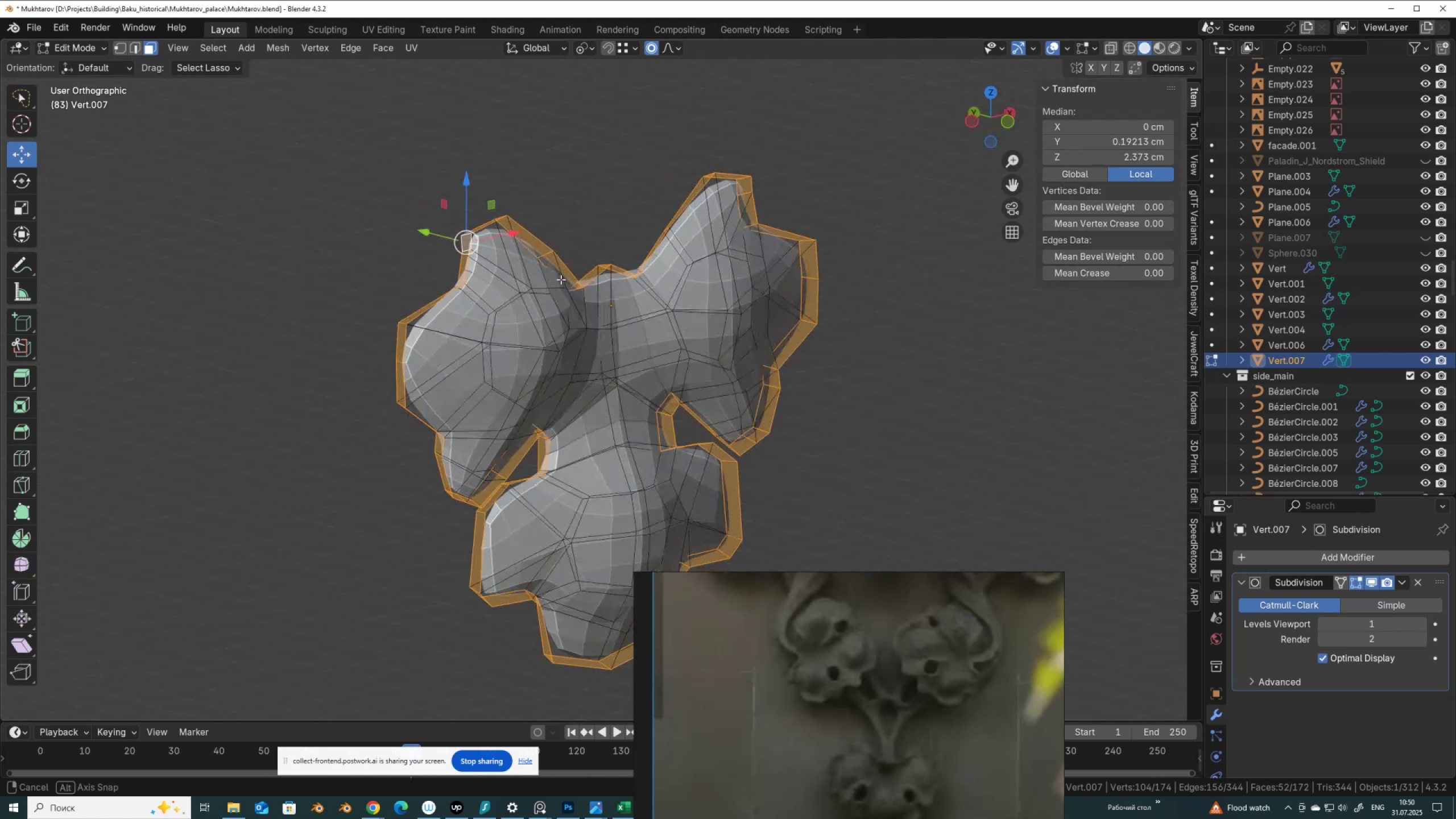 
wait(5.78)
 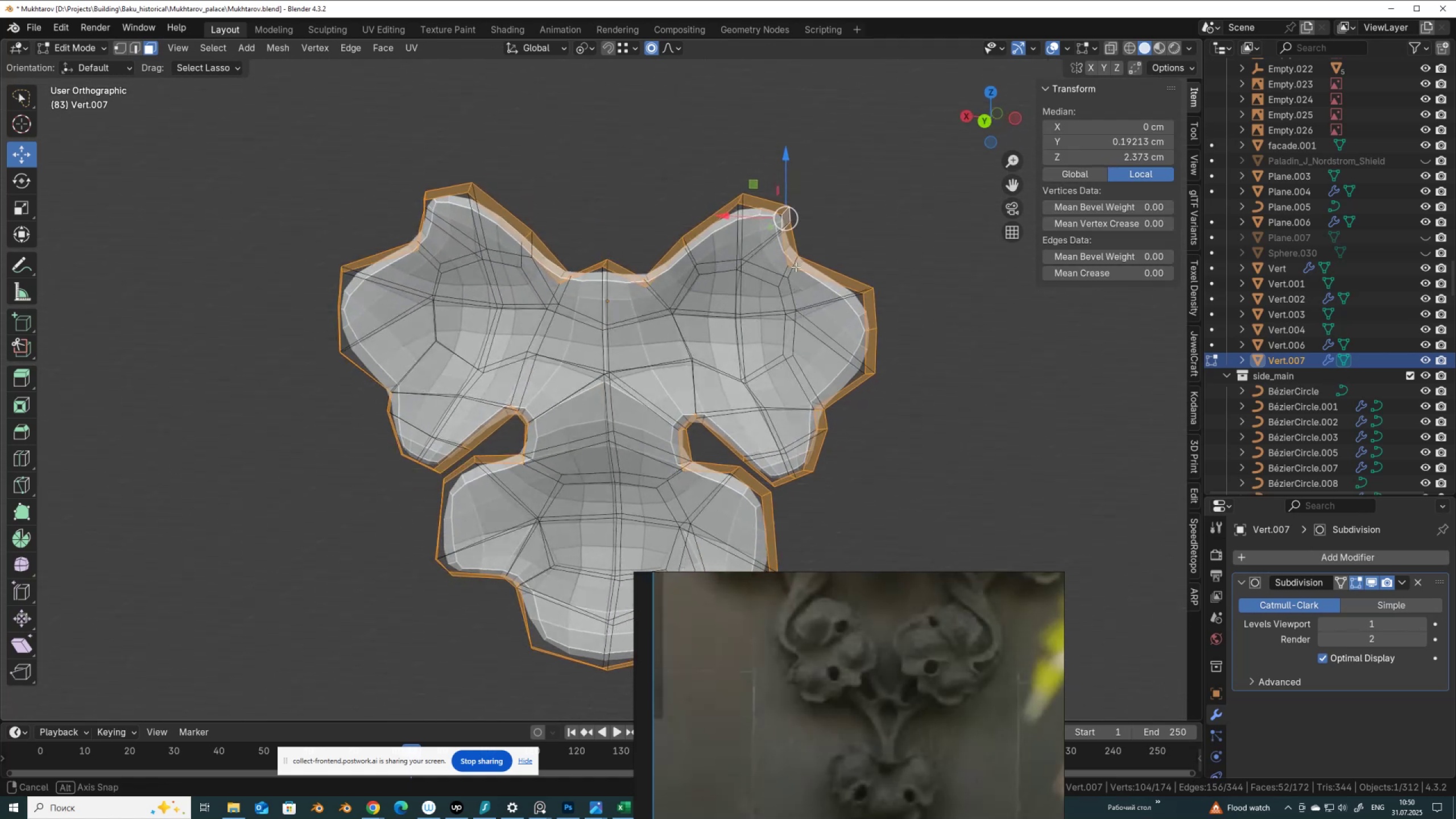 
type(XH)
 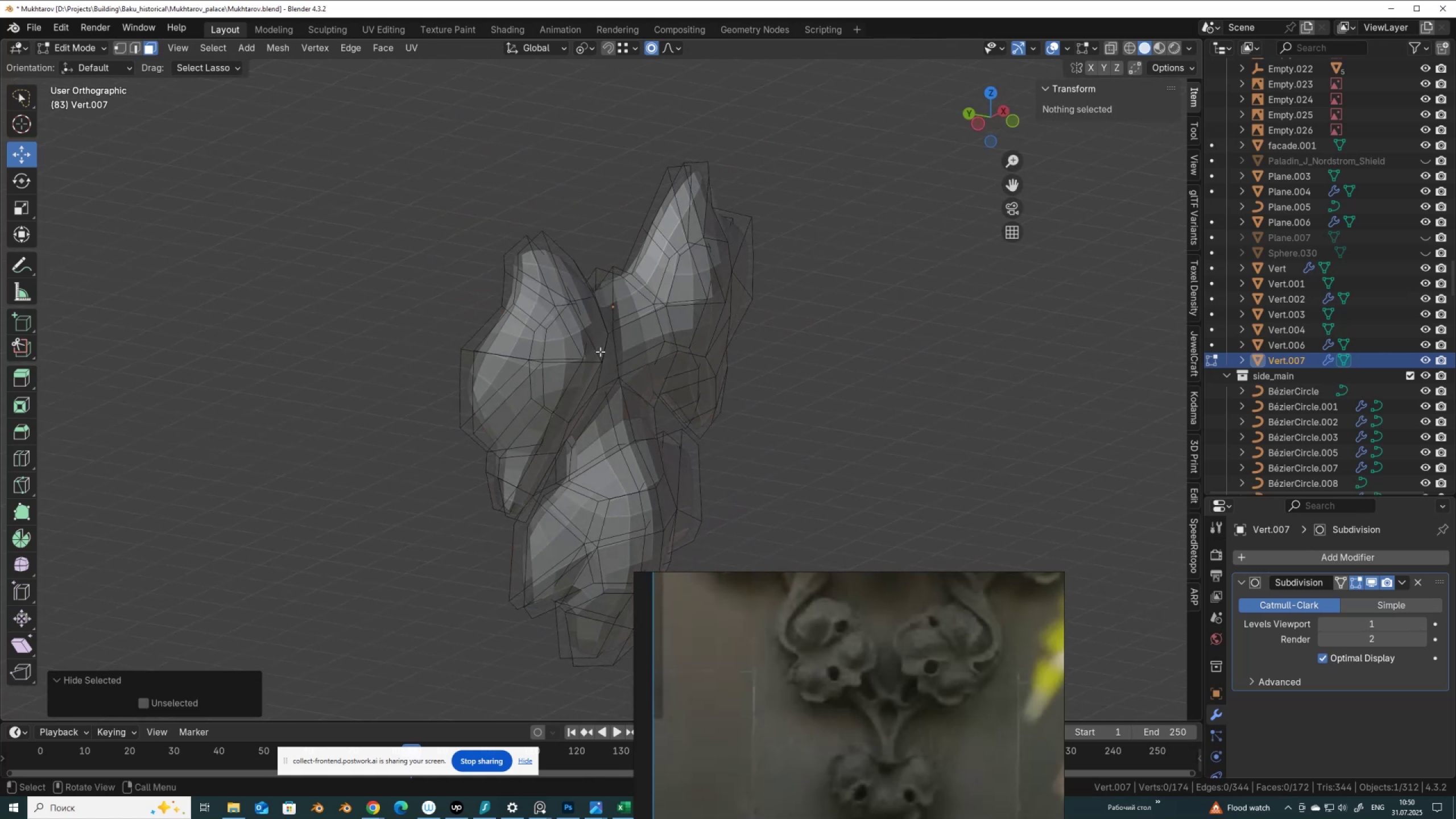 
left_click([594, 350])
 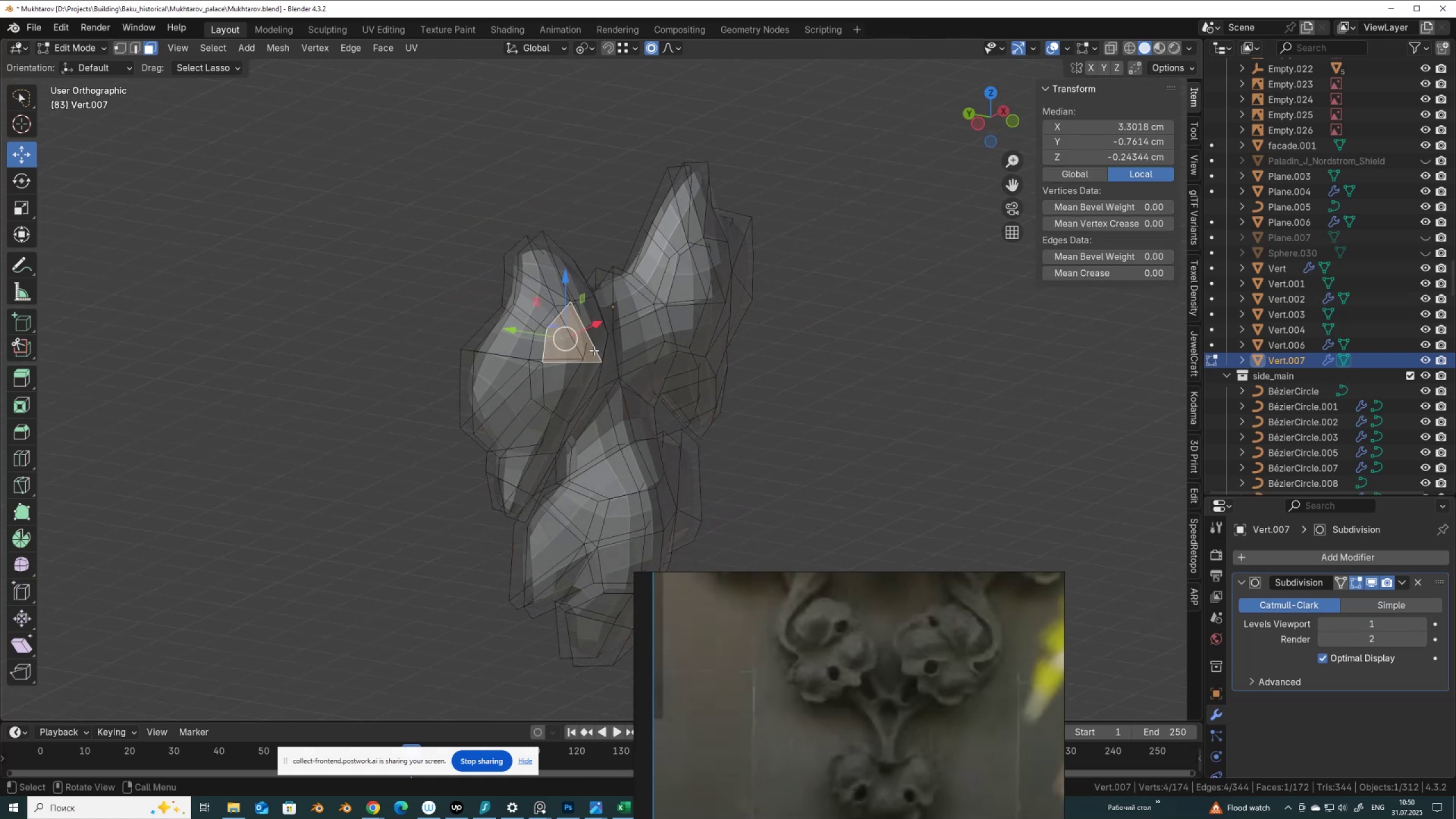 
key(L)
 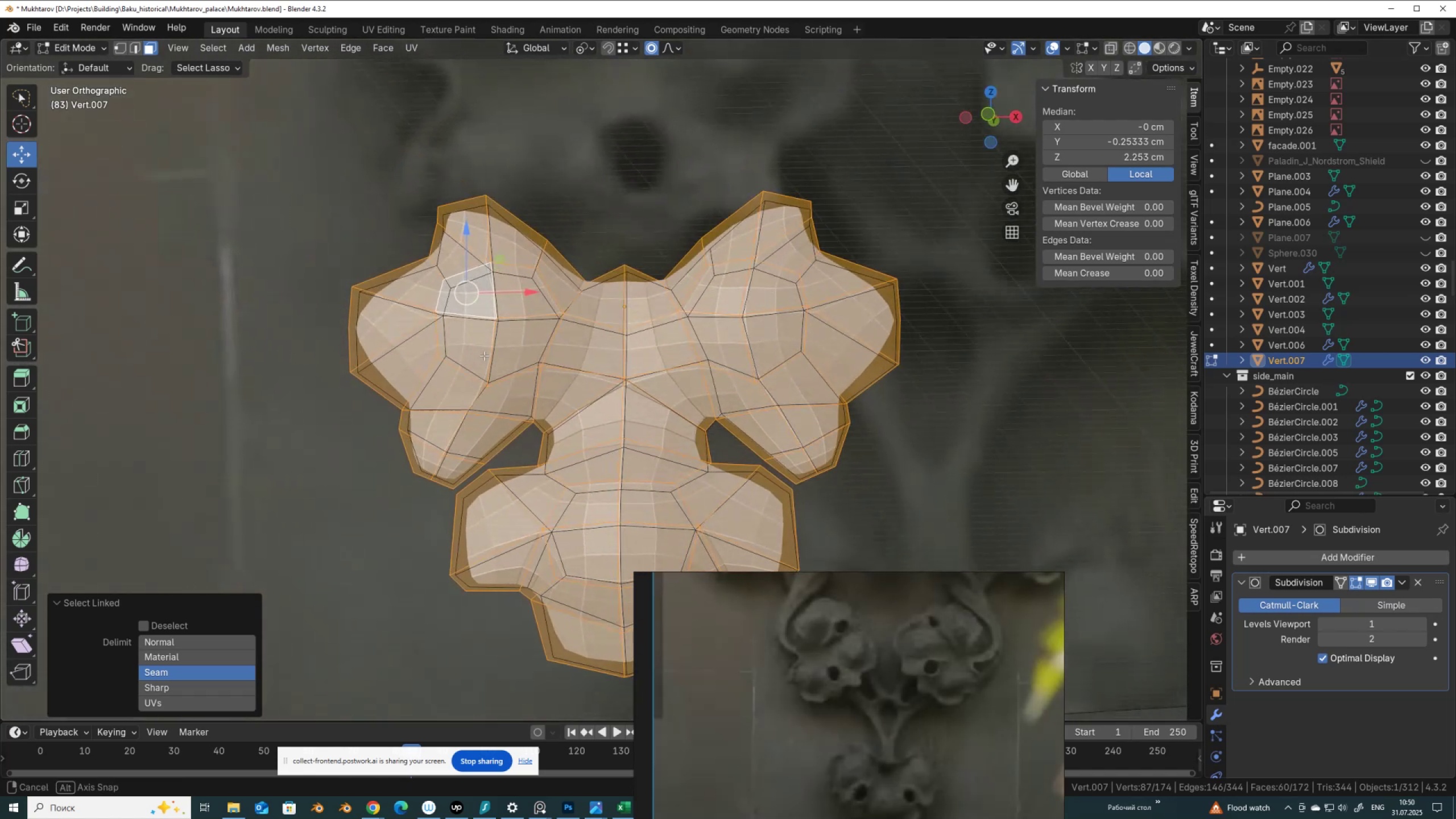 
key(X)
 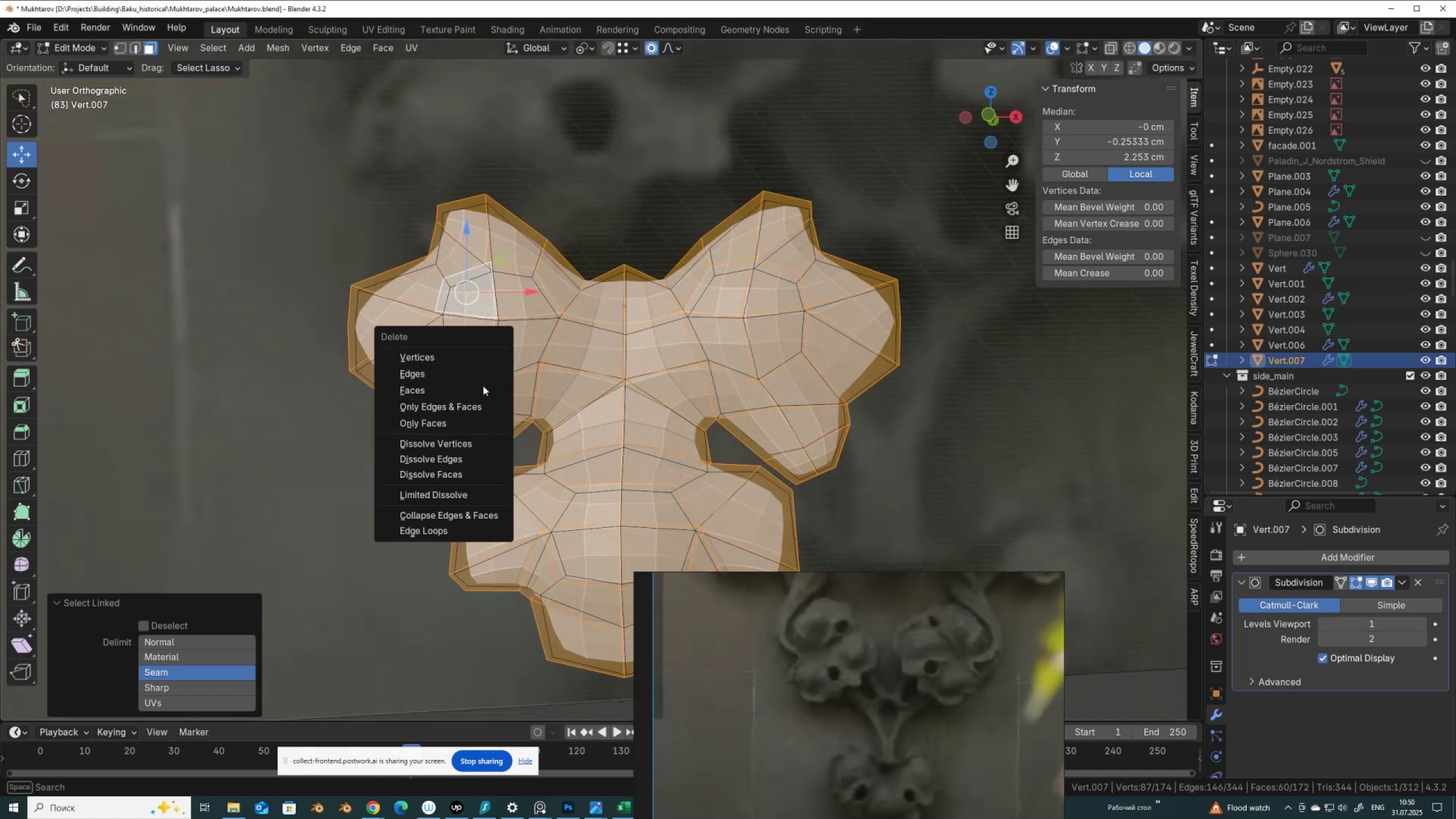 
left_click([482, 391])
 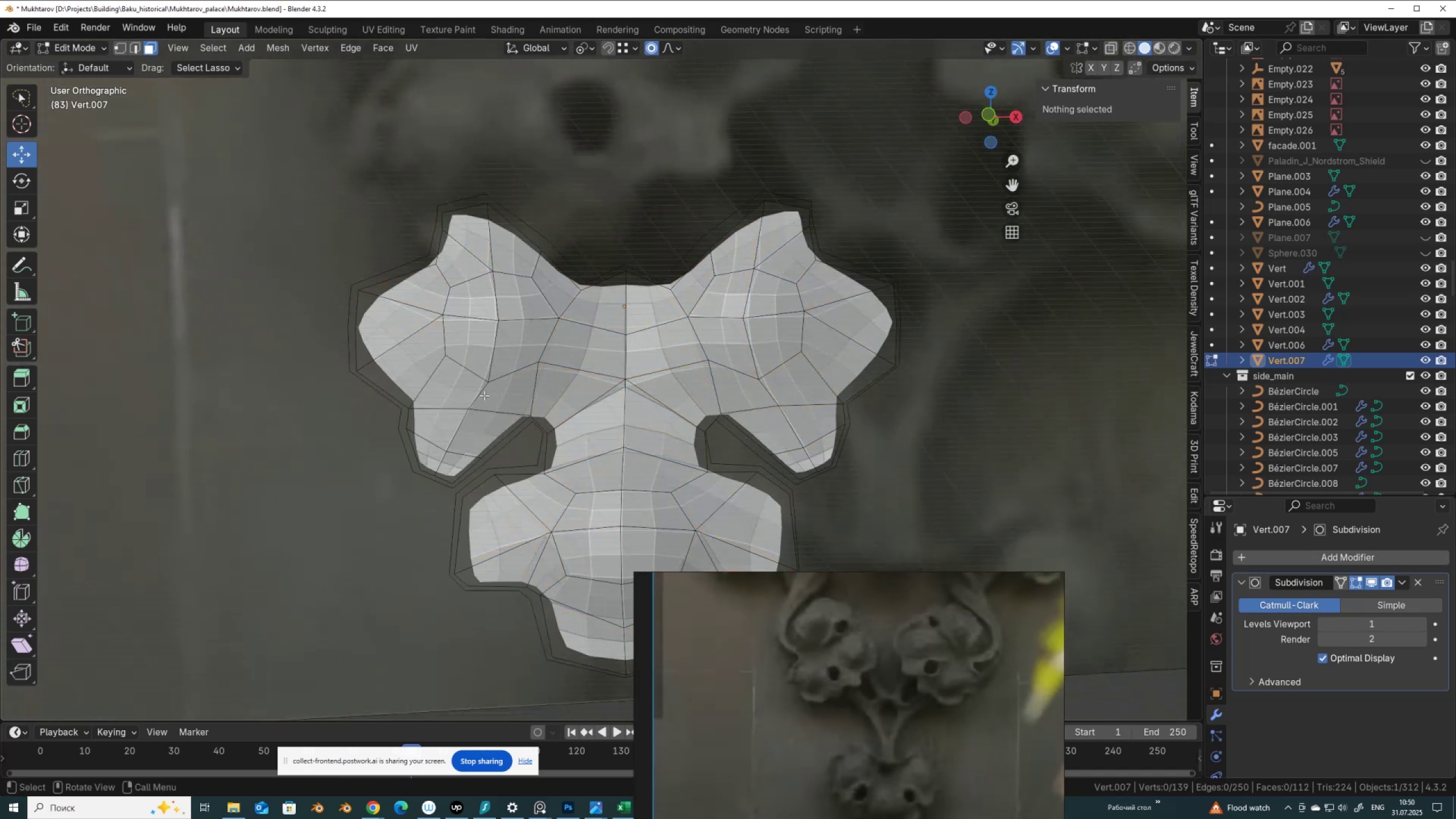 
hold_key(key=AltLeft, duration=0.46)
 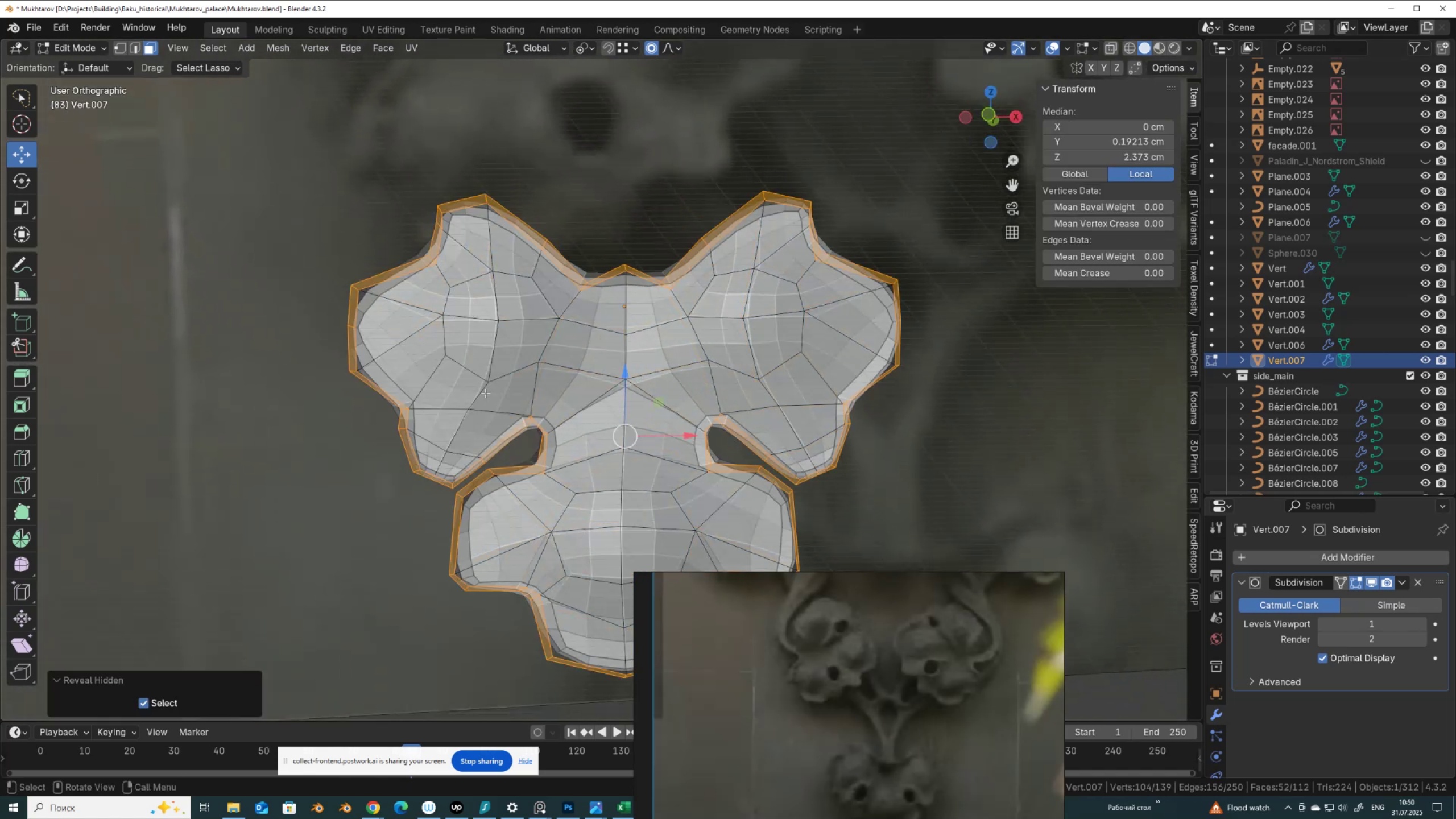 
type(H2)
 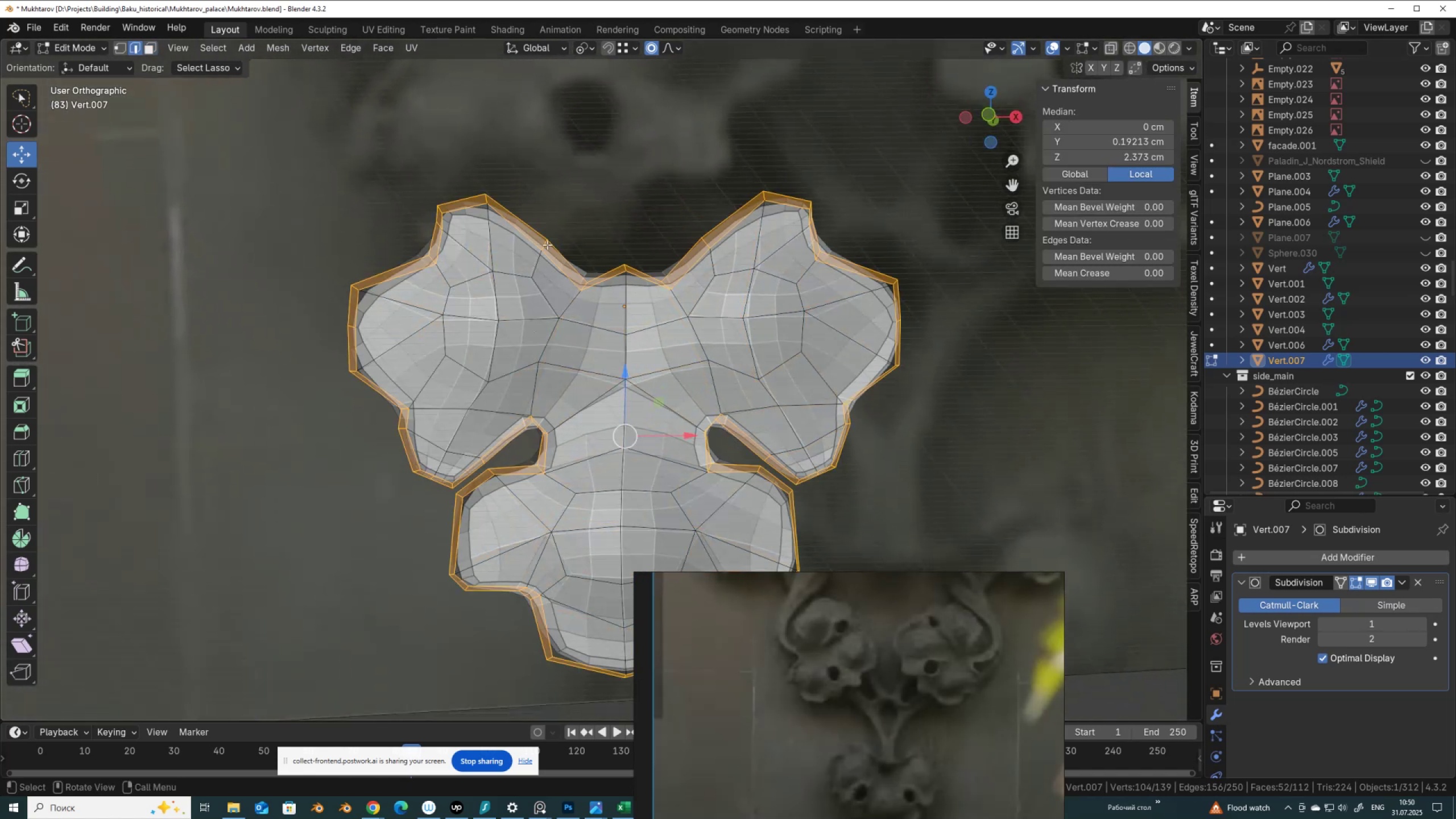 
hold_key(key=AltLeft, duration=0.37)
left_click([514, 208])
 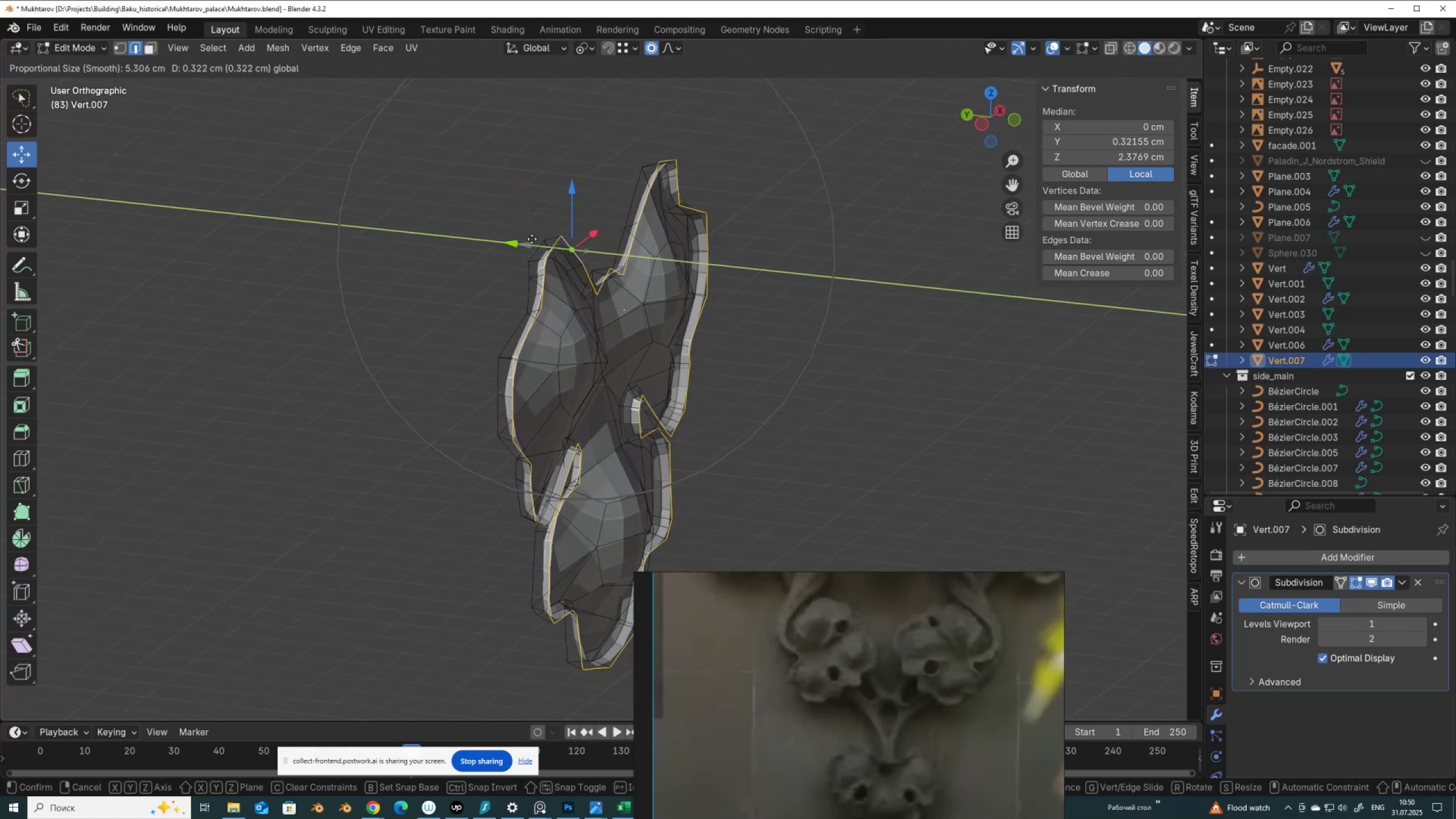 
key(Control+ControlLeft)
 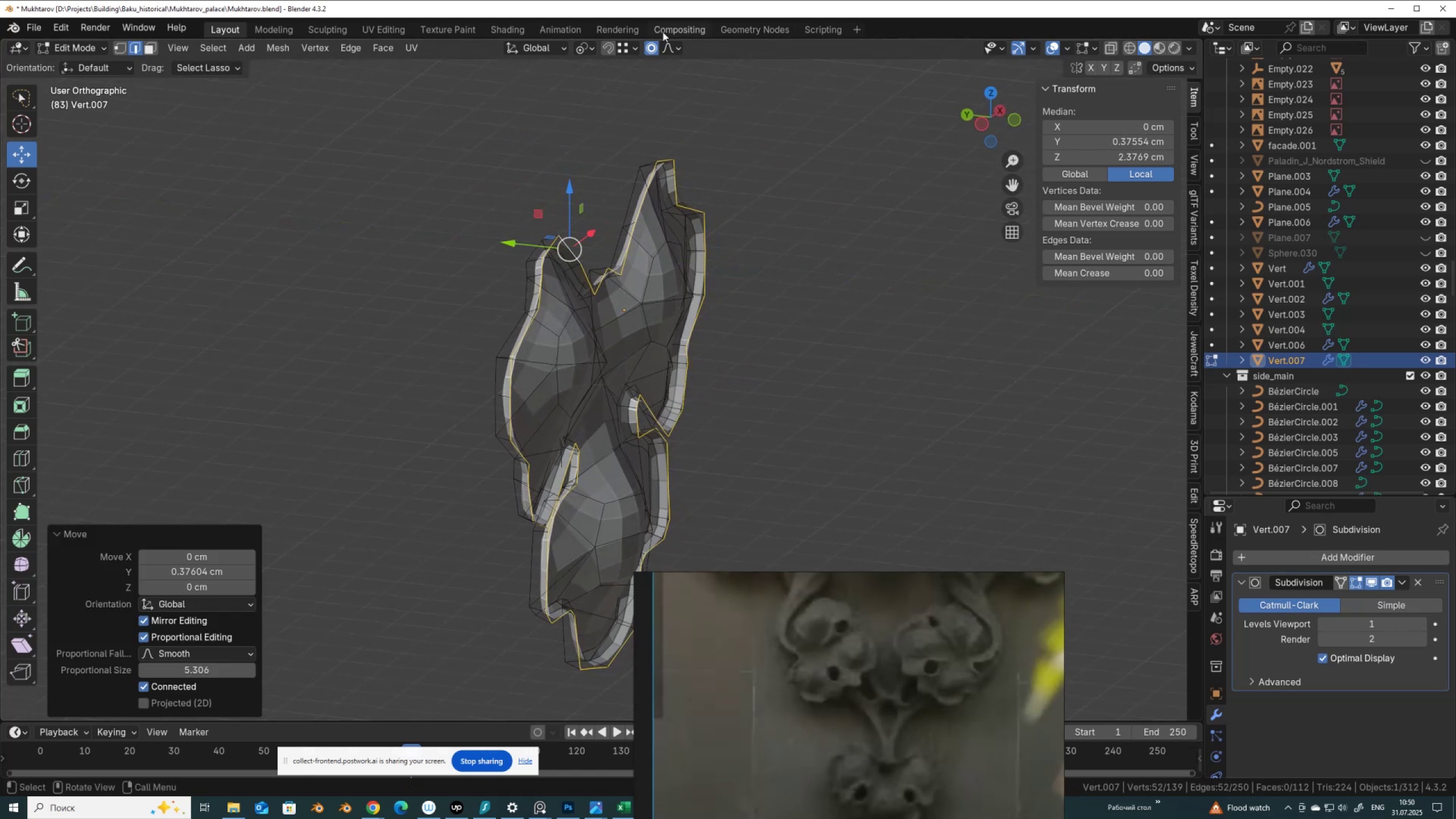 
key(Control+X)
 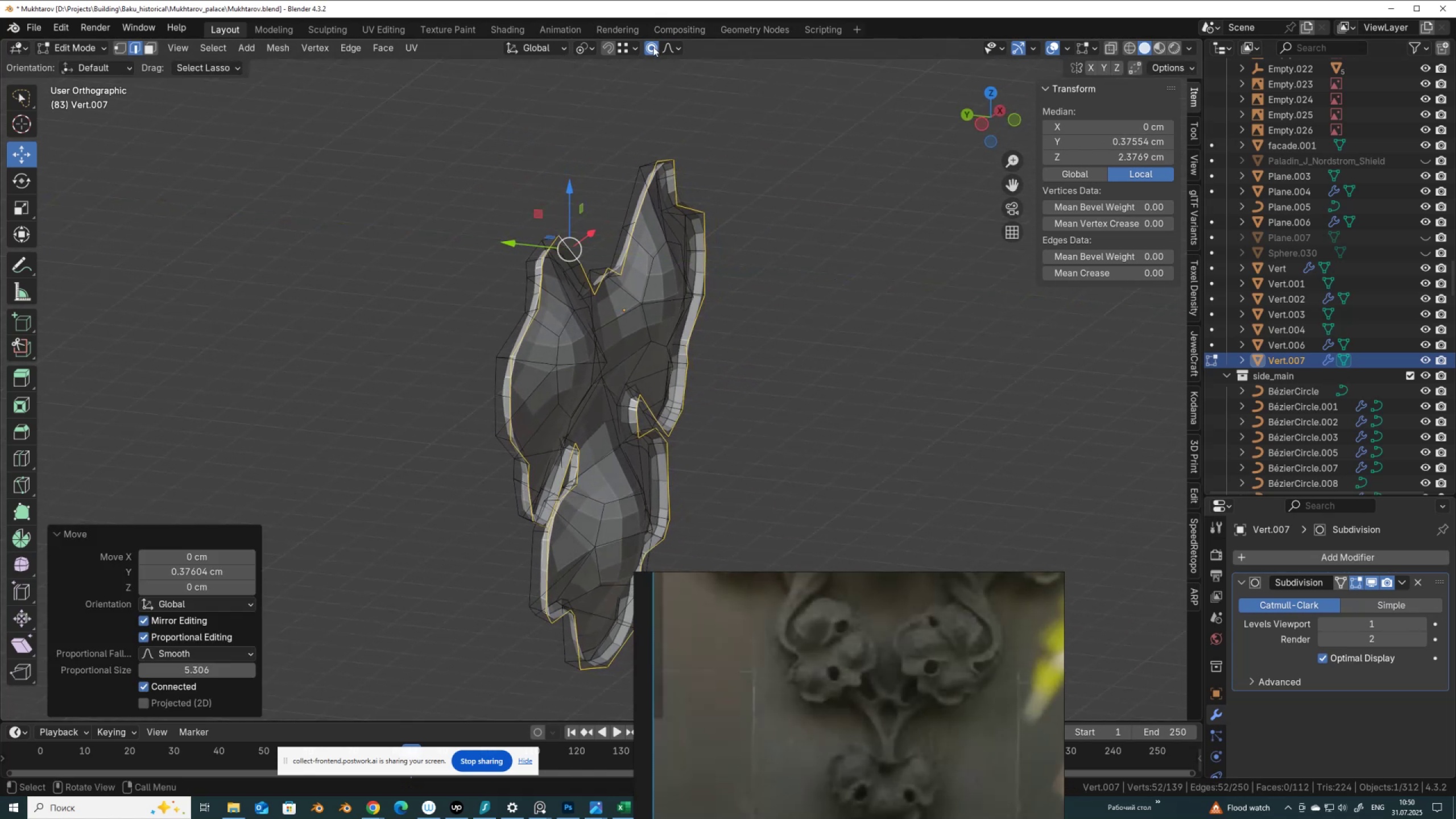 
key(Control+ControlLeft)
 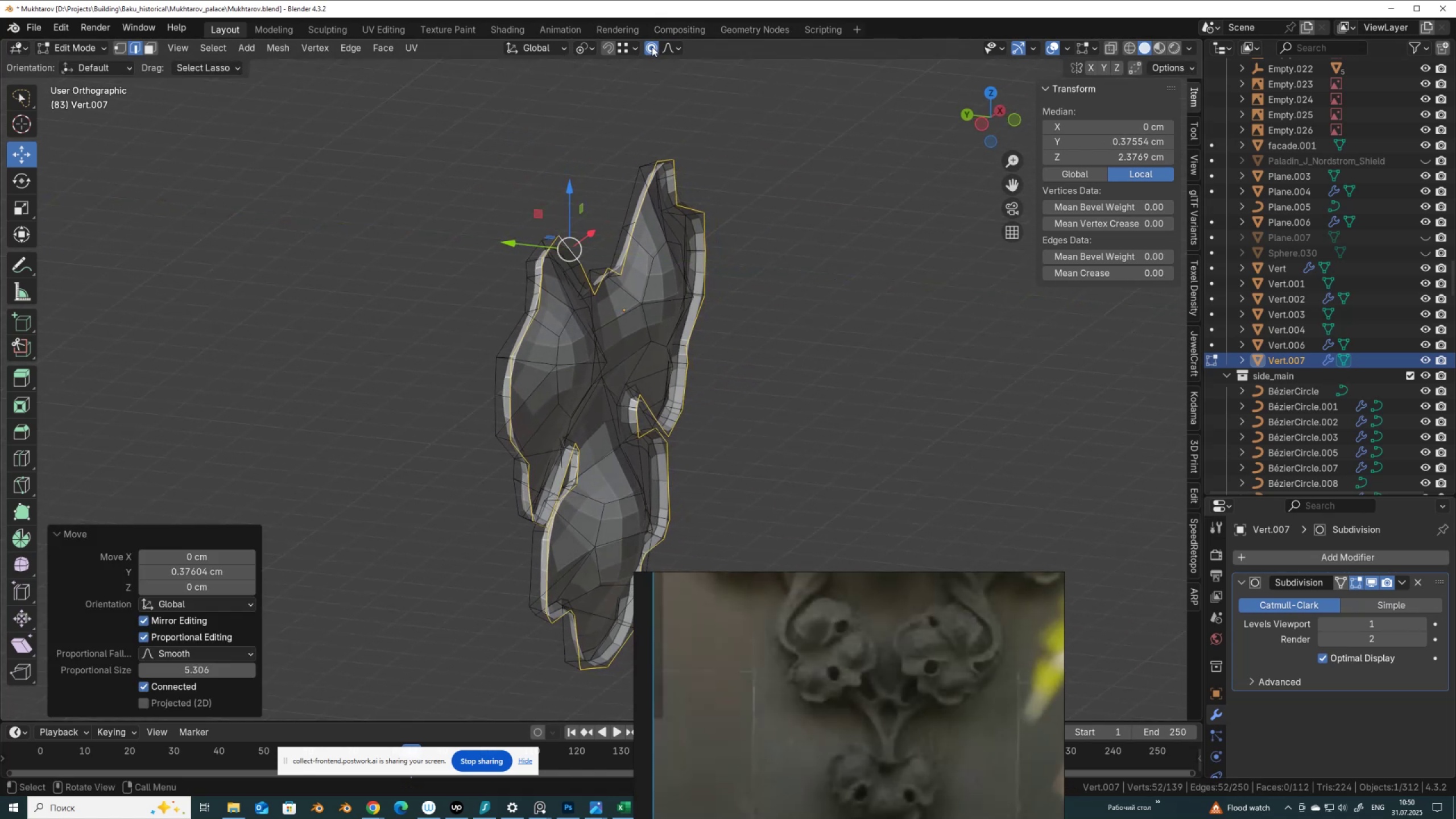 
key(Control+X)
 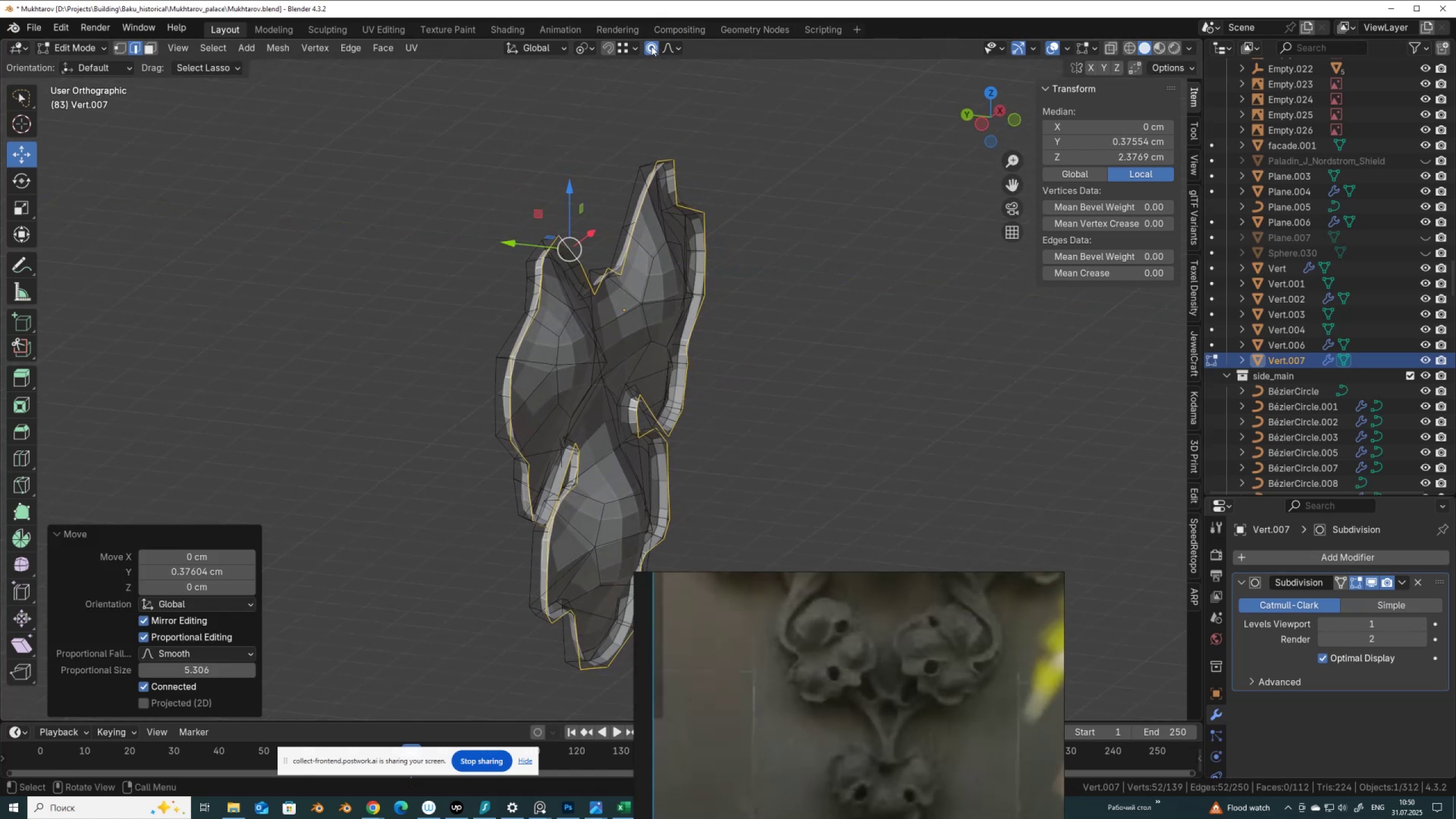 
left_click([651, 46])
 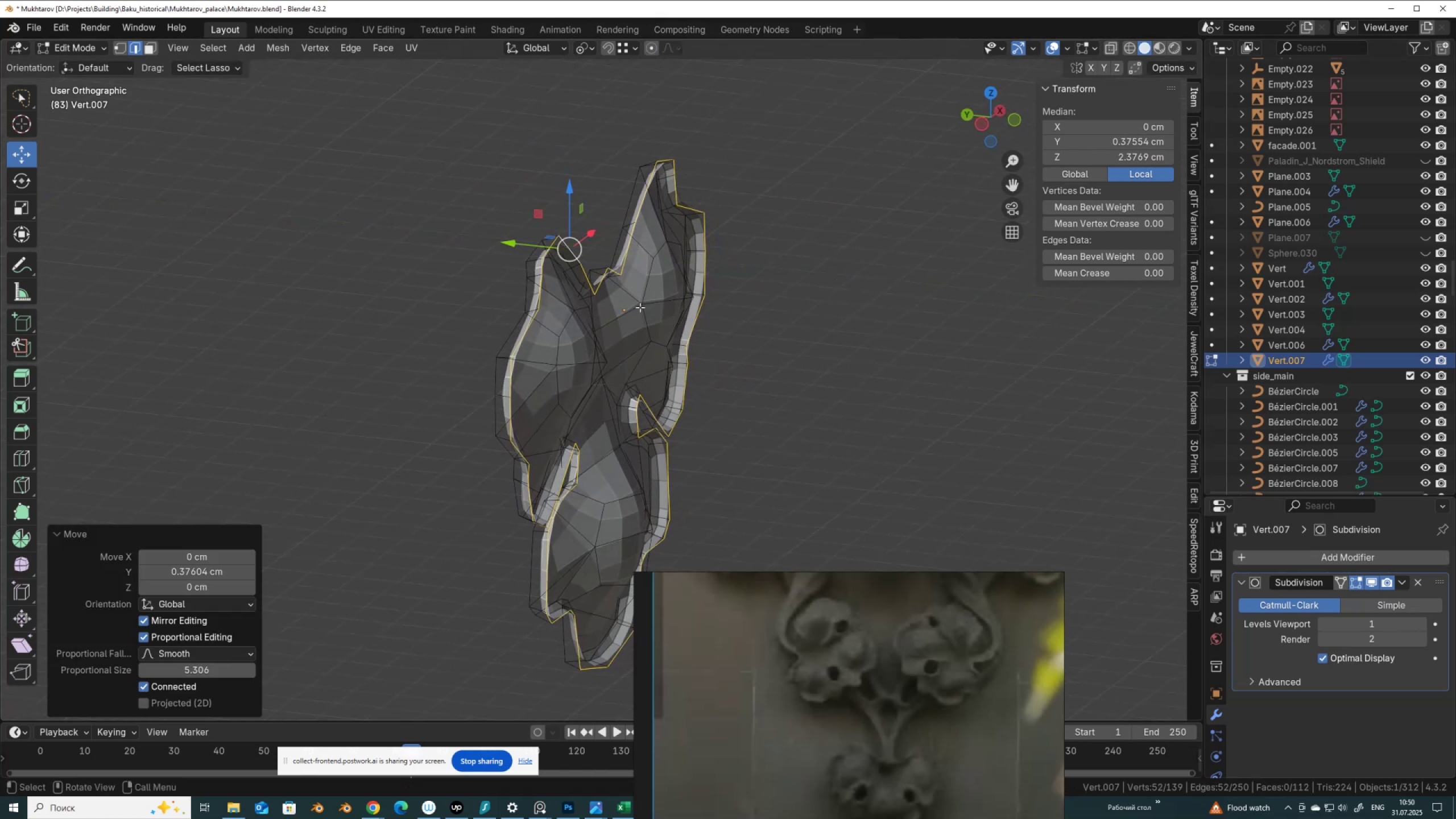 
key(Control+ControlLeft)
 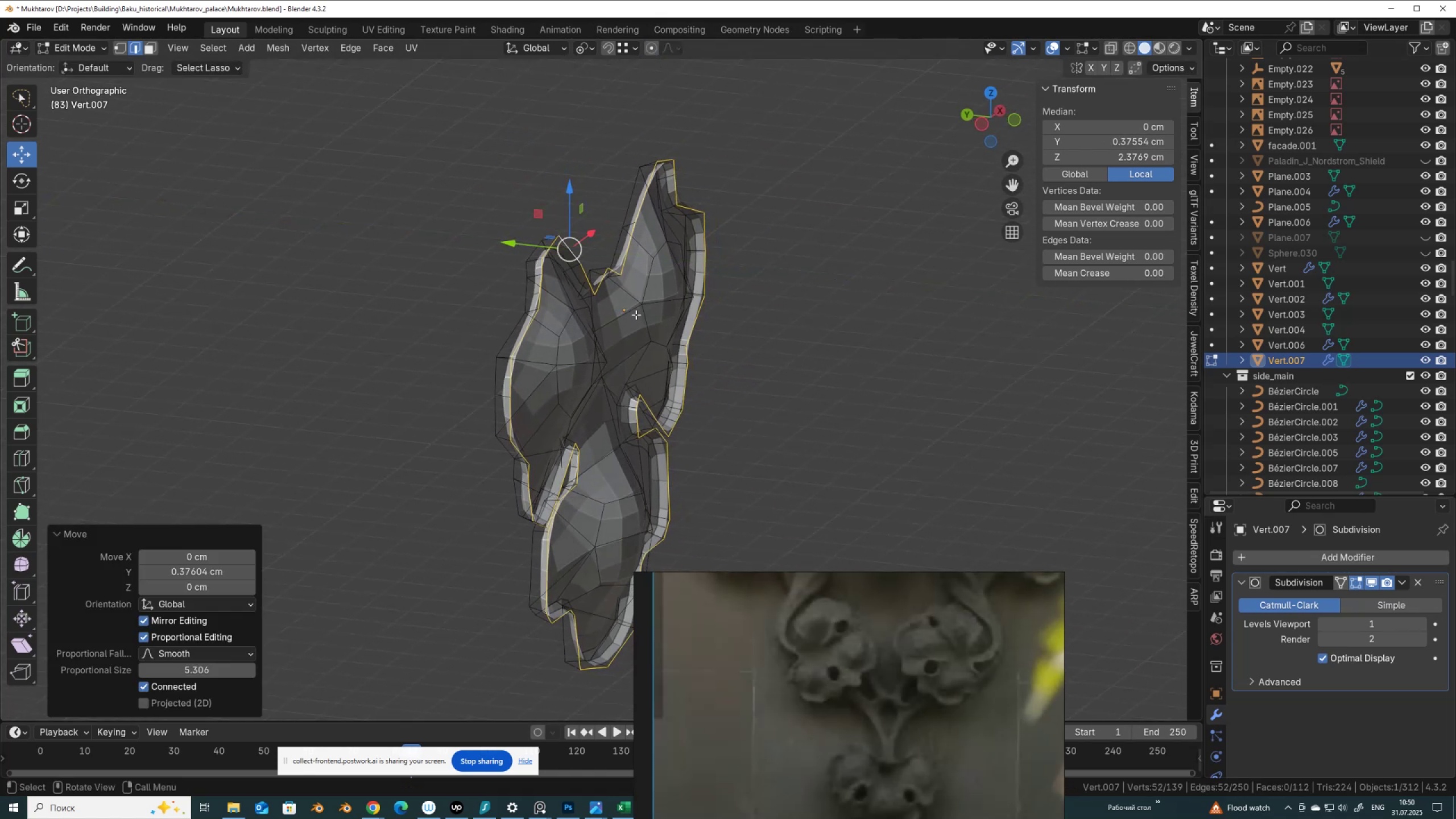 
key(Control+X)
 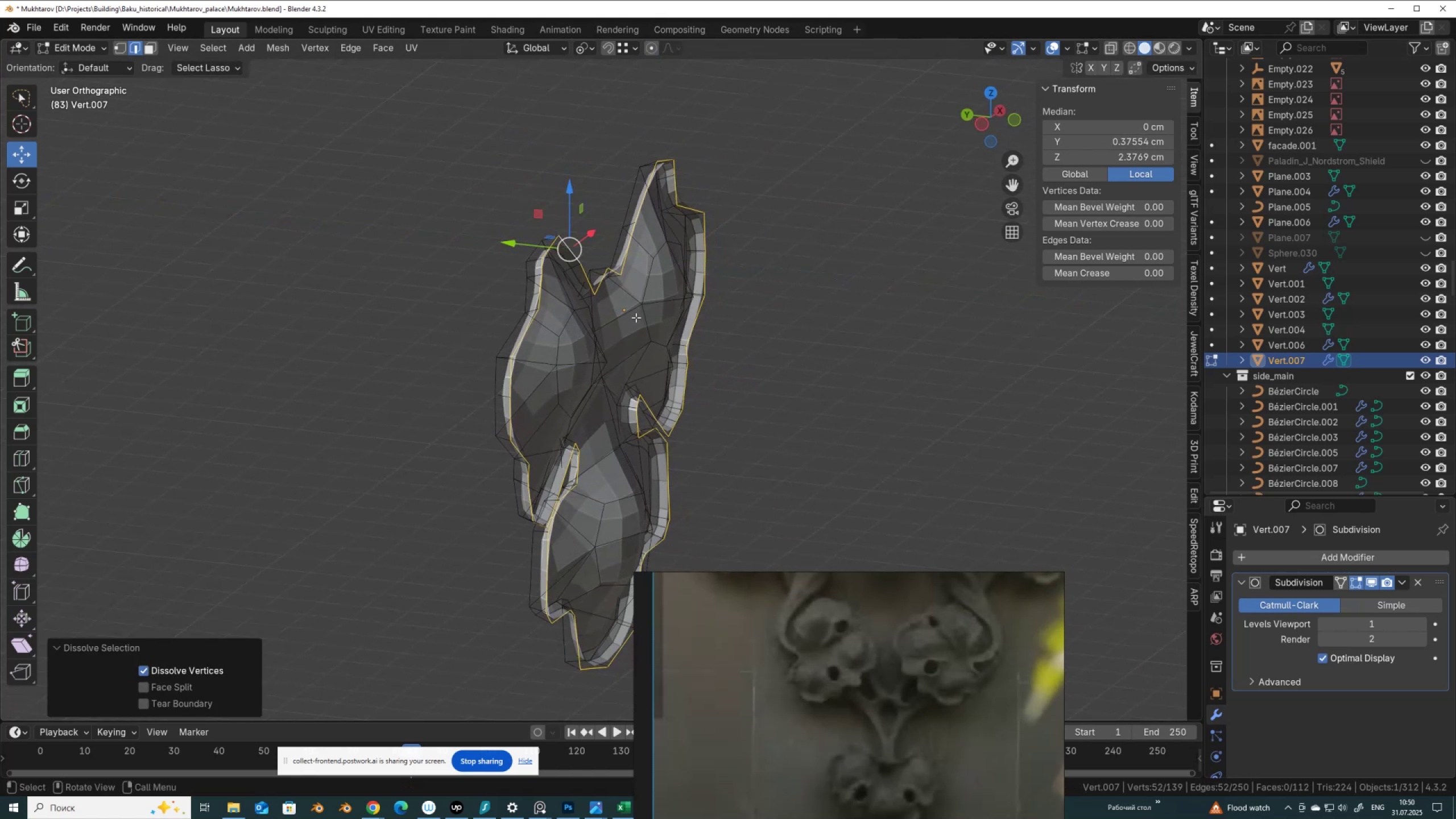 
key(Control+Z)
 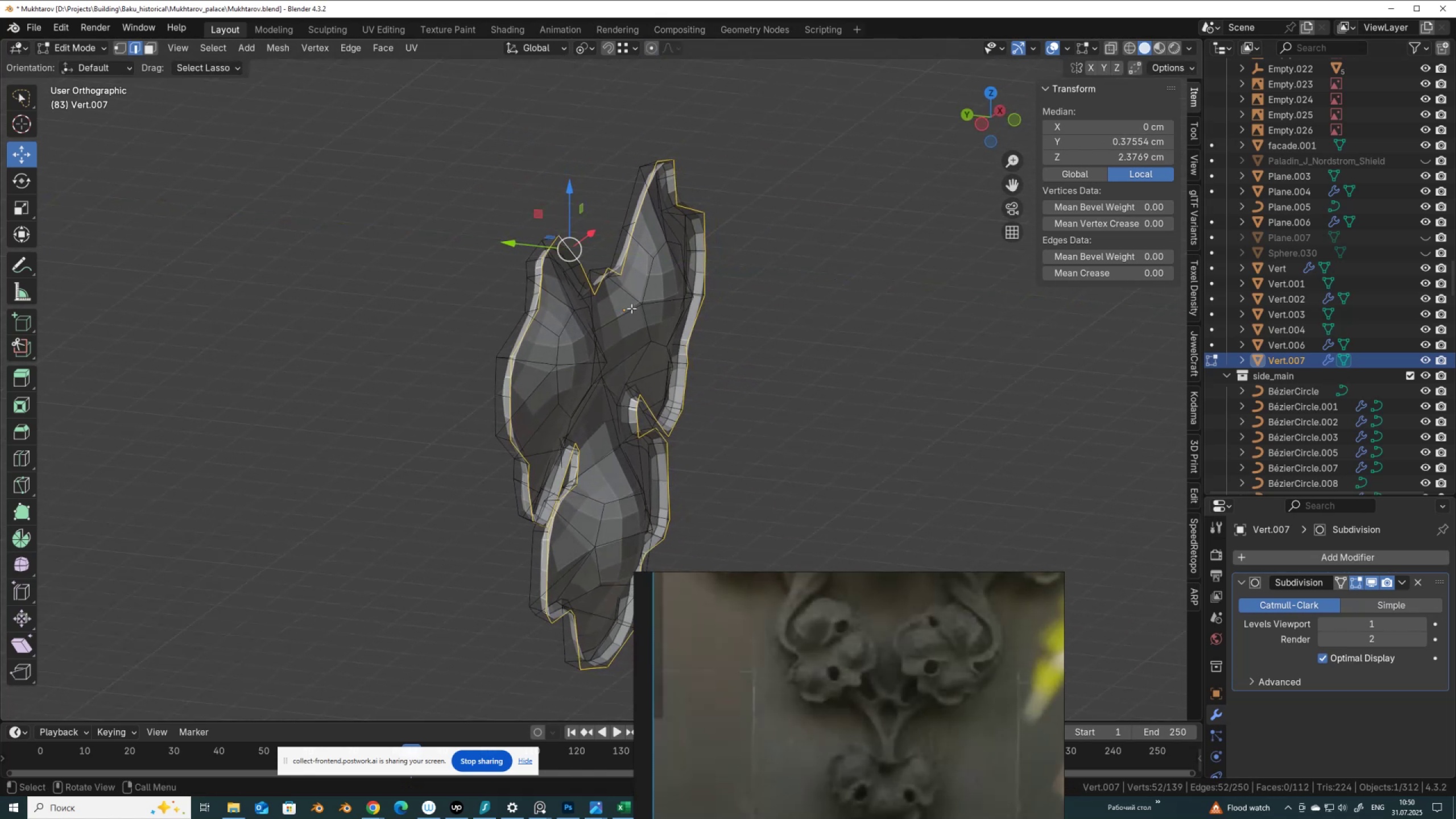 
key(Control+ControlLeft)
 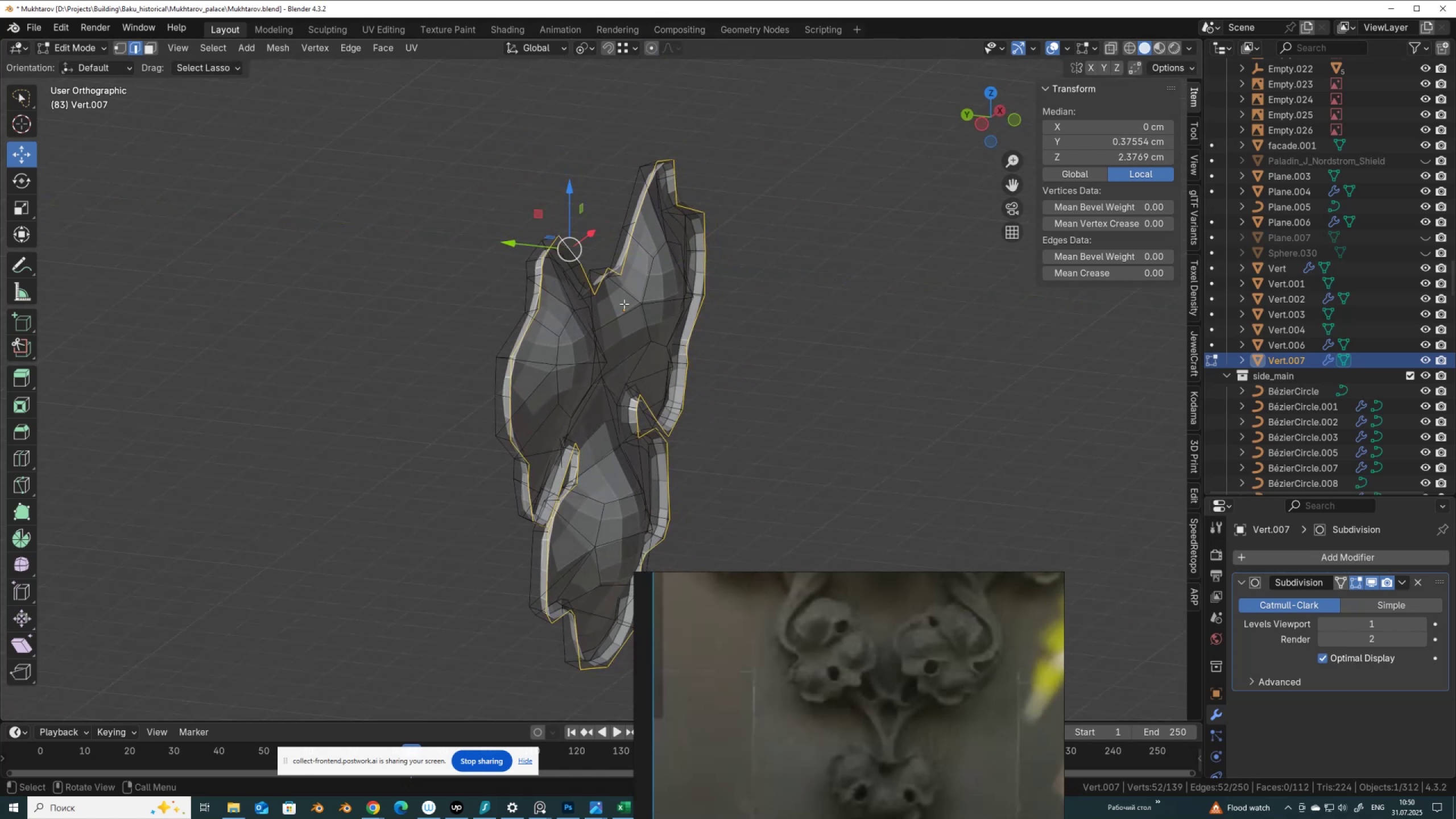 
key(Control+Z)
 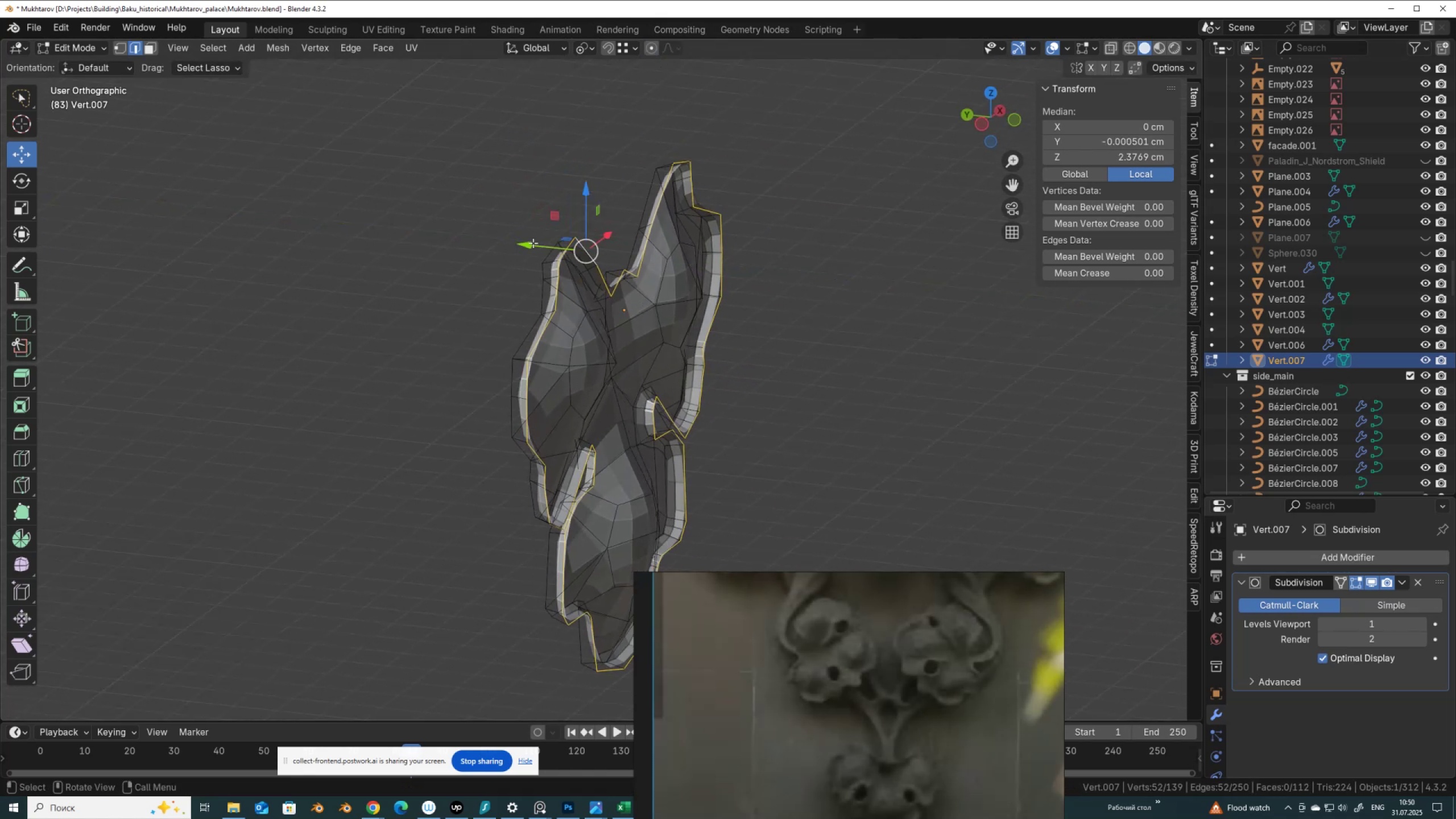 
key(Control+ControlLeft)
 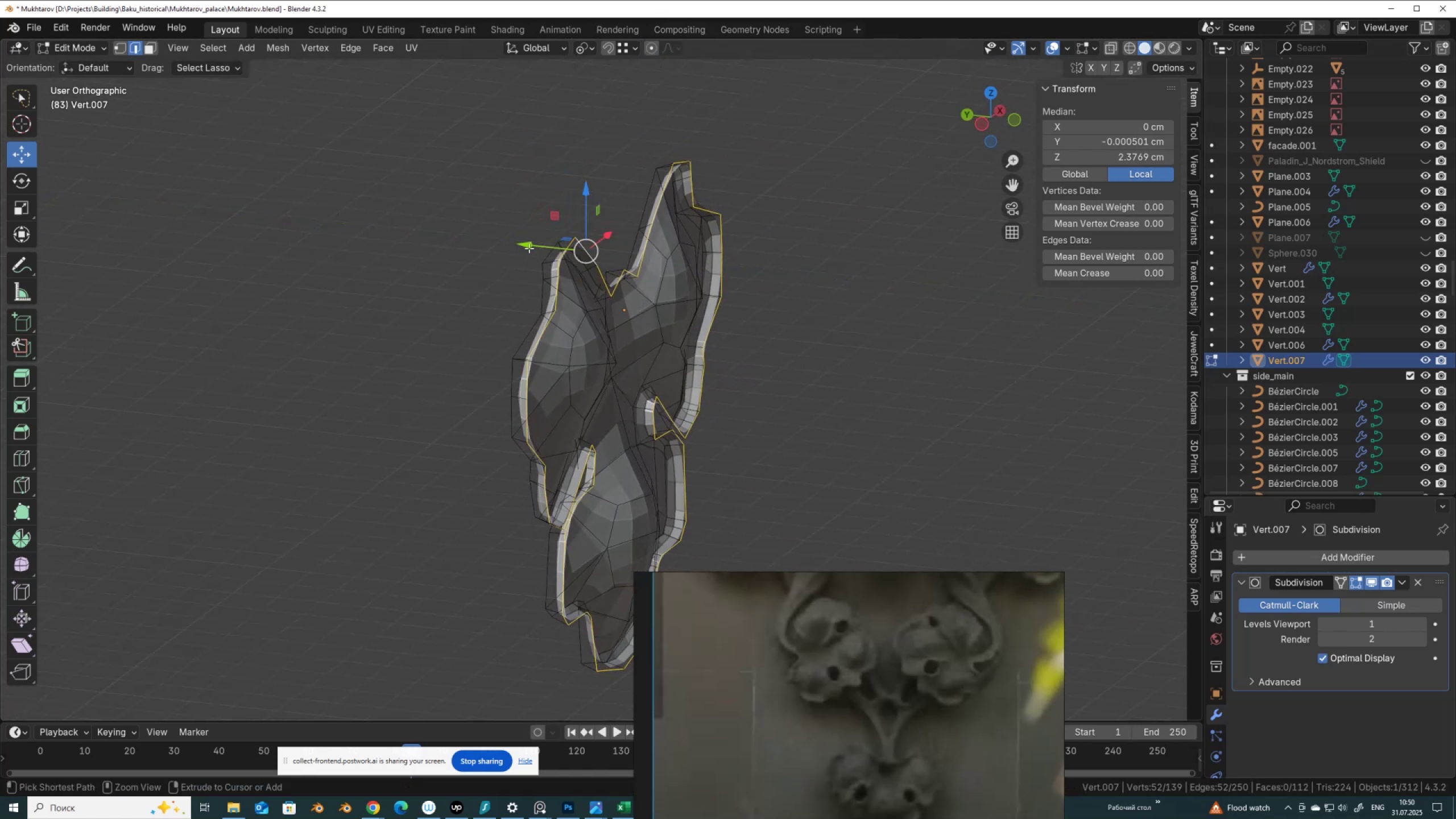 
key(Control+Z)
 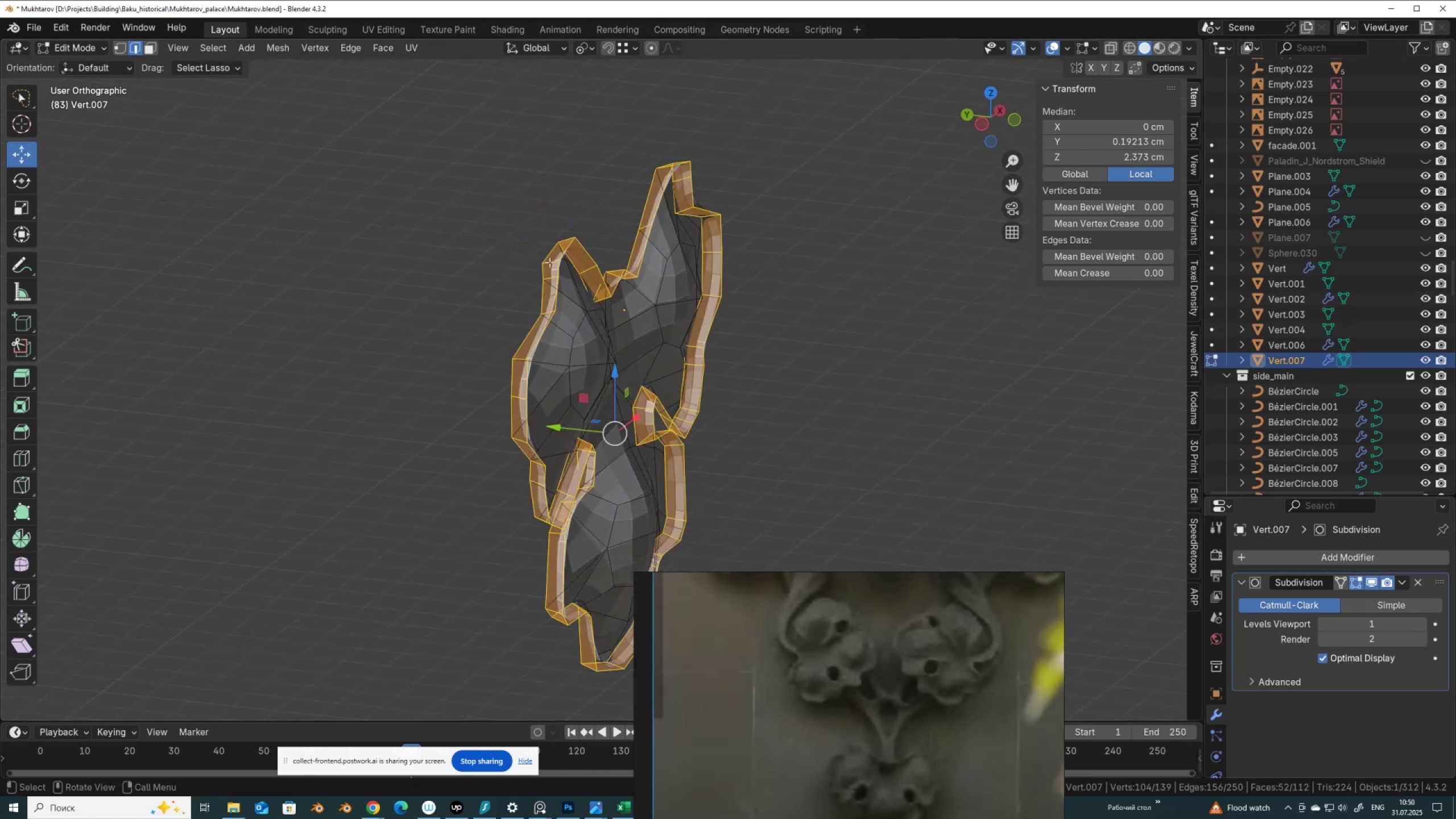 
key(Control+ControlLeft)
 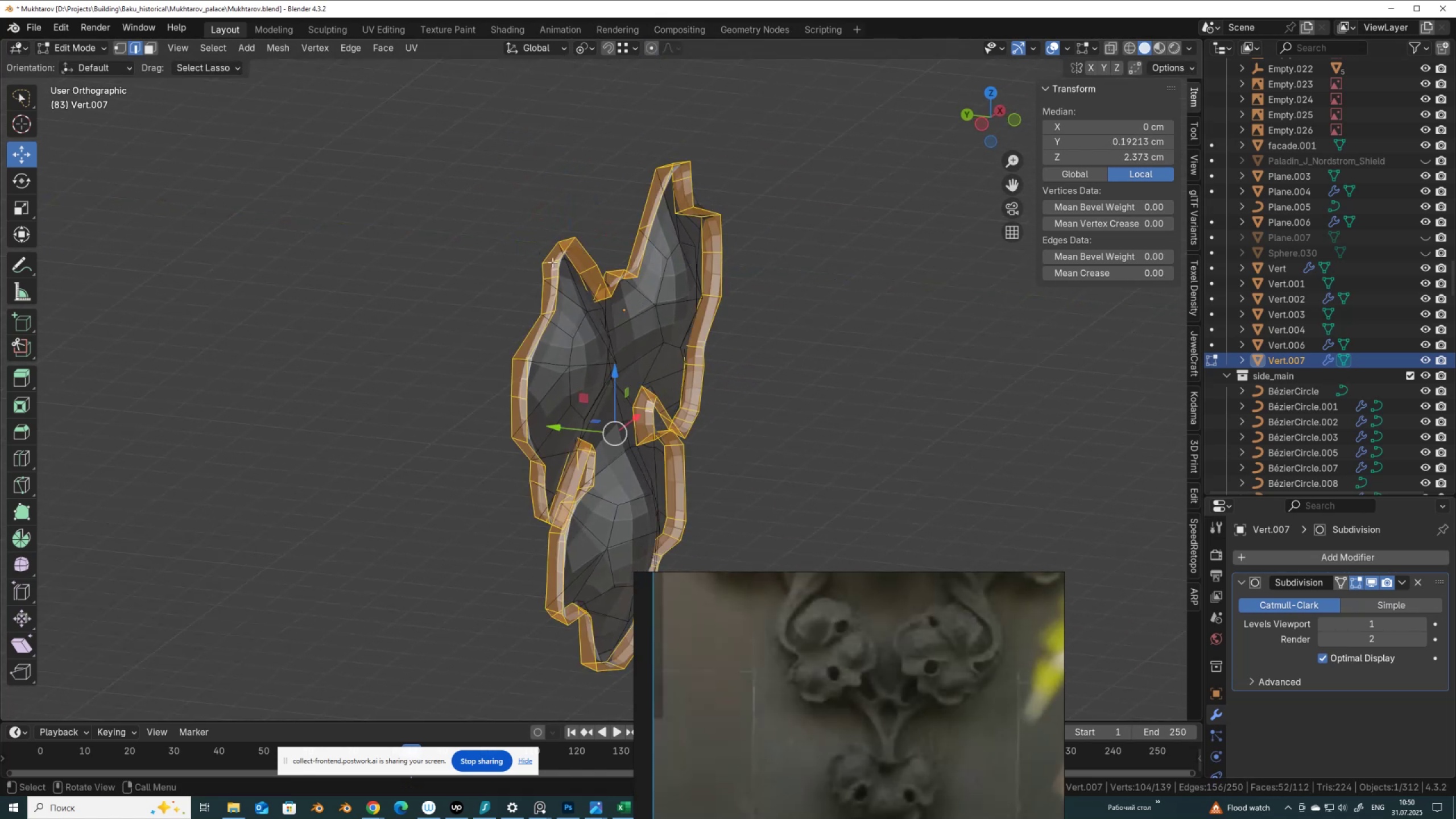 
key(Control+Shift+ShiftLeft)
 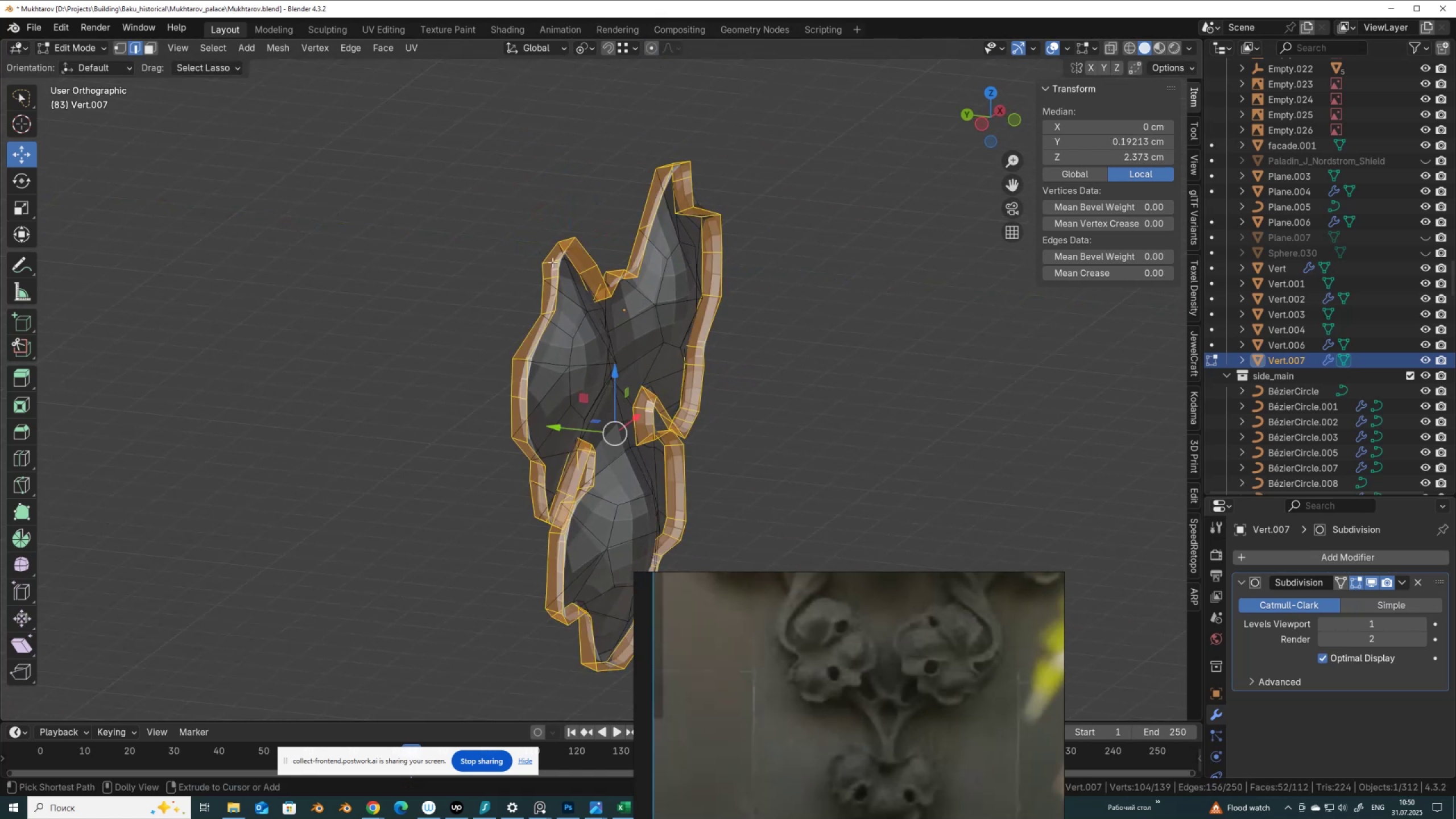 
key(Control+Z)
 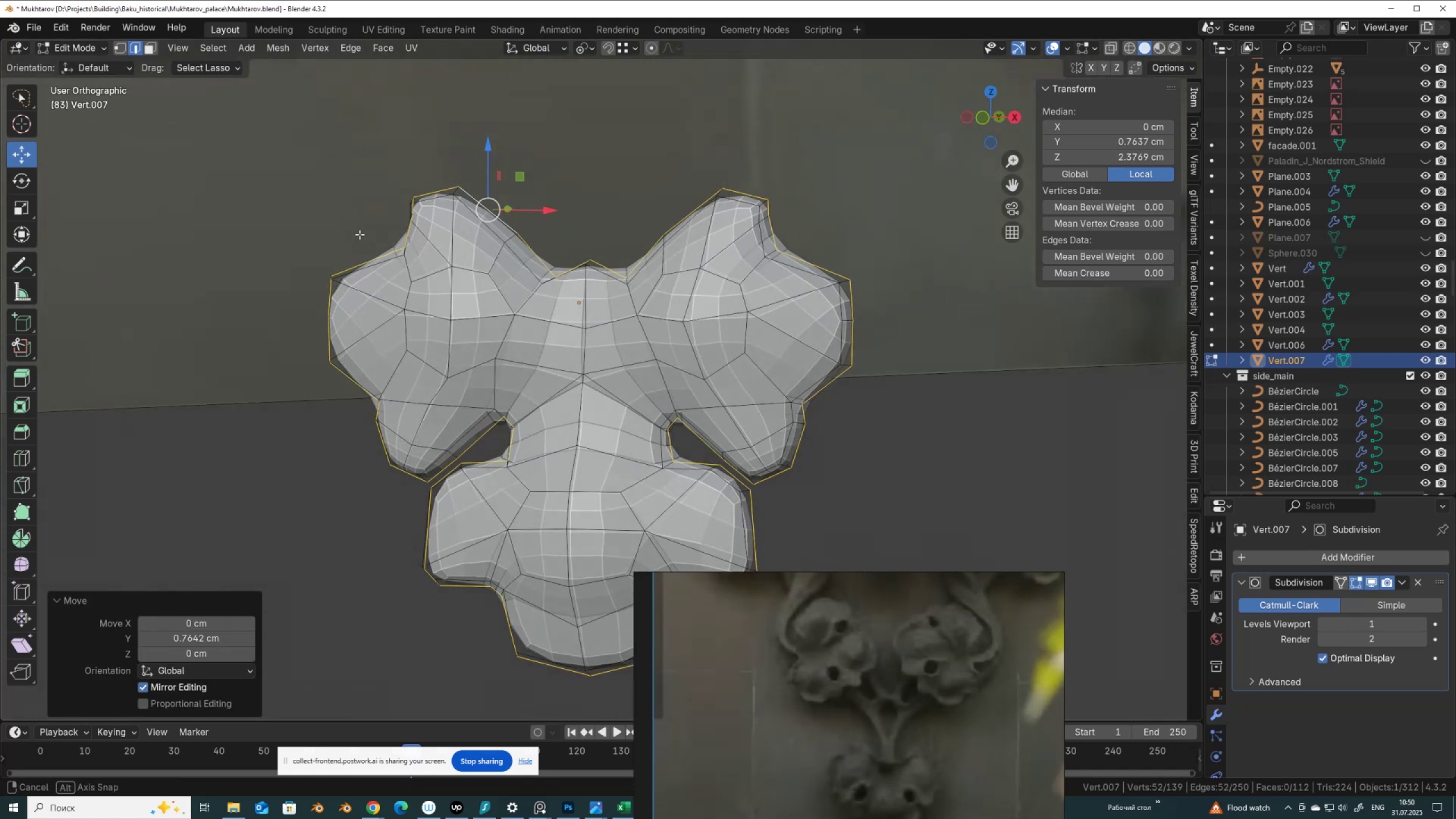 
wait(7.85)
 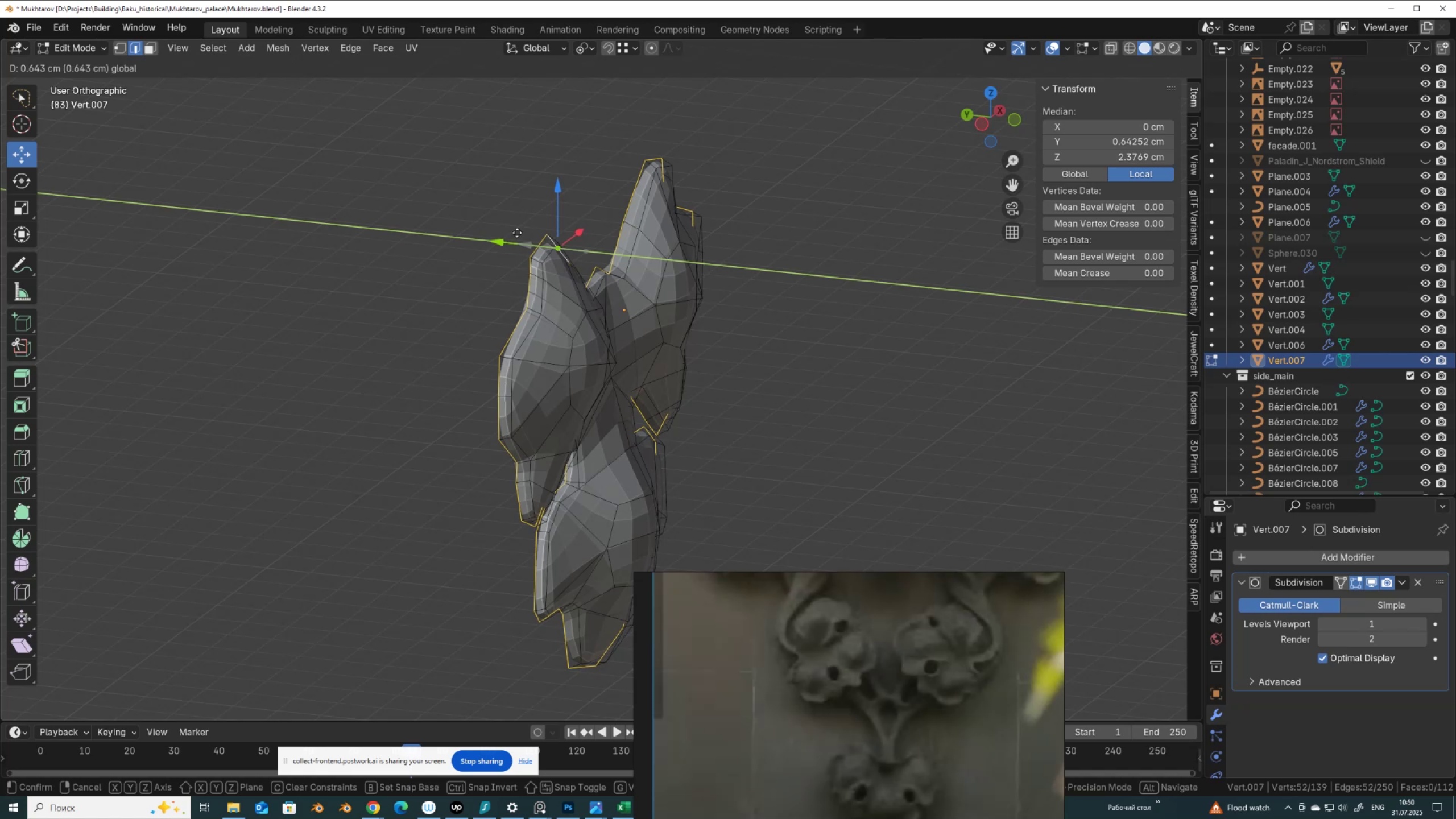 
scroll: coordinate [461, 307], scroll_direction: up, amount: 2.0
 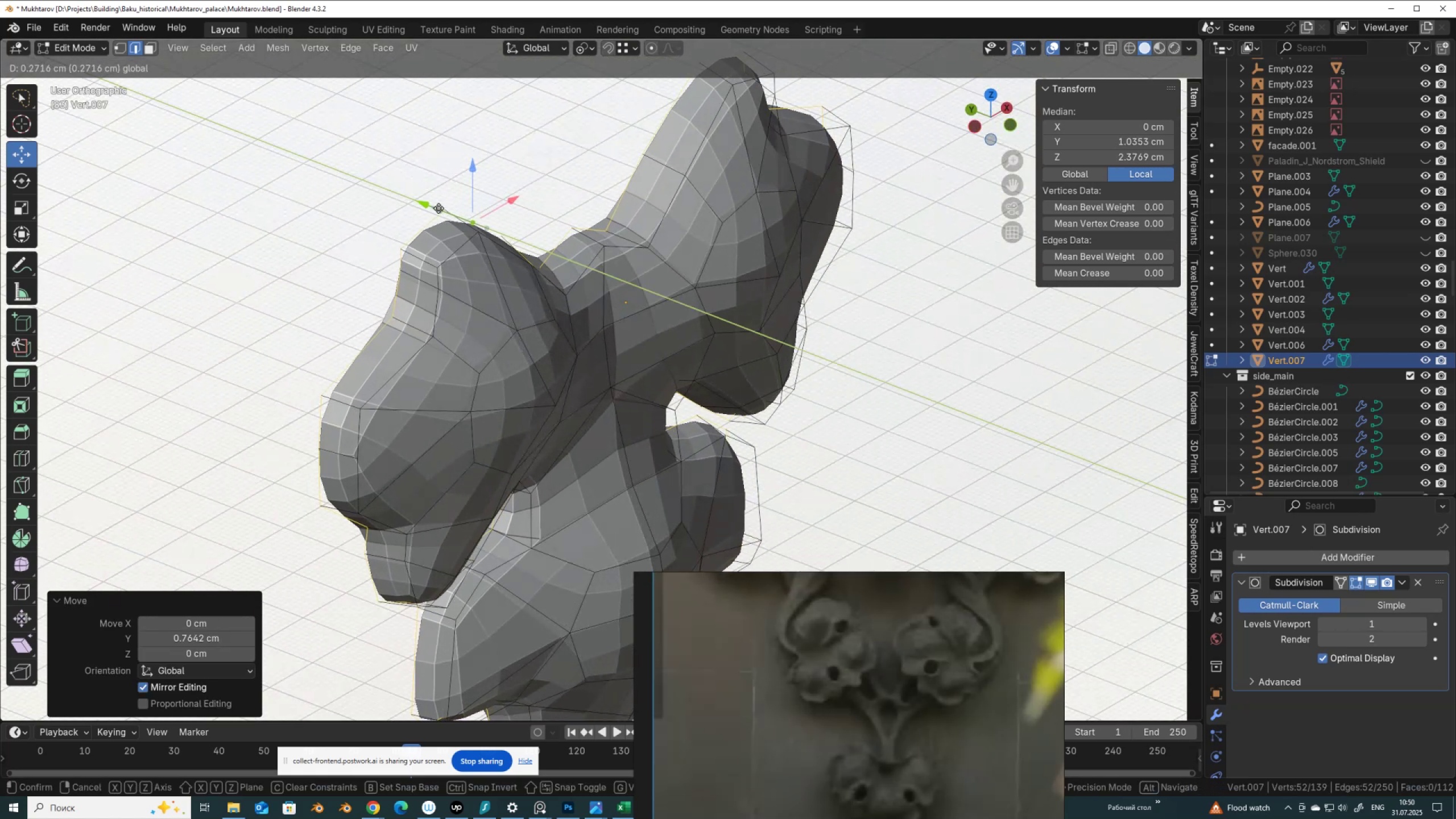 
key(Control+R)
 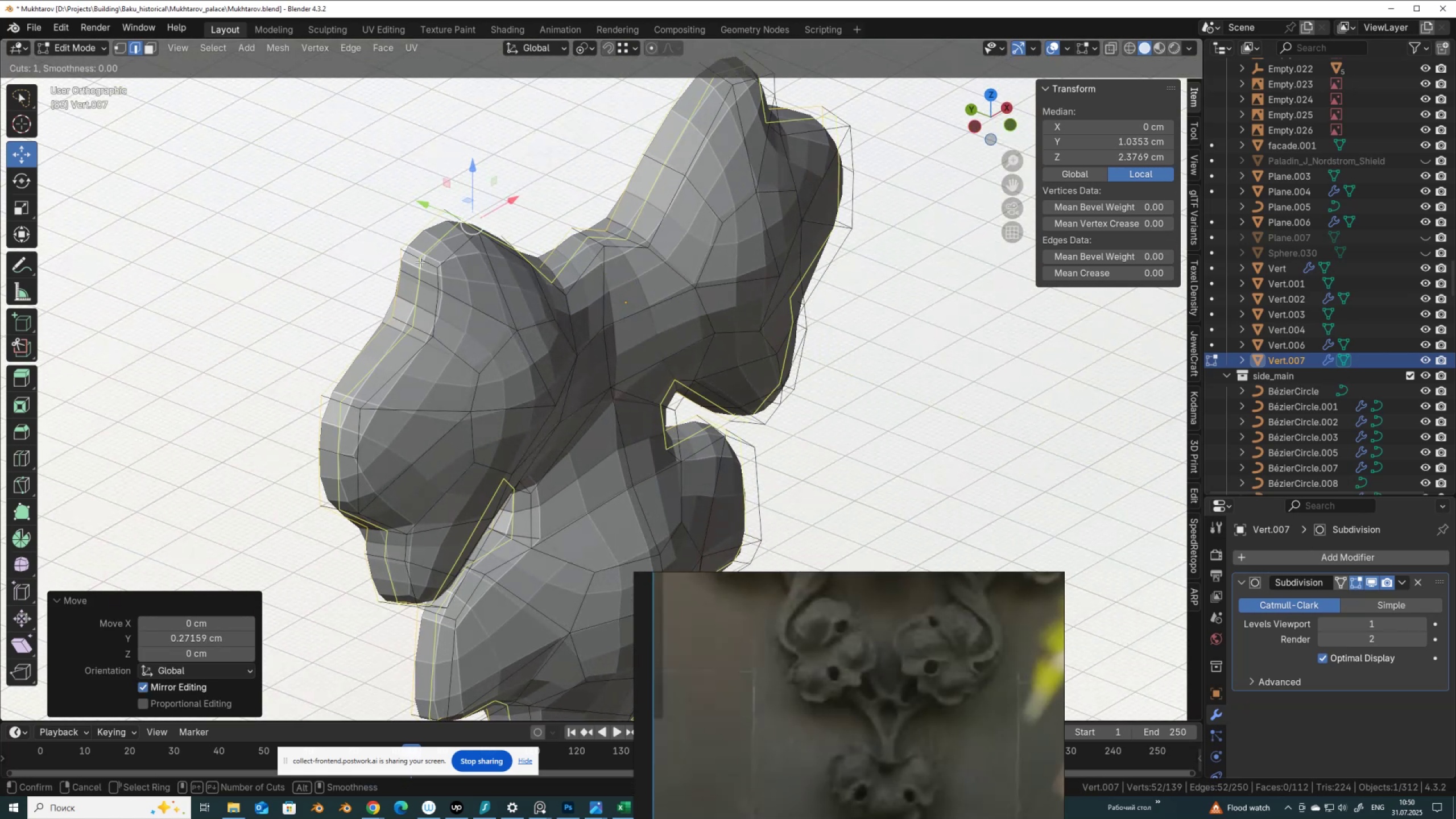 
left_click([420, 262])
 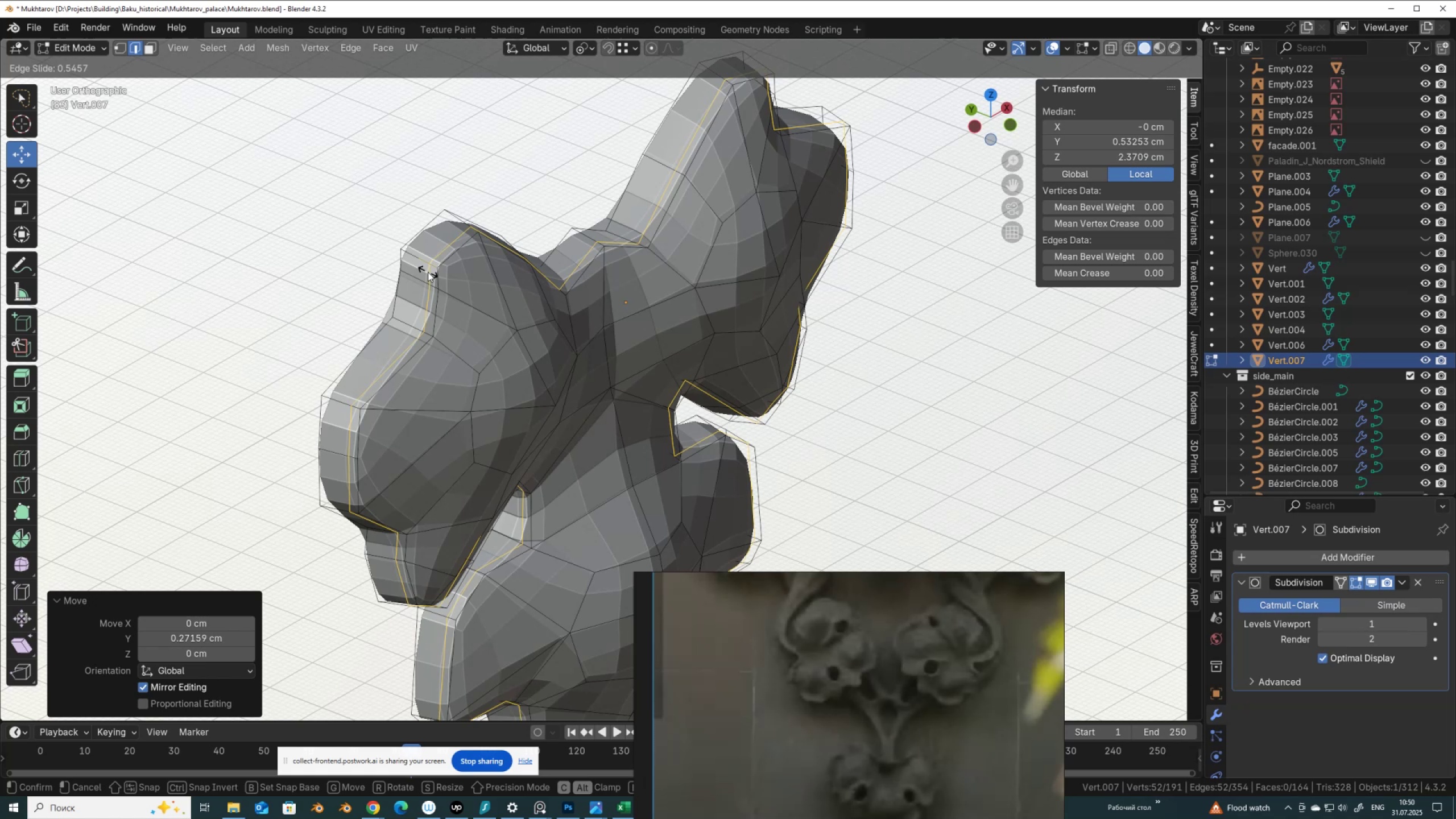 
left_click([428, 272])
 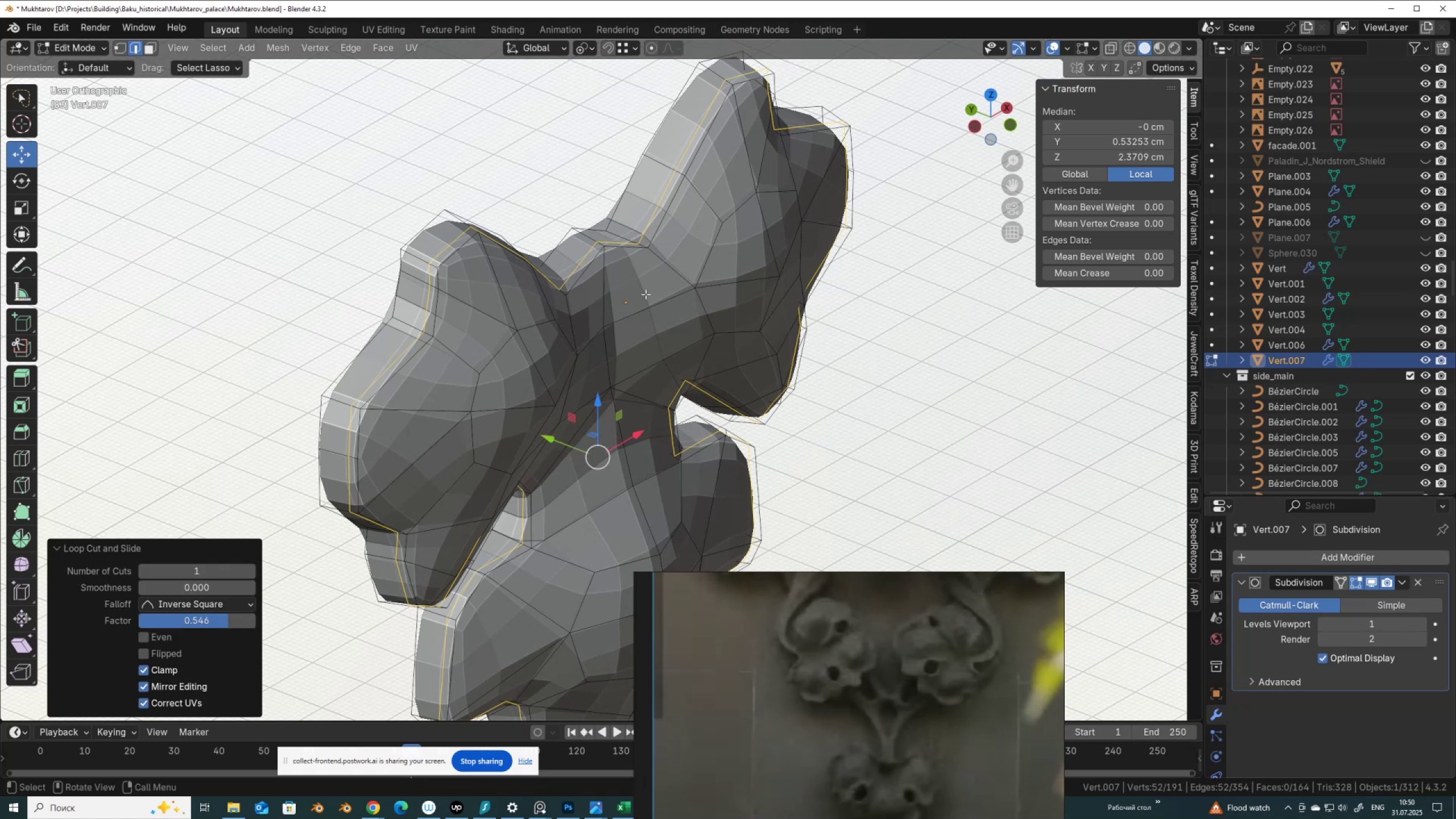 
scroll: coordinate [647, 302], scroll_direction: down, amount: 2.0
 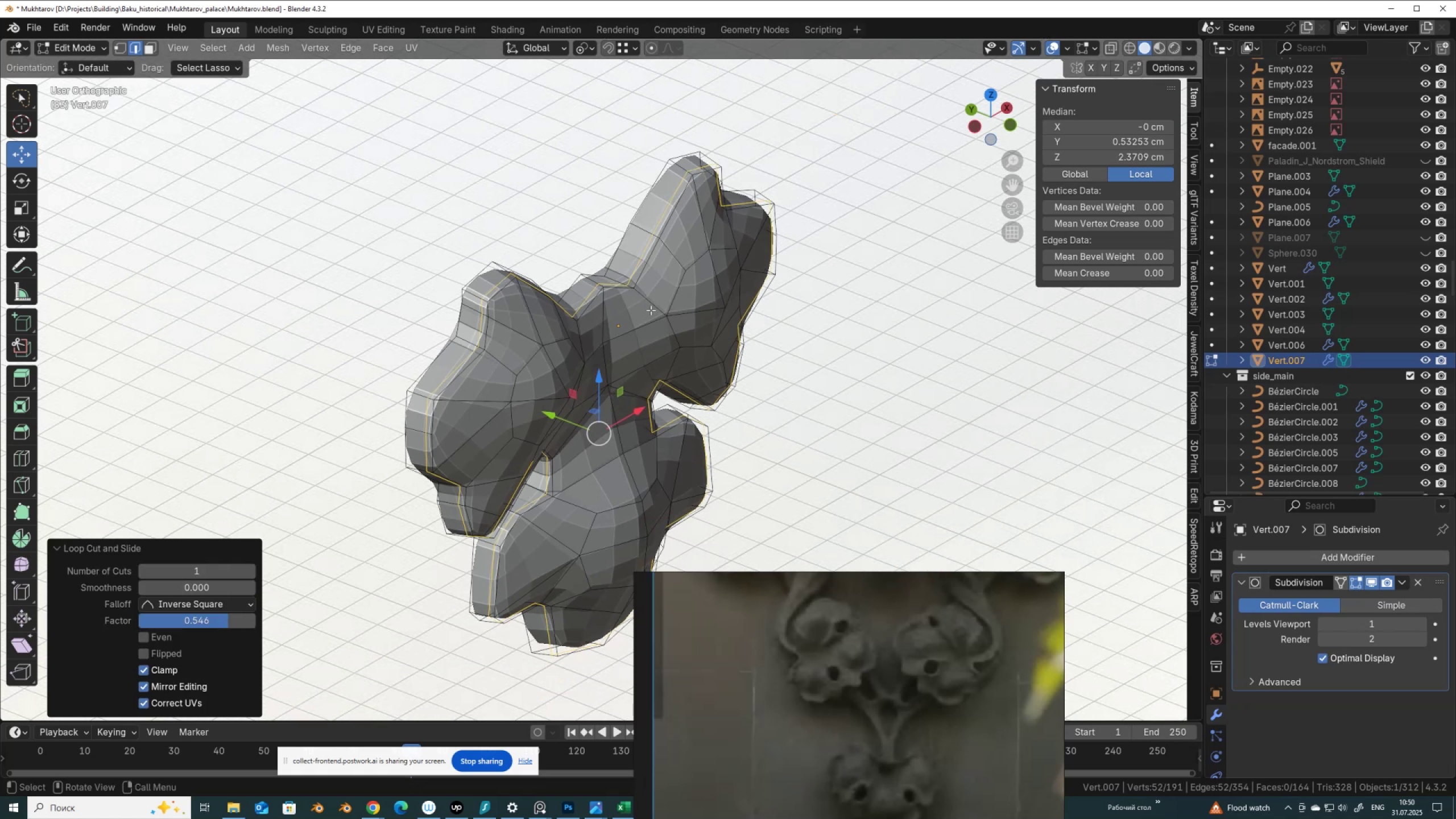 
key(Tab)
 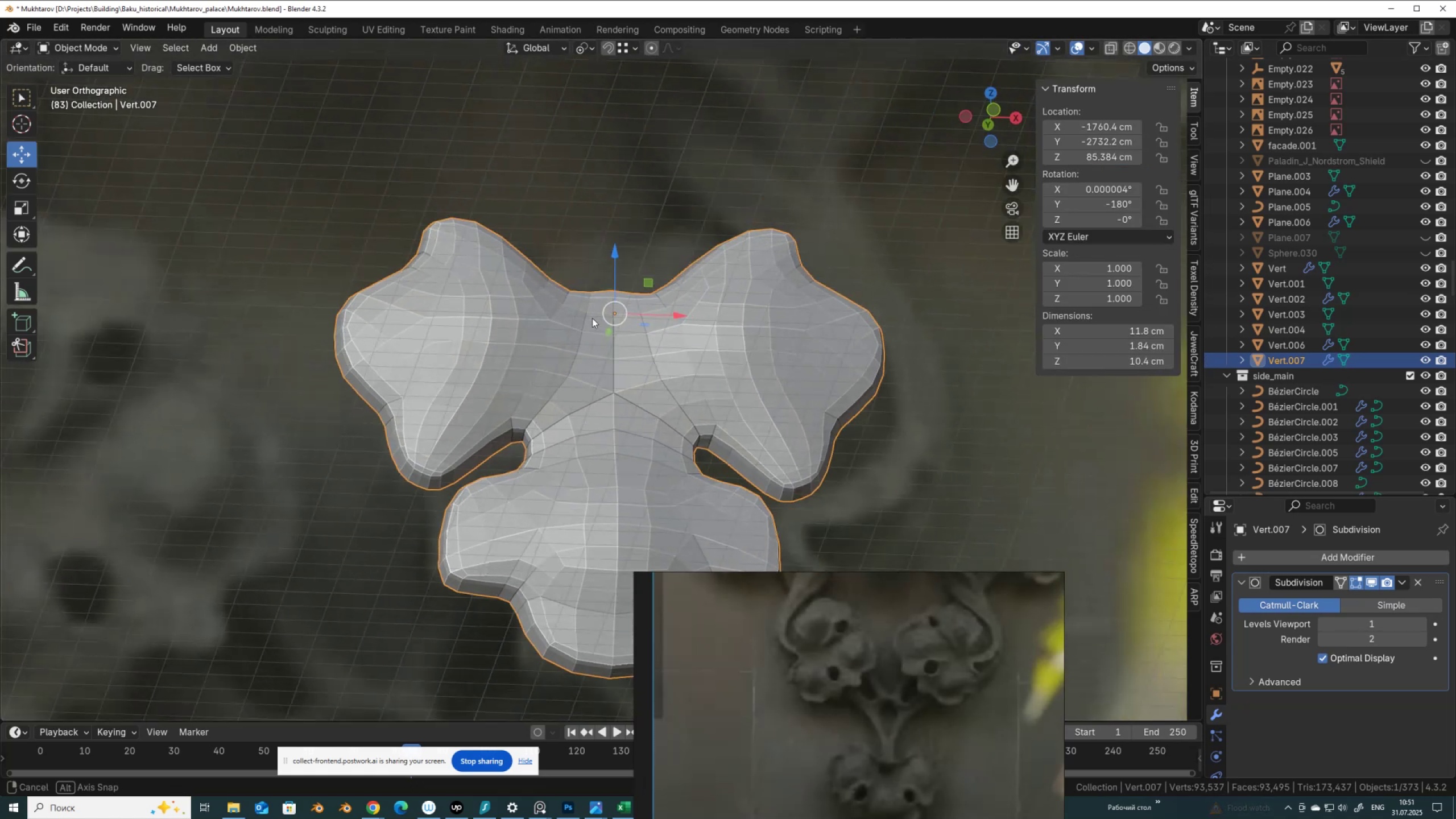 
scroll: coordinate [685, 357], scroll_direction: down, amount: 7.0
 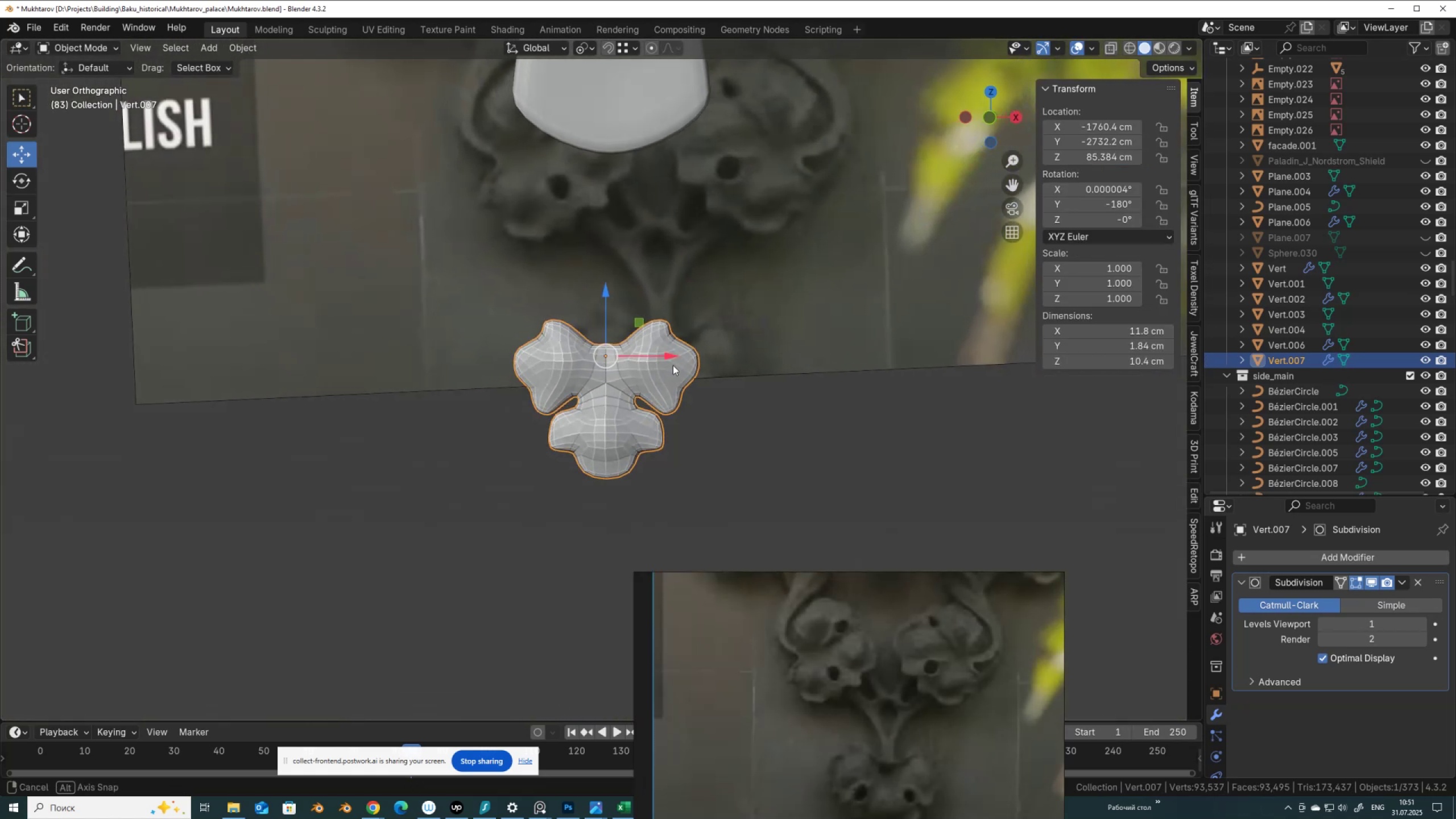 
hold_key(key=AltLeft, duration=0.57)
 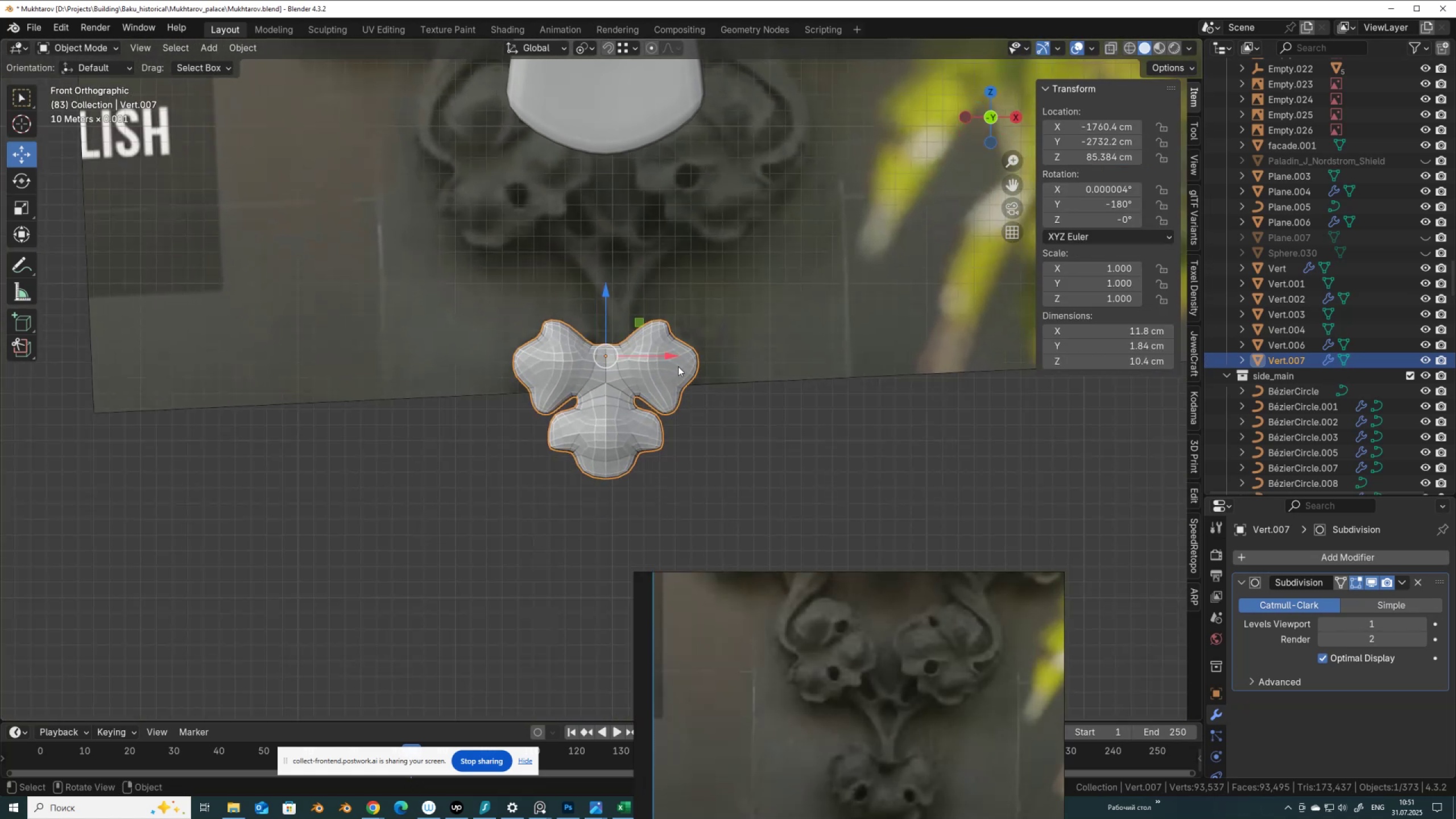 
right_click([678, 366])
 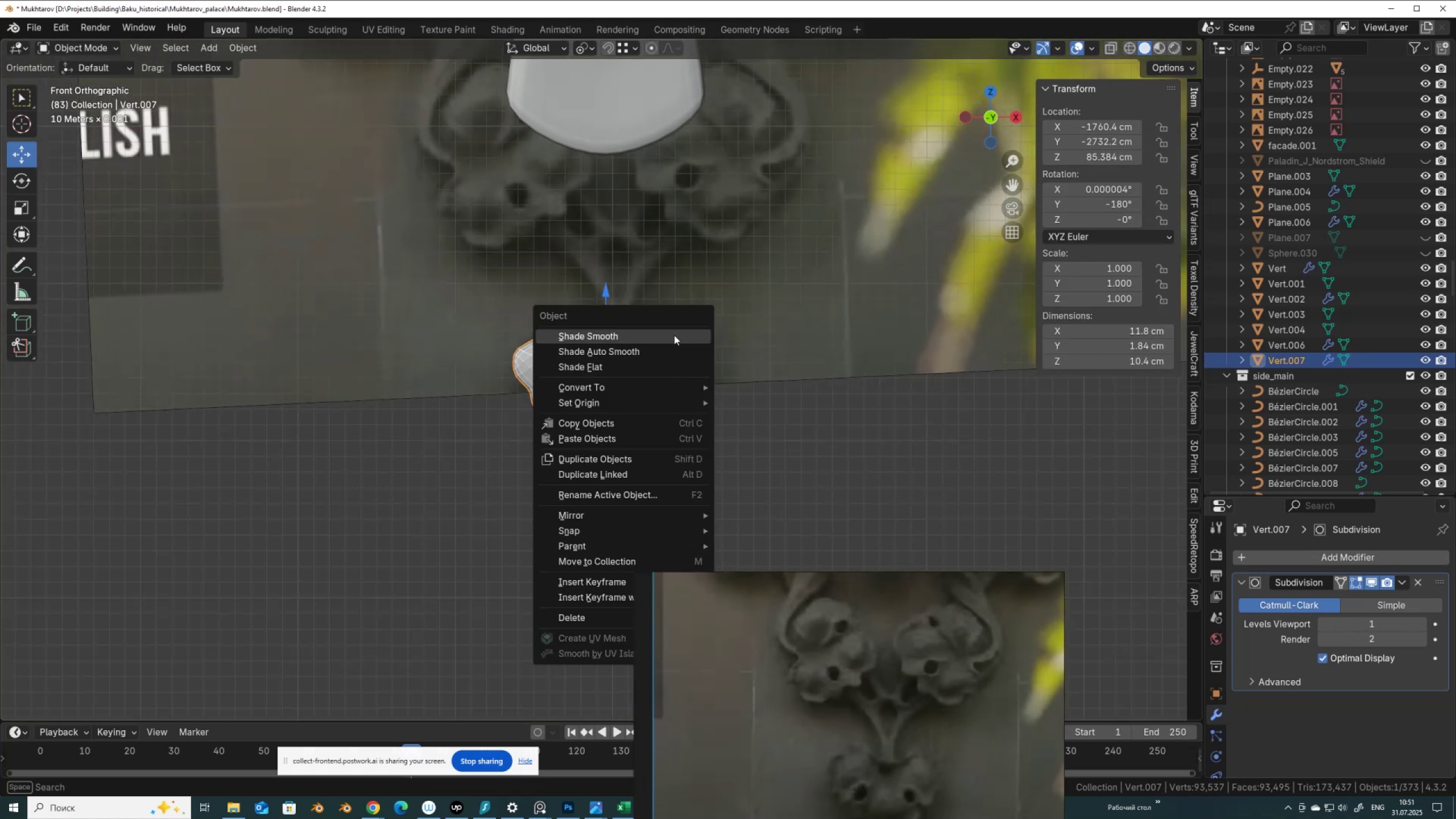 
left_click([674, 335])
 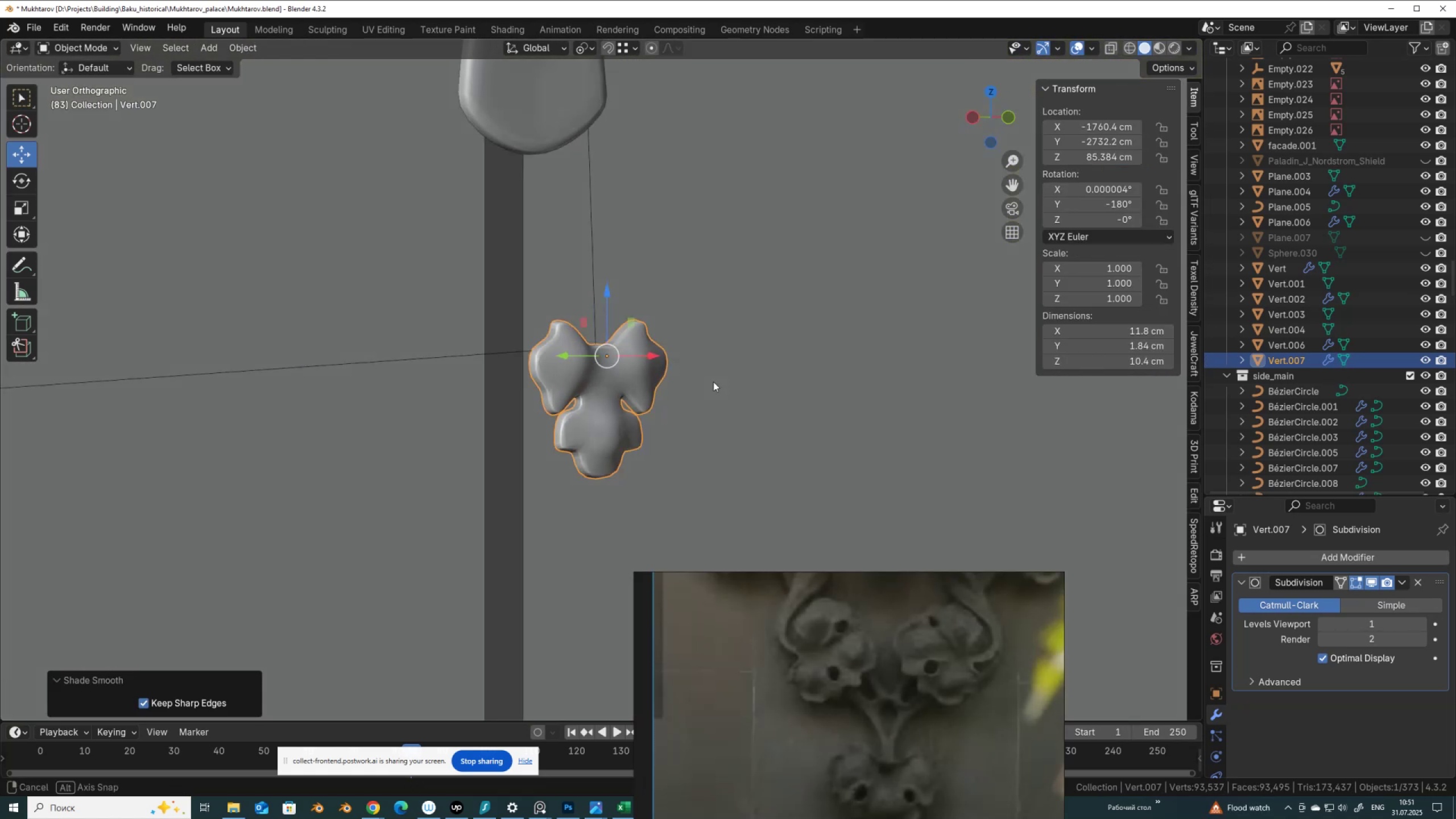 
hold_key(key=AltLeft, duration=0.95)
 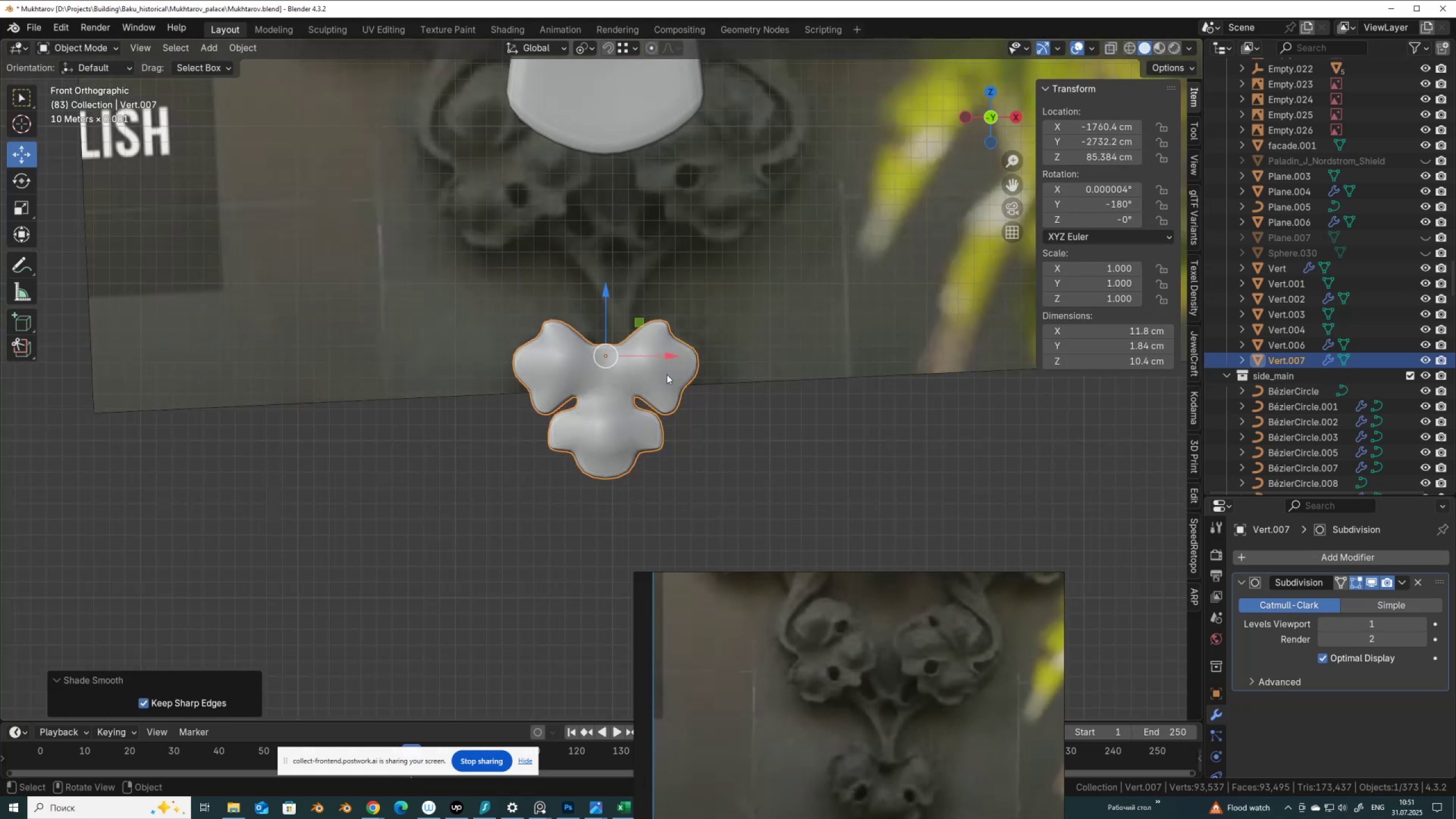 
scroll: coordinate [676, 368], scroll_direction: down, amount: 3.0
 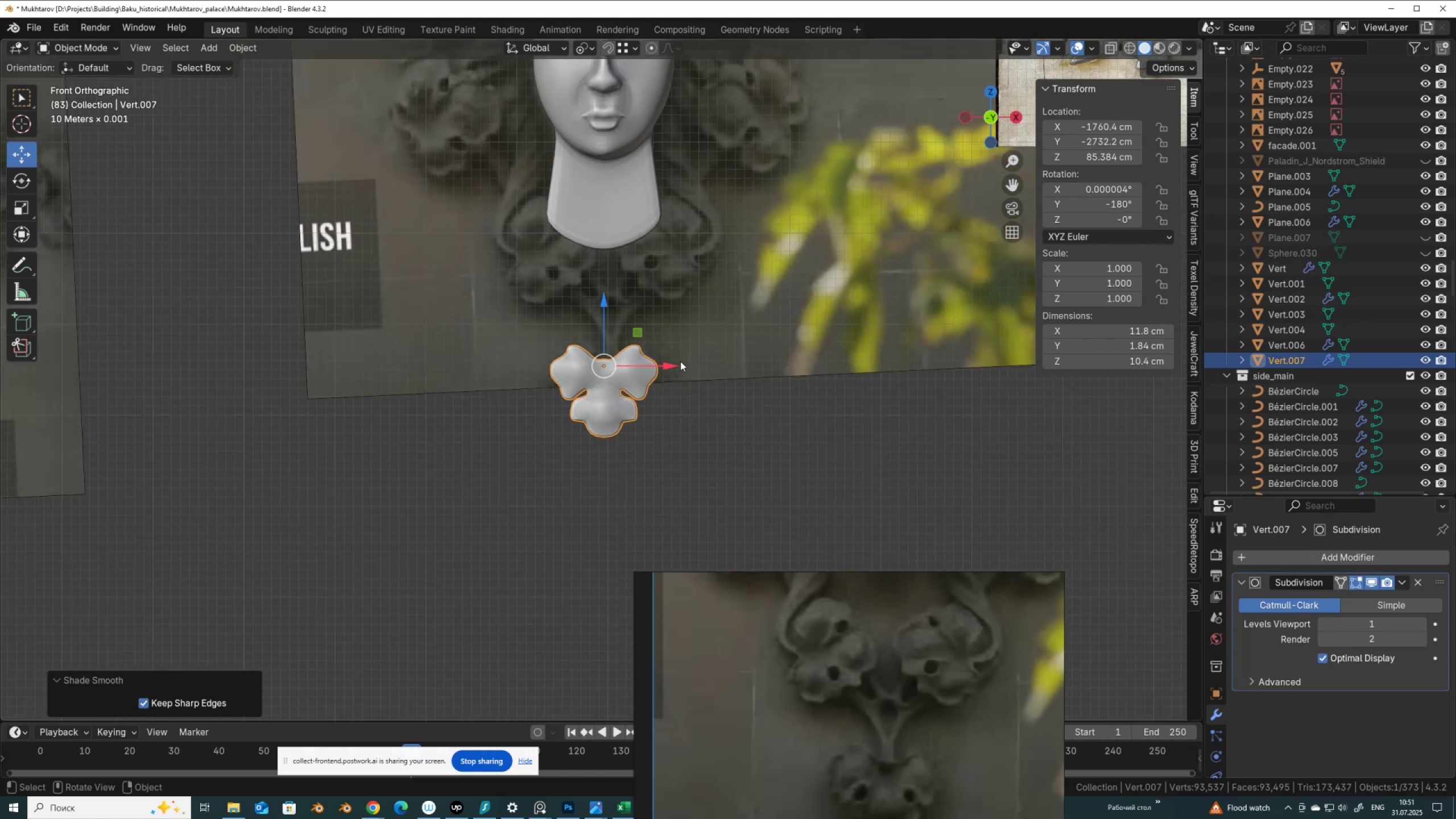 
hold_key(key=ShiftLeft, duration=0.49)
 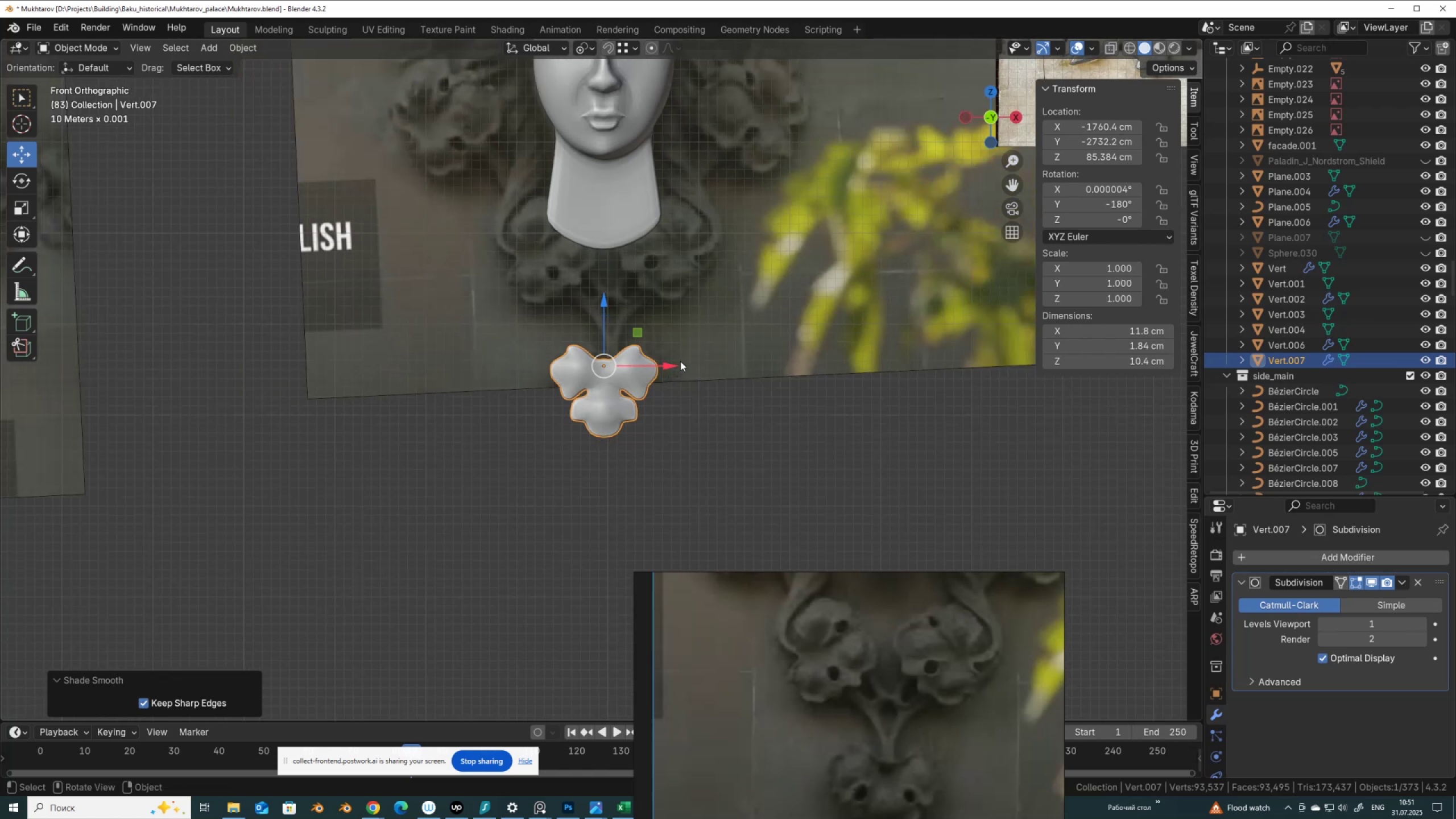 
key(Alt+D)
 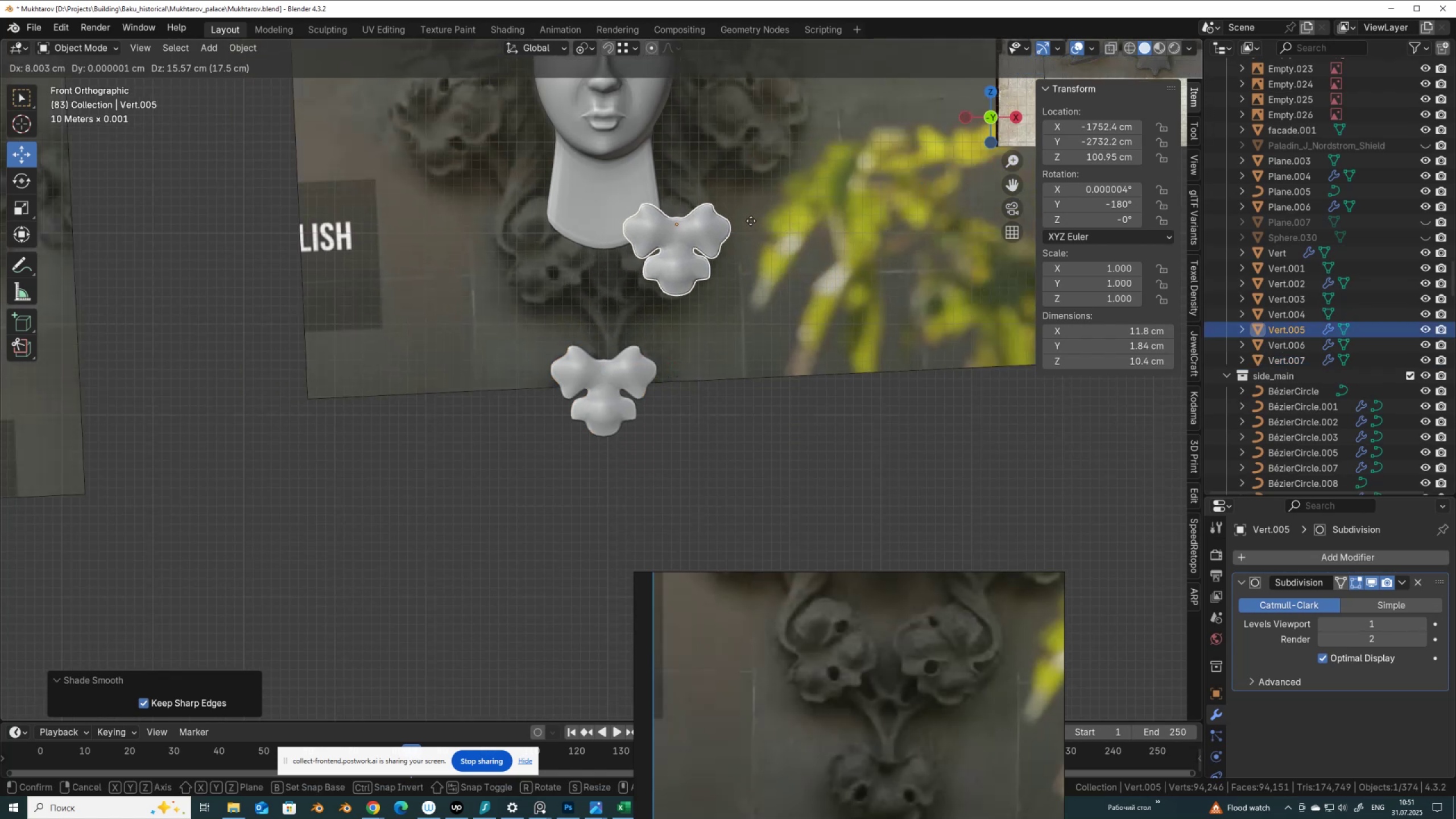 
left_click([747, 225])
 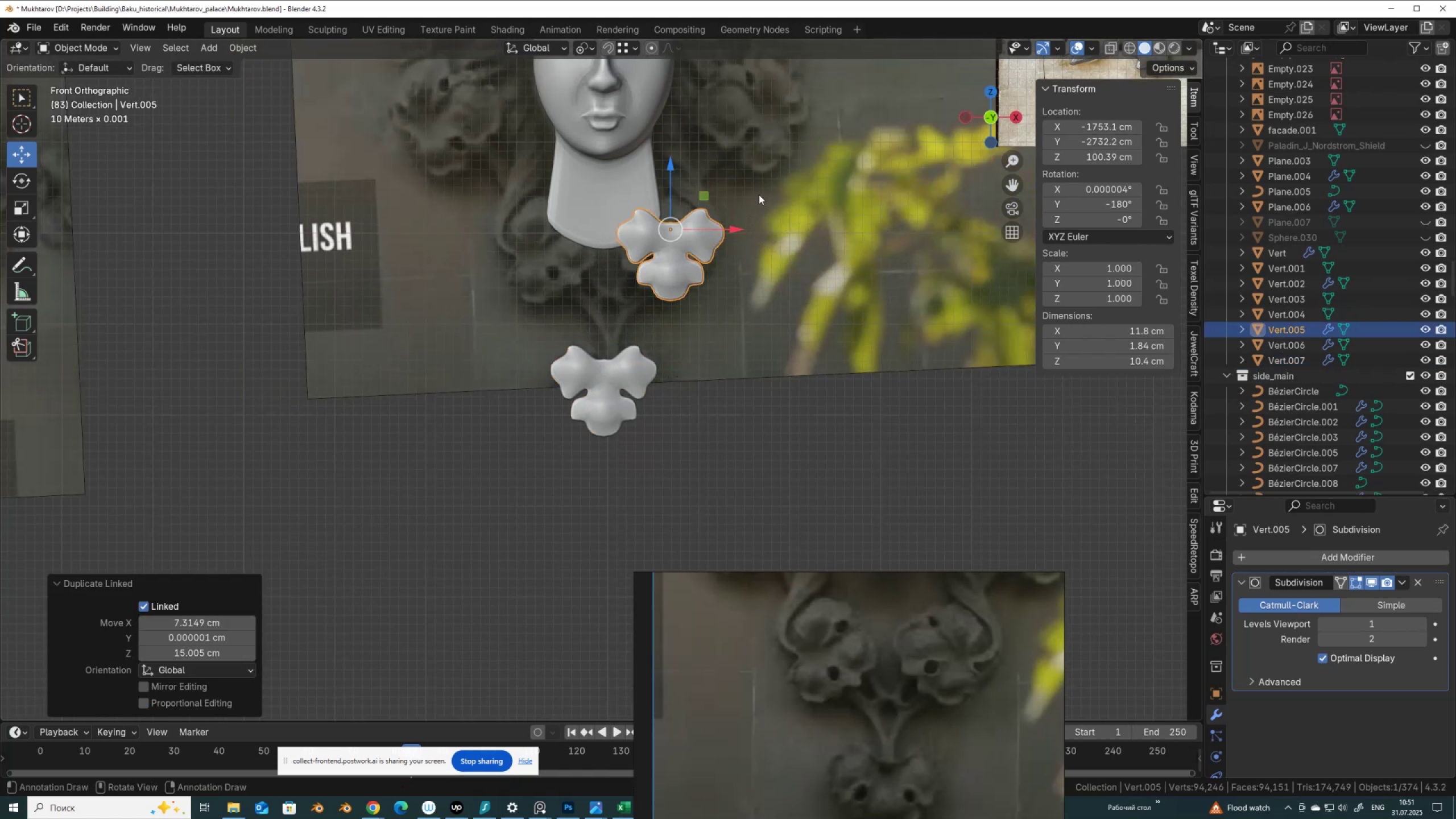 
key(R)
 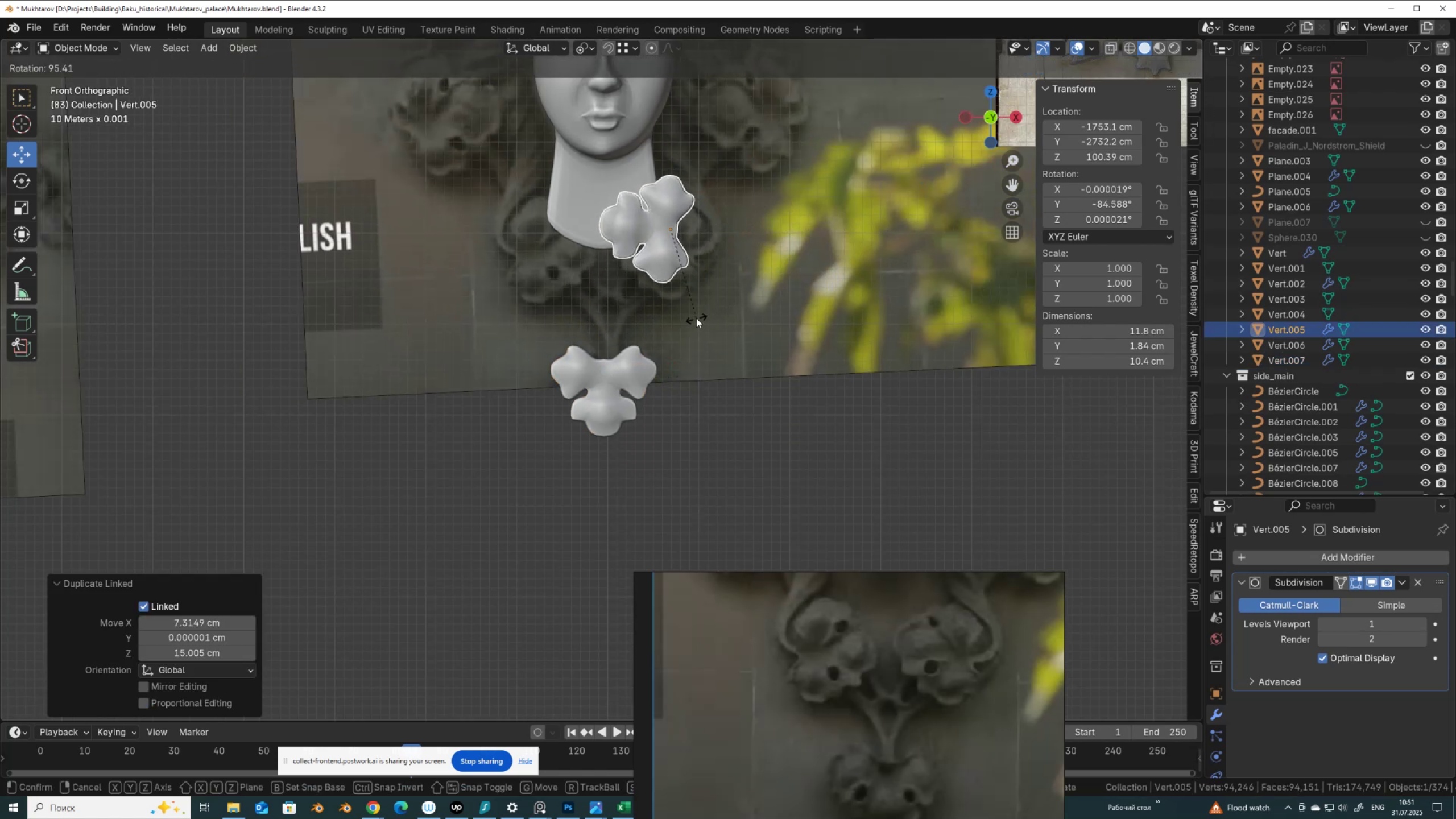 
hold_key(key=ControlLeft, duration=1.22)
left_click([702, 323])
 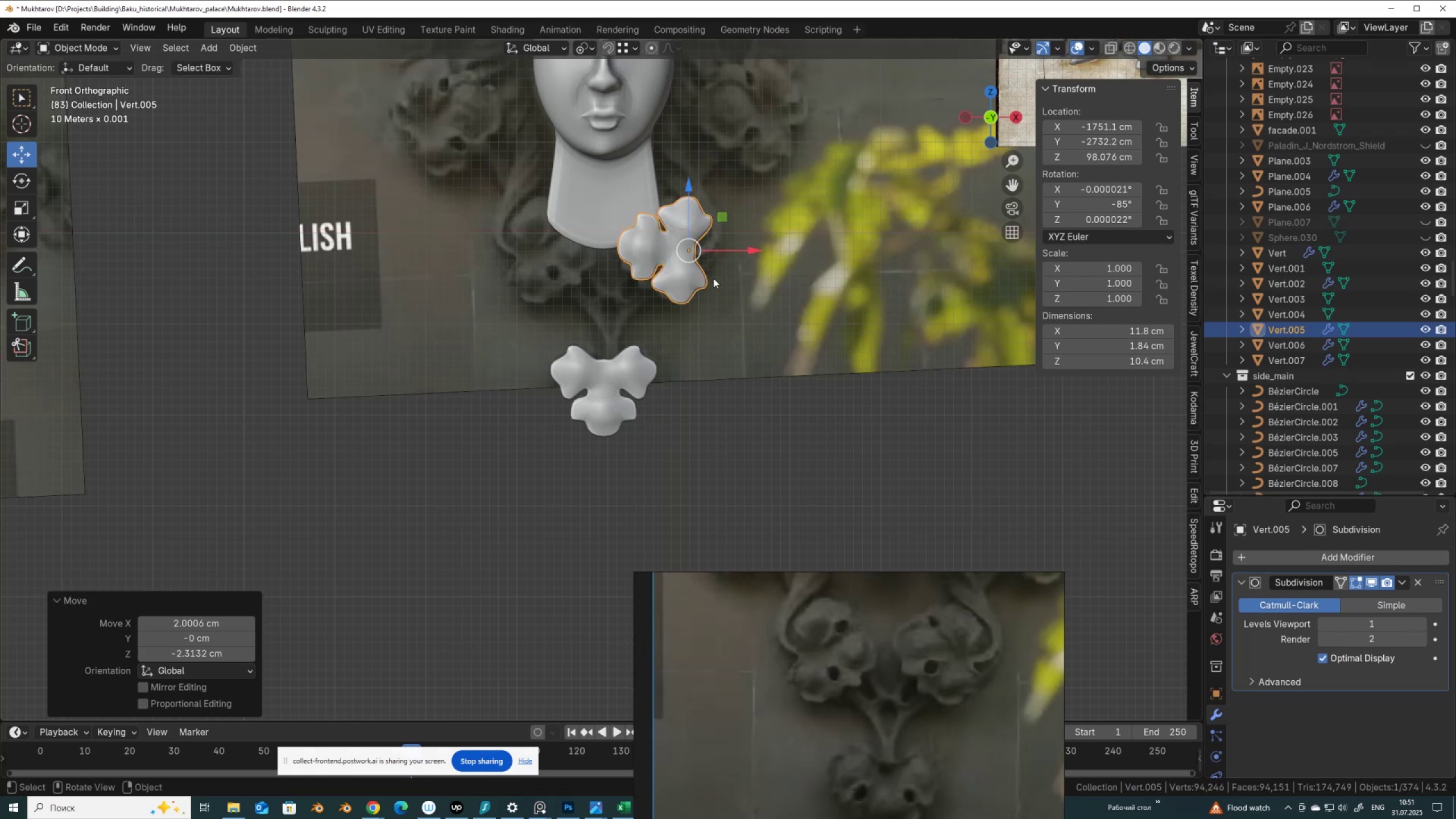 
key(Alt+AltLeft)
 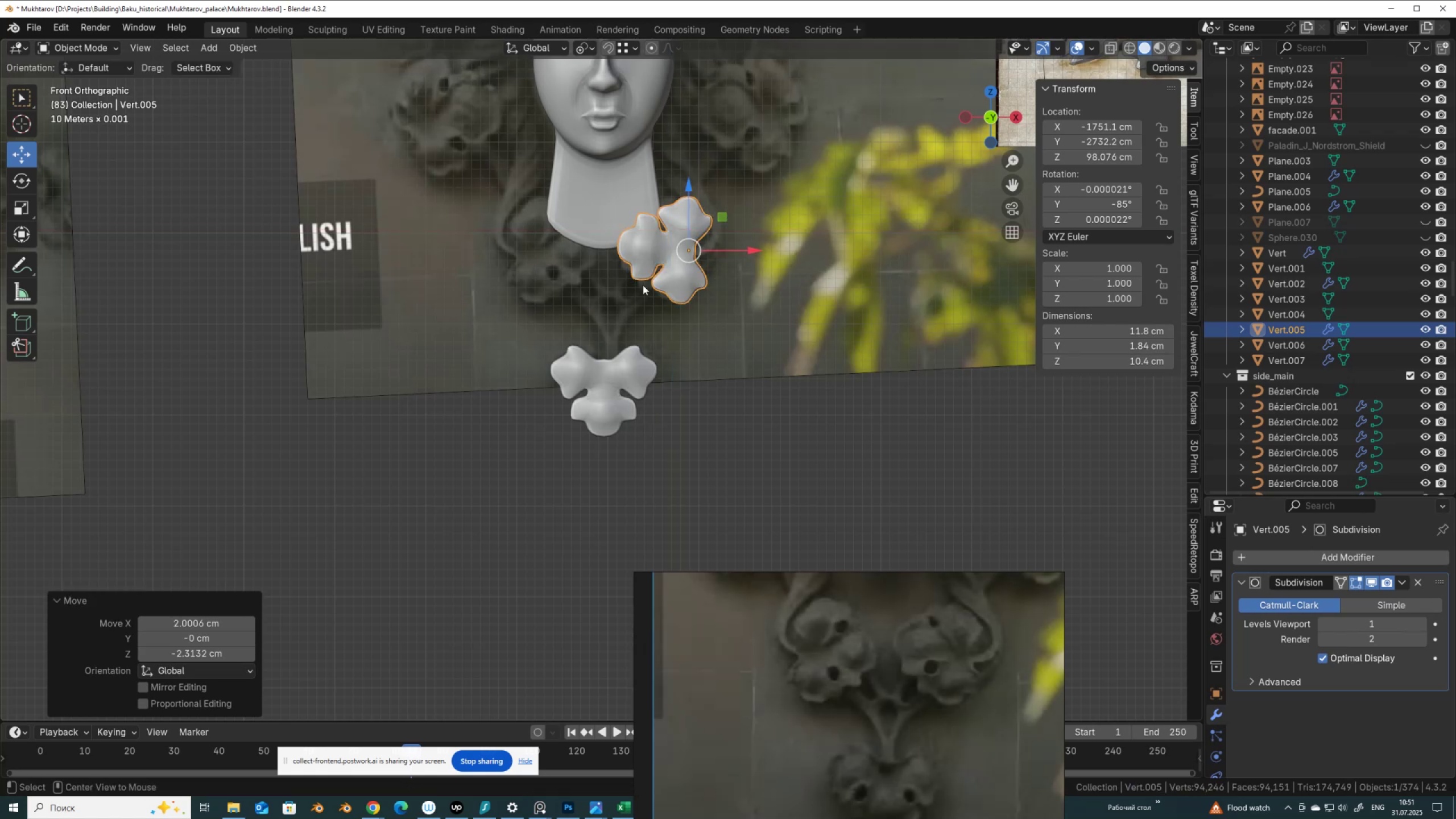 
key(Alt+D)
 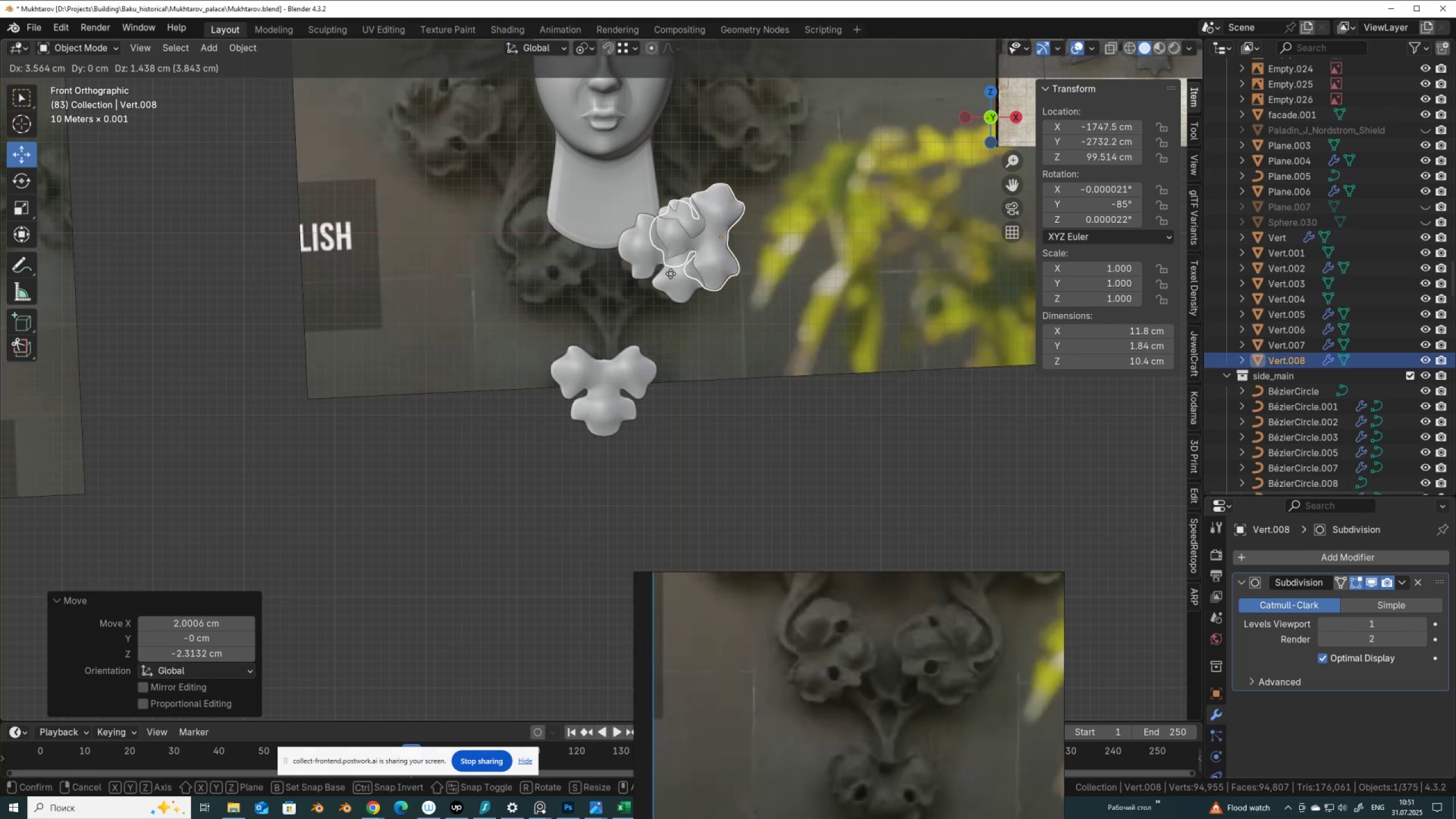 
right_click([671, 274])
 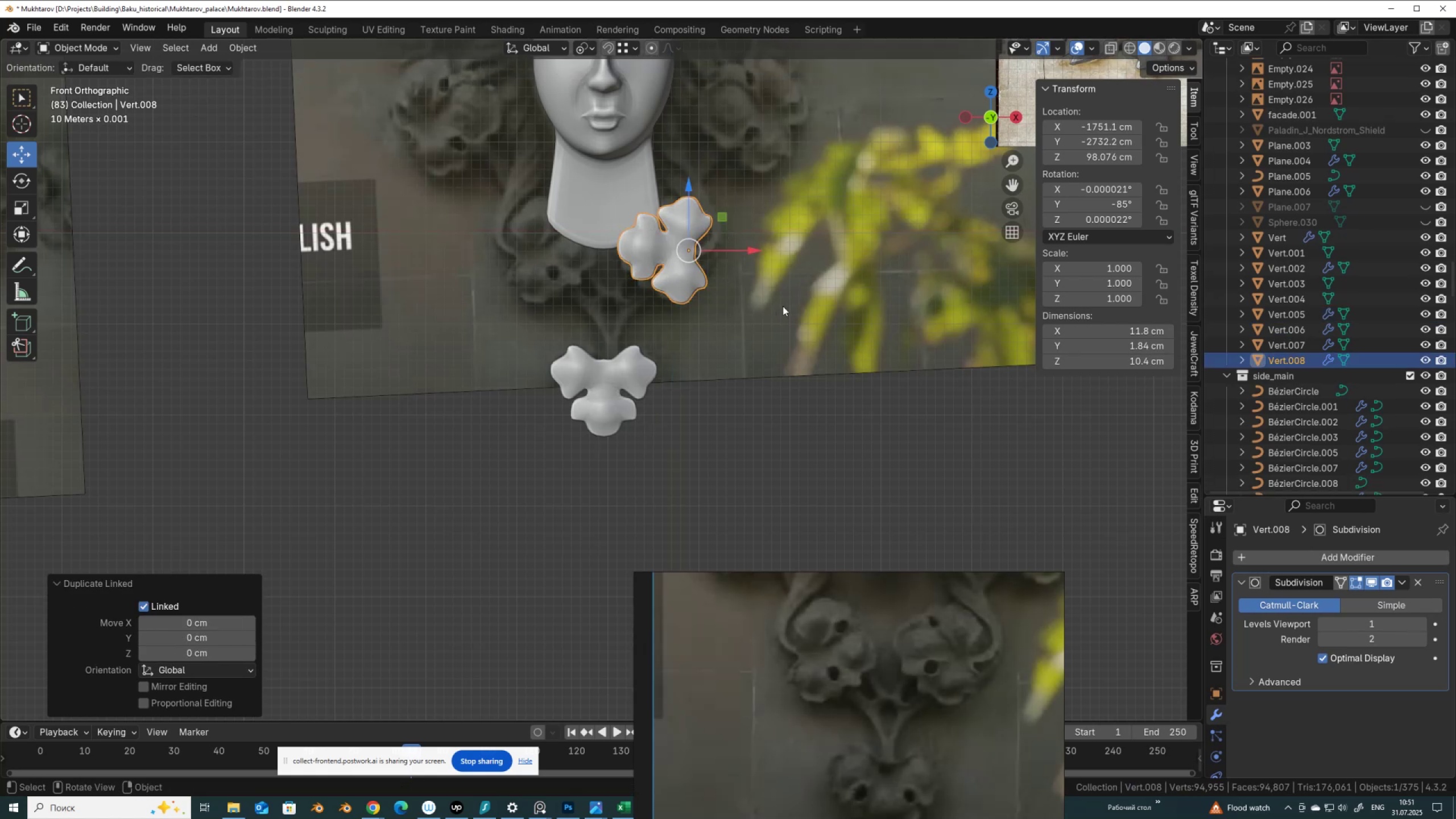 
key(R)
 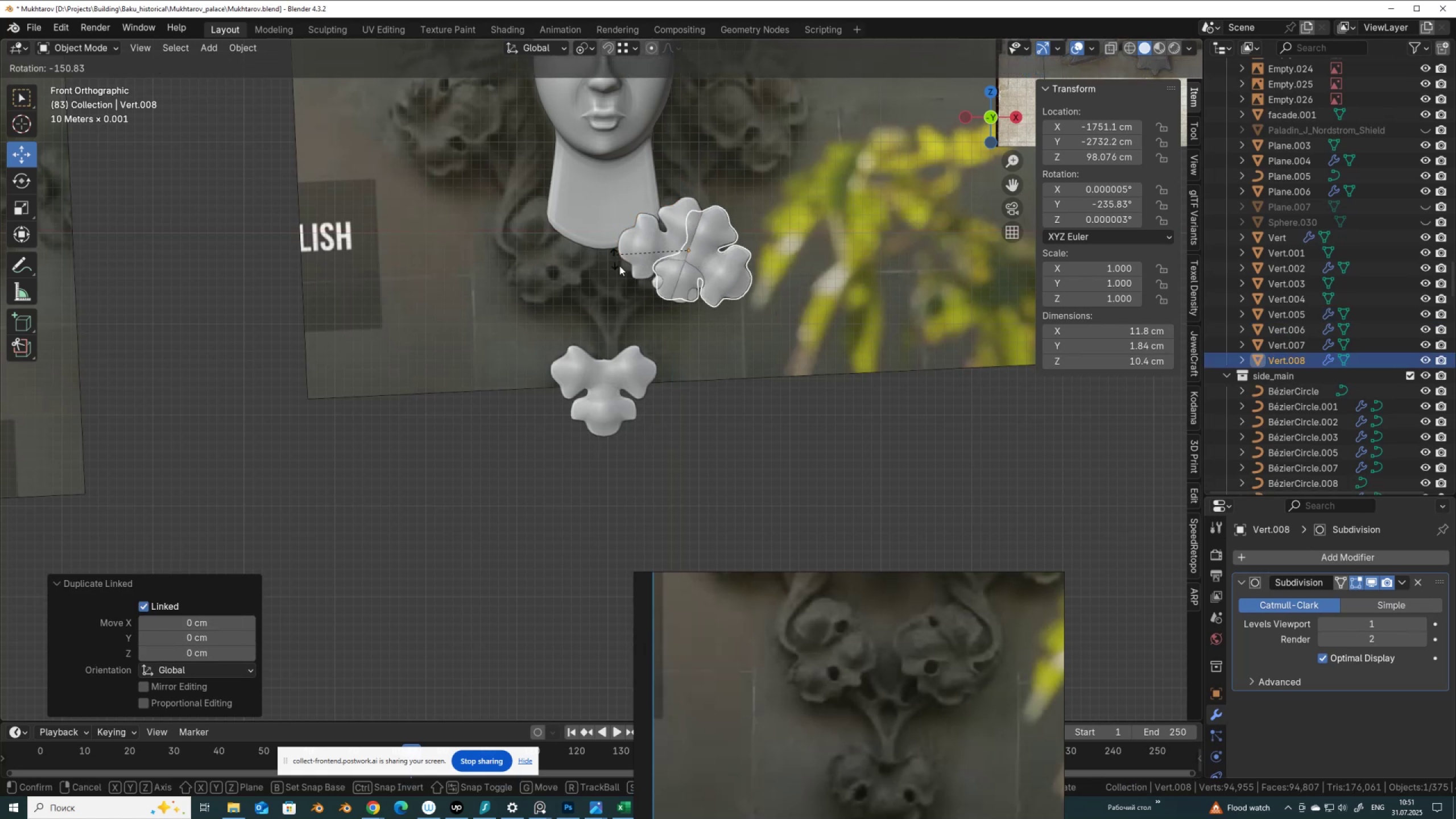 
hold_key(key=ControlLeft, duration=0.85)
left_click([640, 291])
 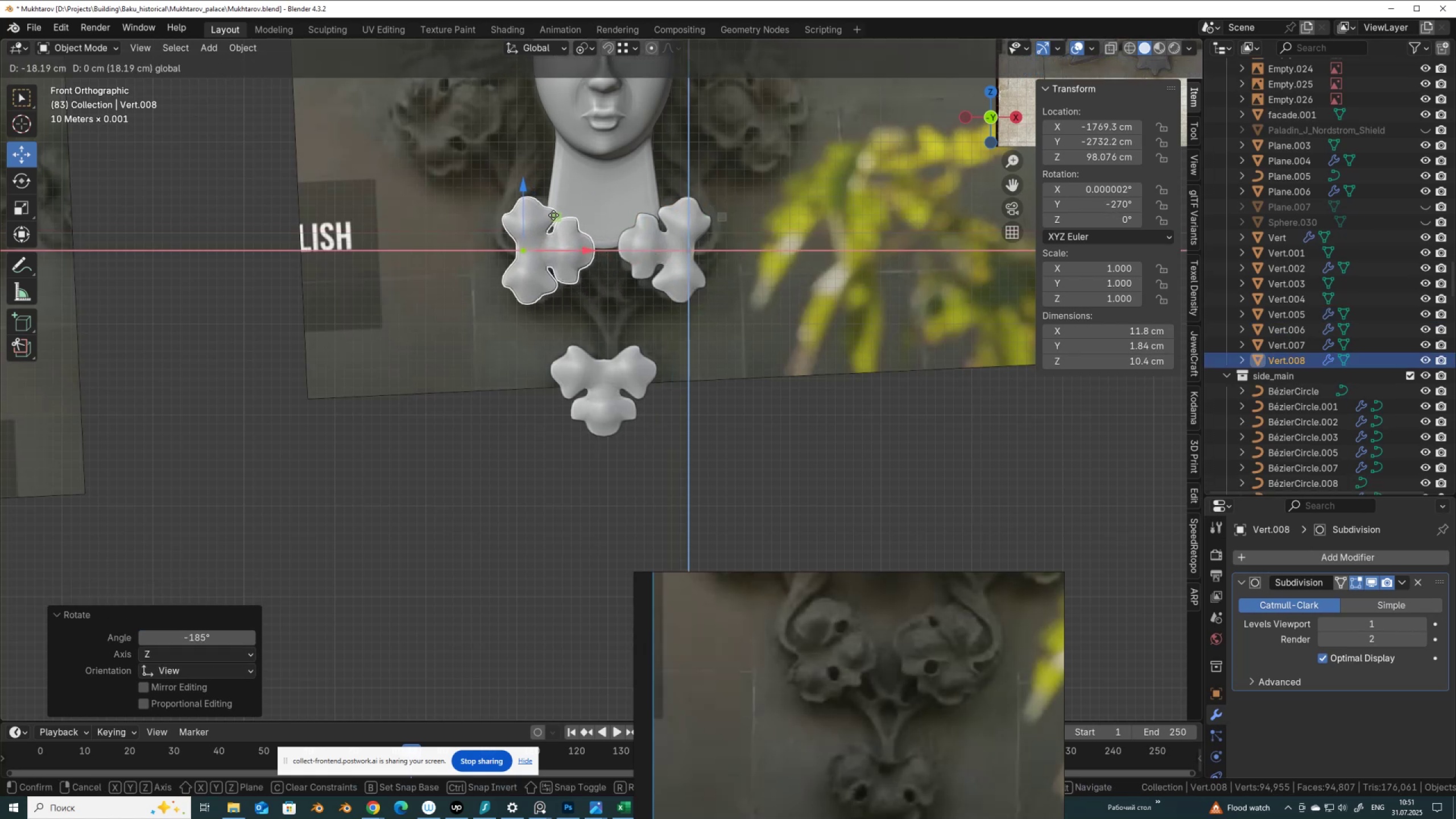 
scroll: coordinate [705, 235], scroll_direction: down, amount: 2.0
 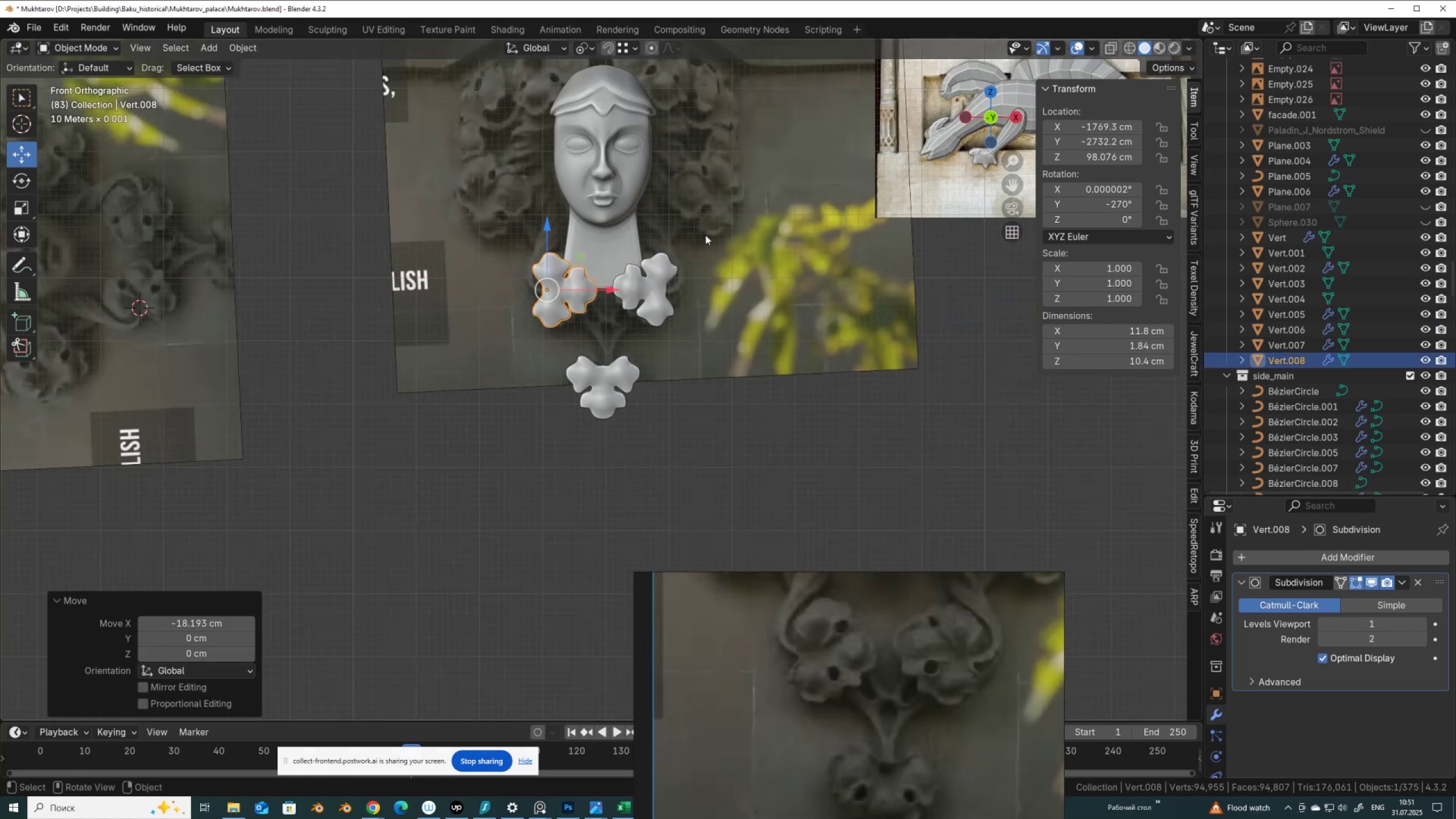 
hold_key(key=ShiftLeft, duration=0.46)
 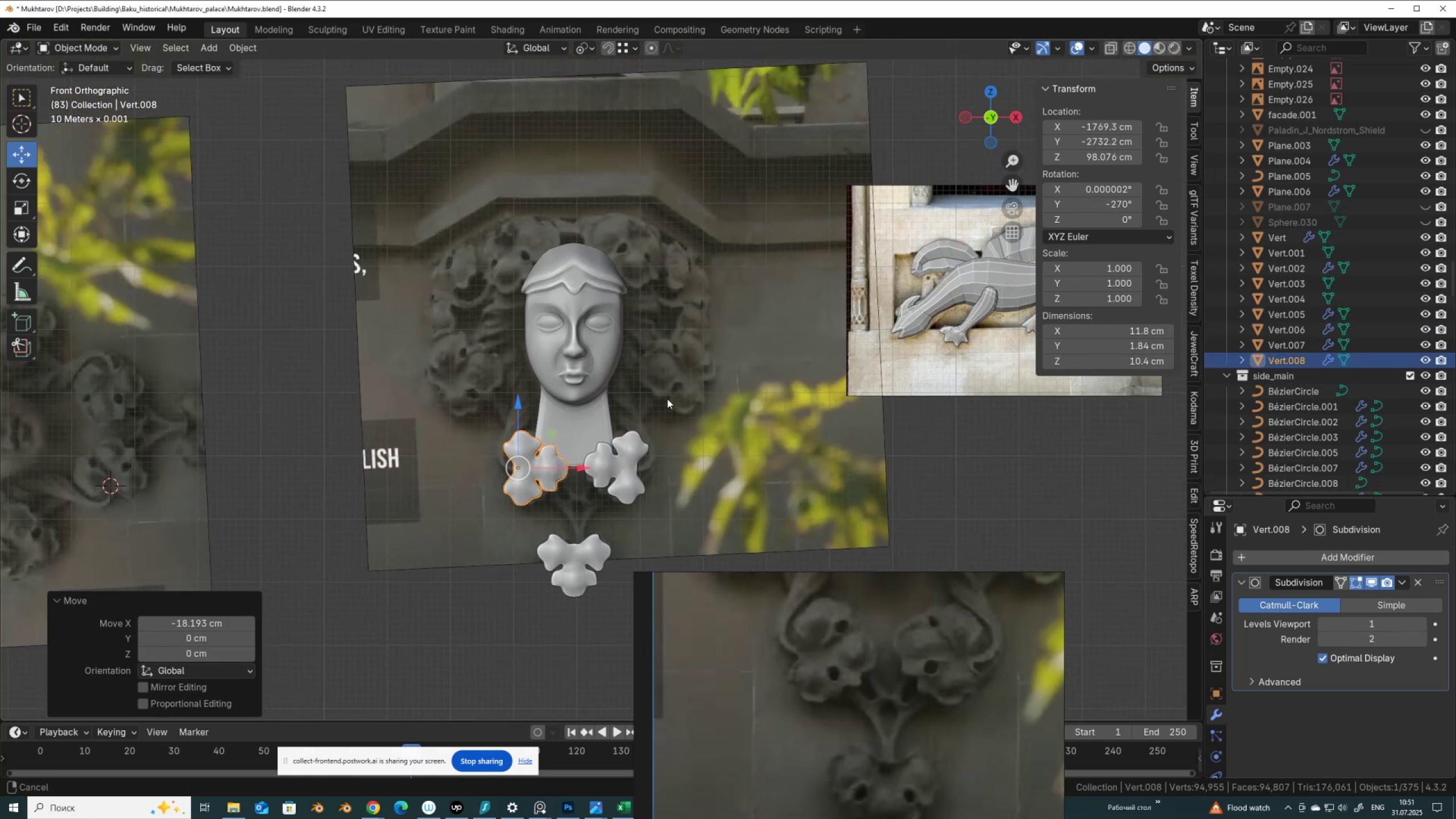 
scroll: coordinate [667, 399], scroll_direction: up, amount: 4.0
 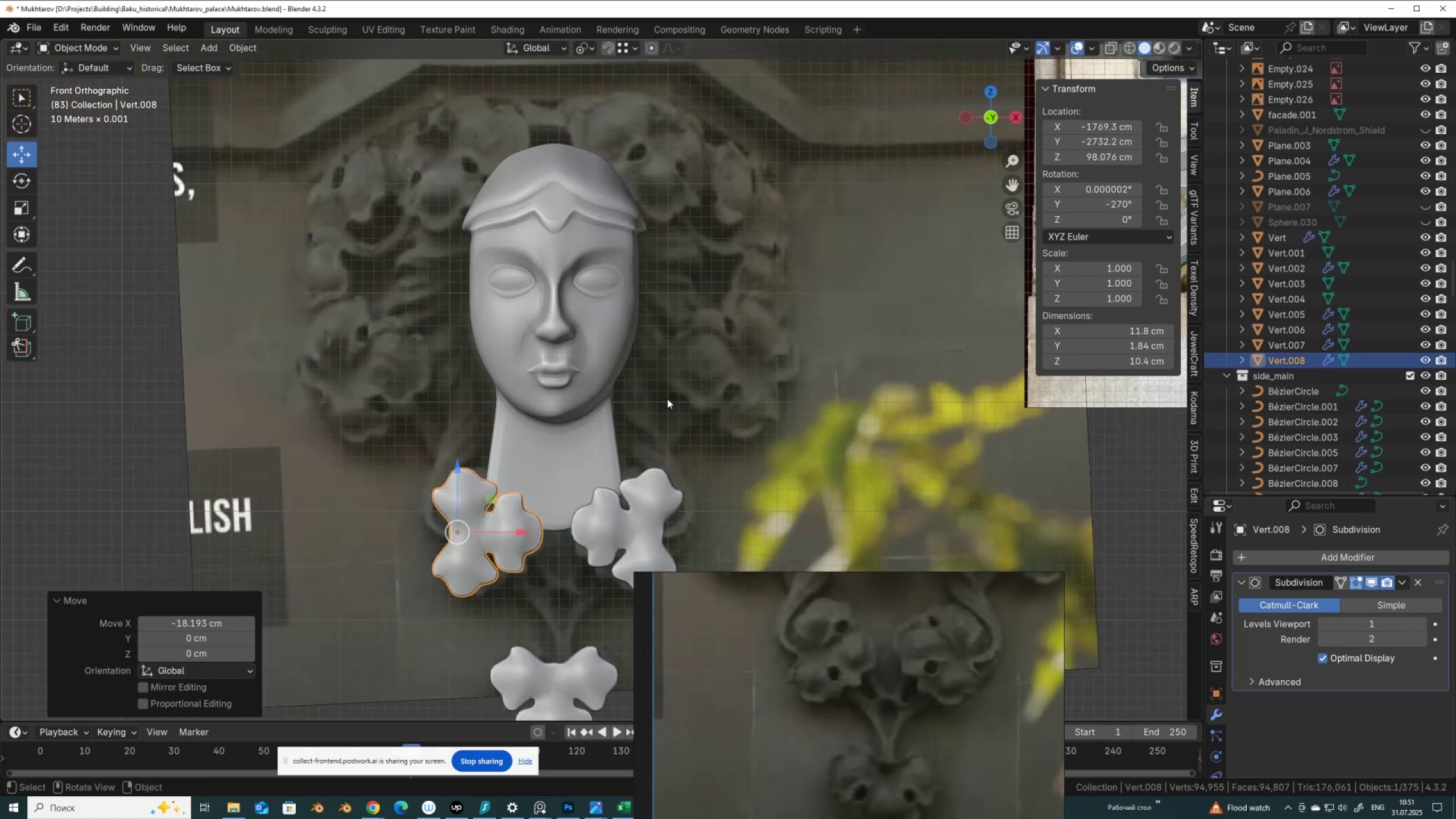 
scroll: coordinate [667, 399], scroll_direction: down, amount: 1.0
 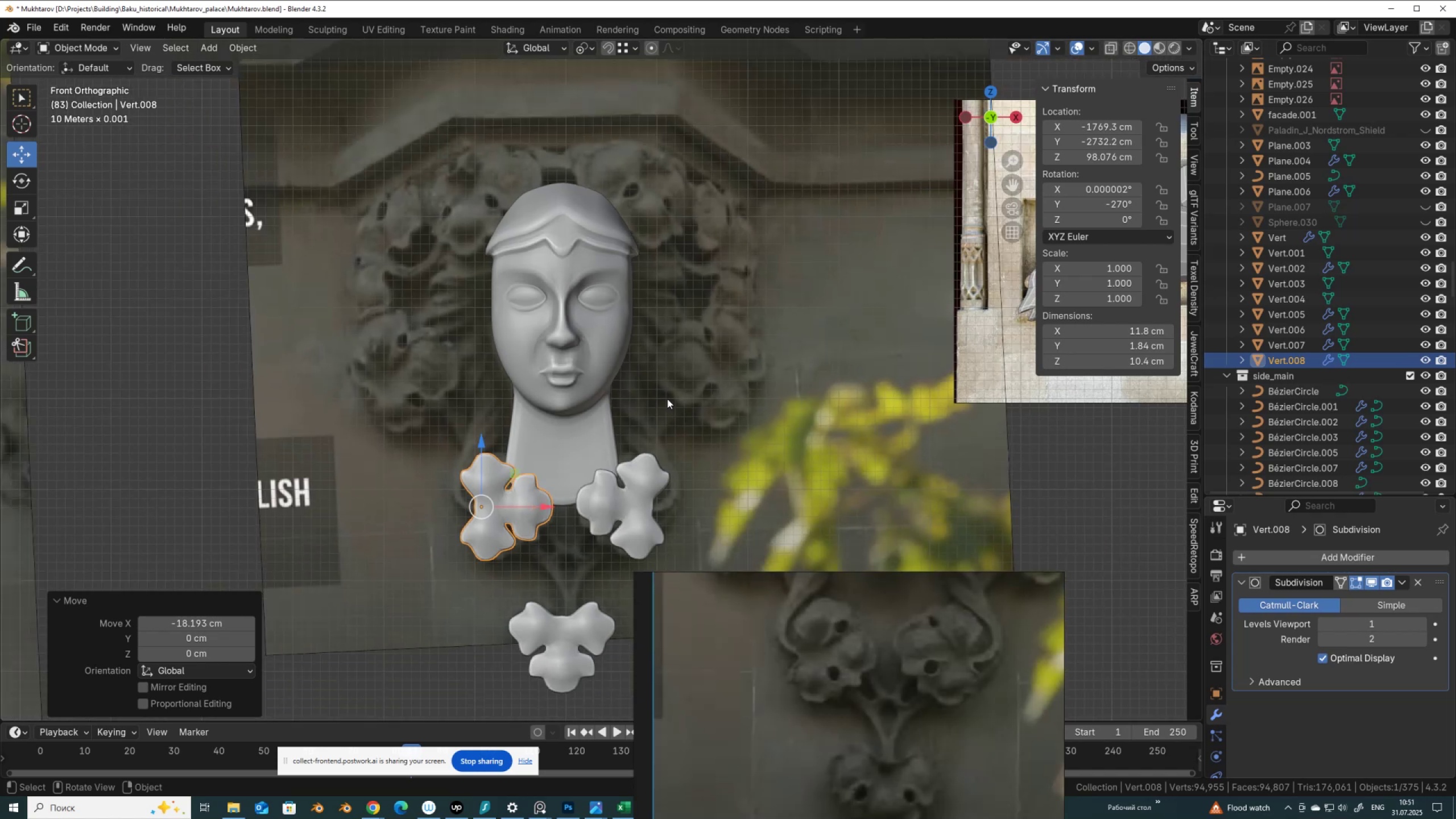 
key(Control+Z)
 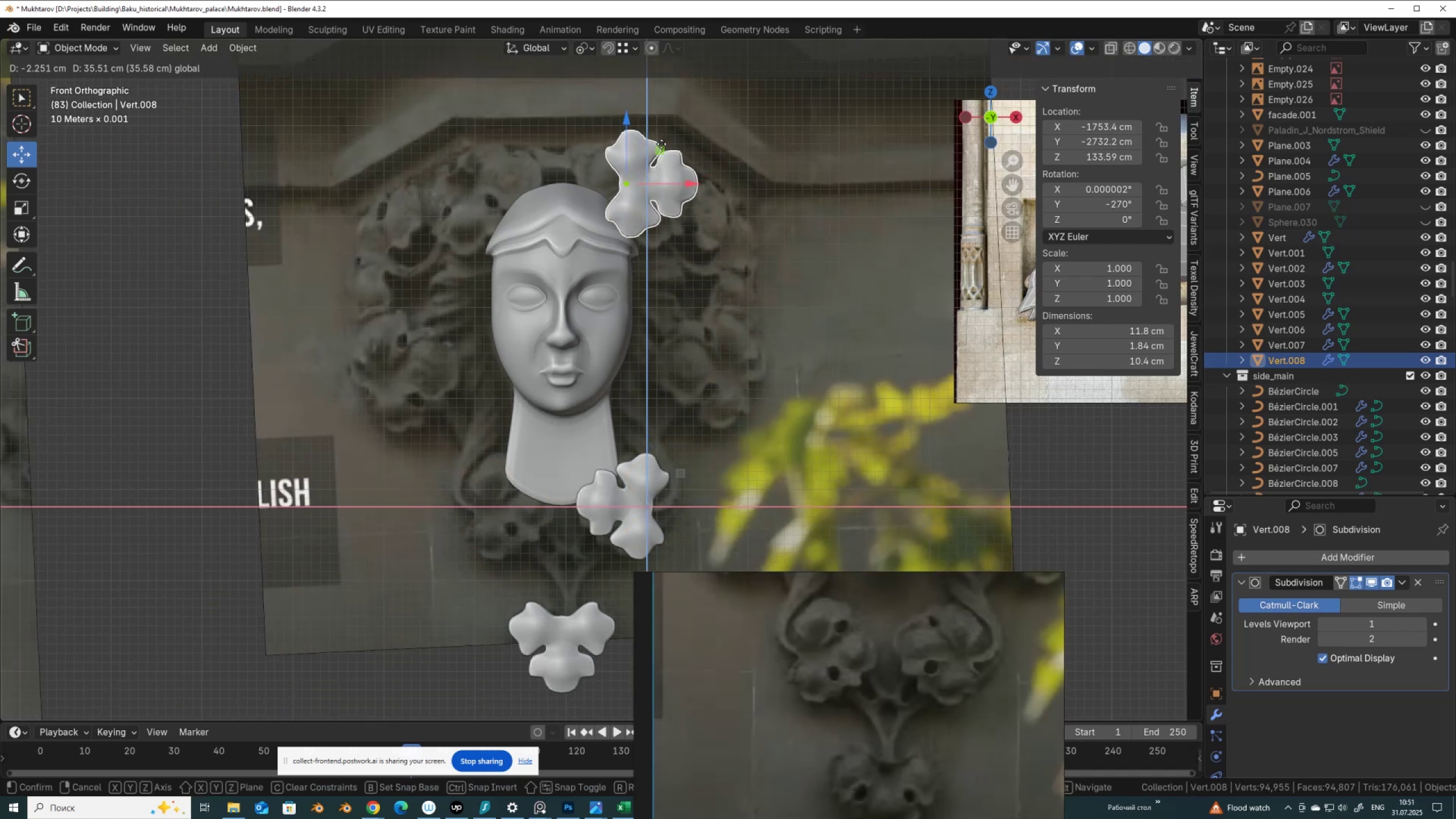 
wait(5.96)
 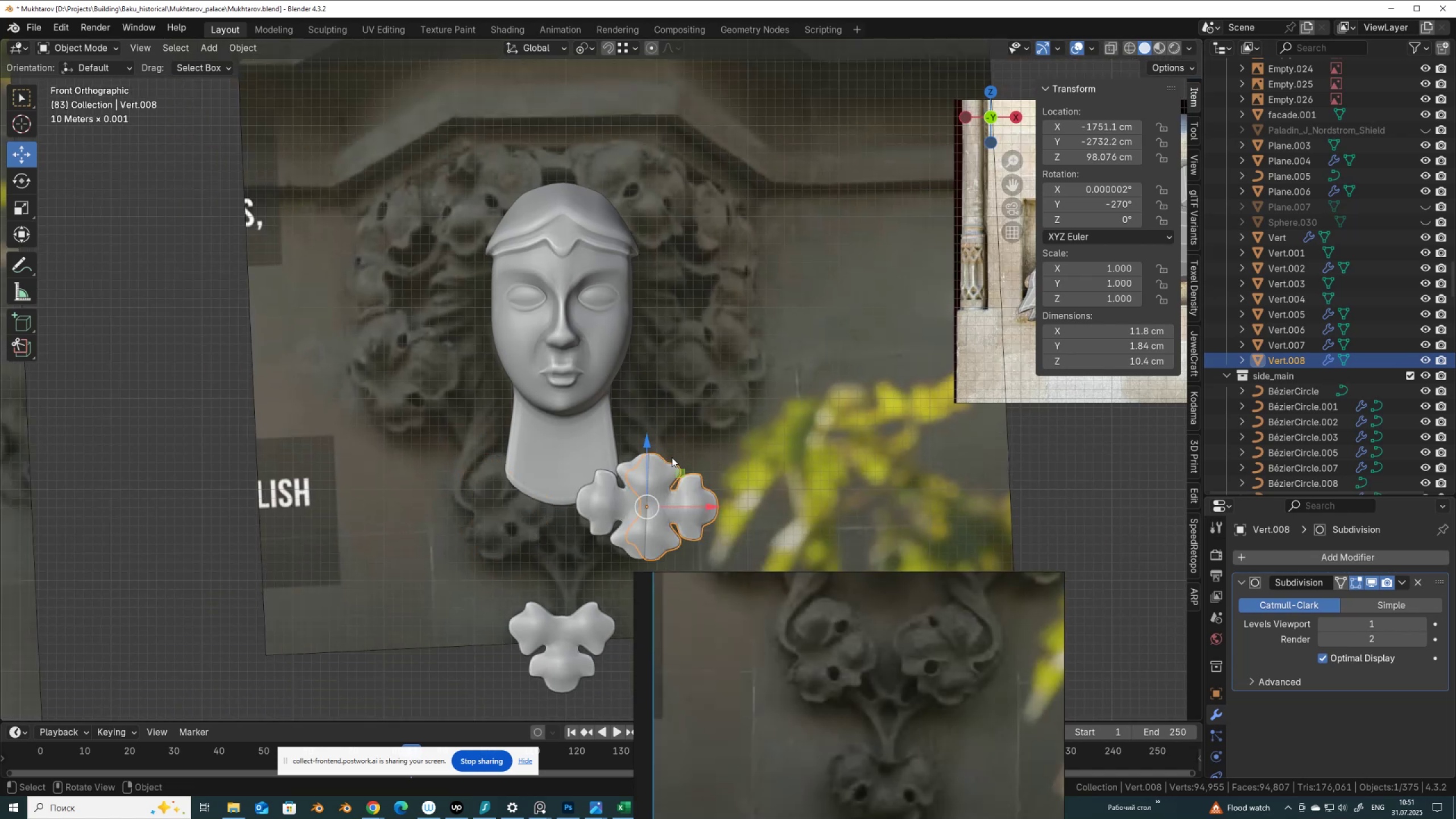 
key(R)
 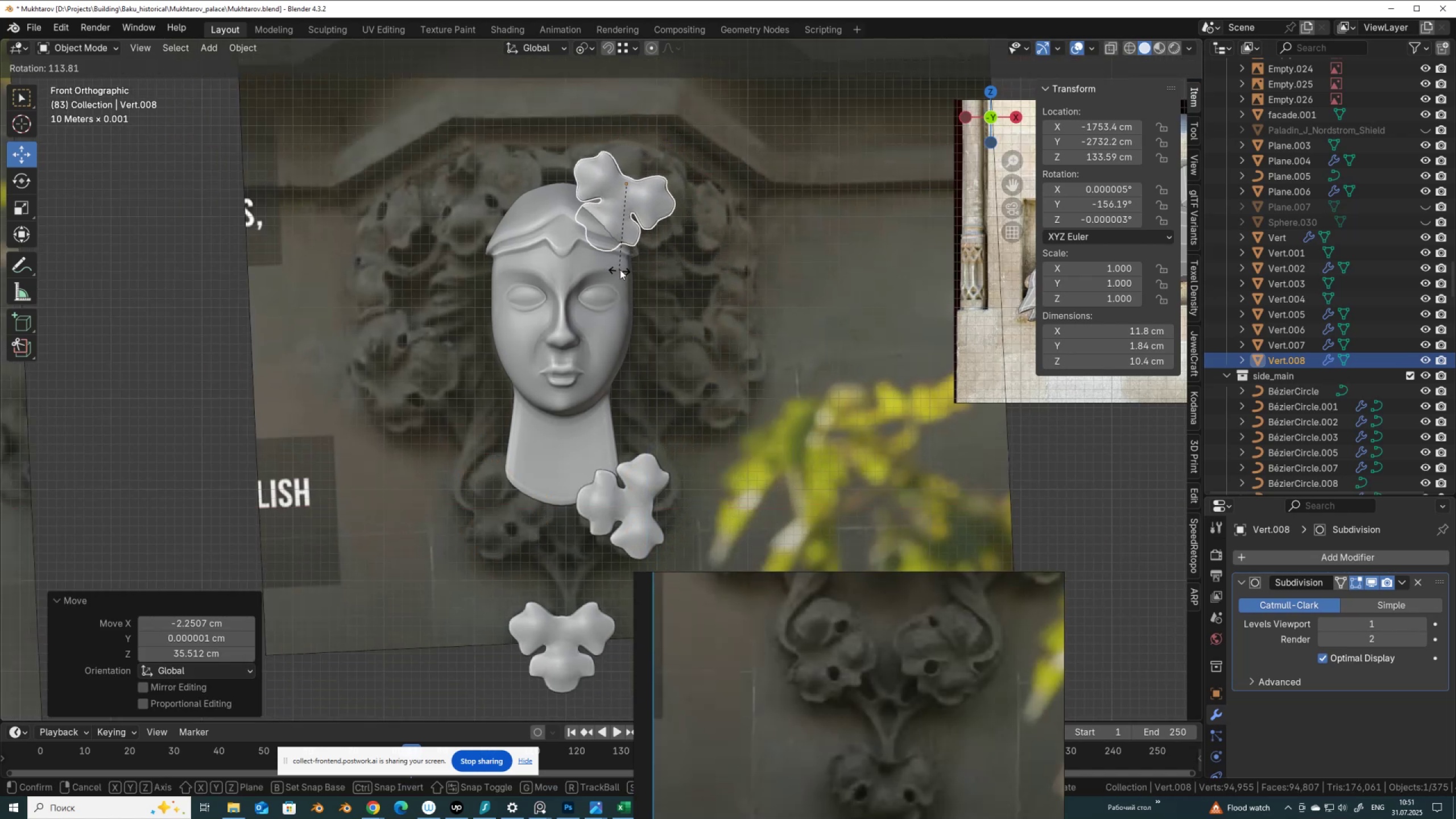 
left_click([621, 270])
 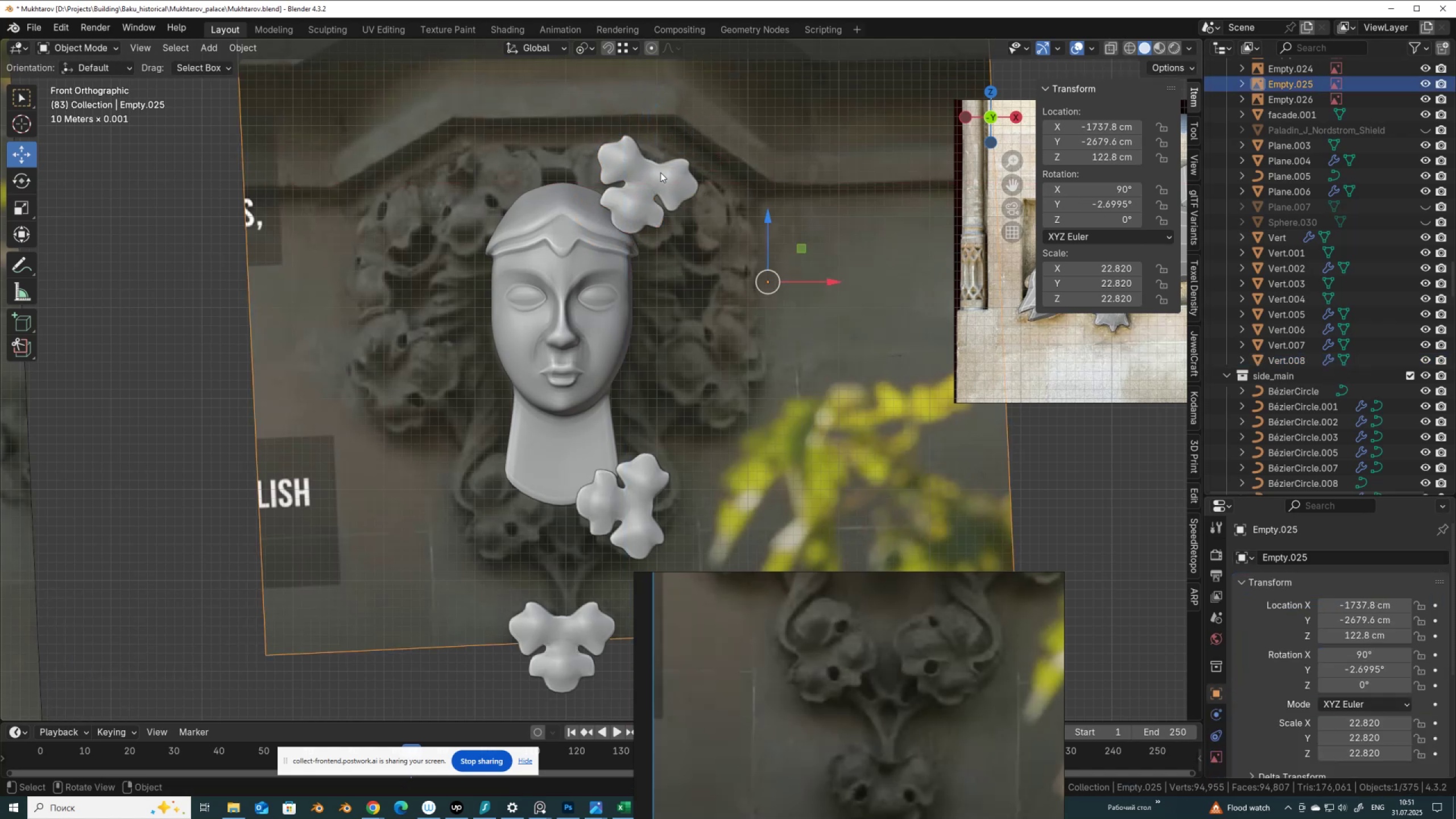 
key(S)
 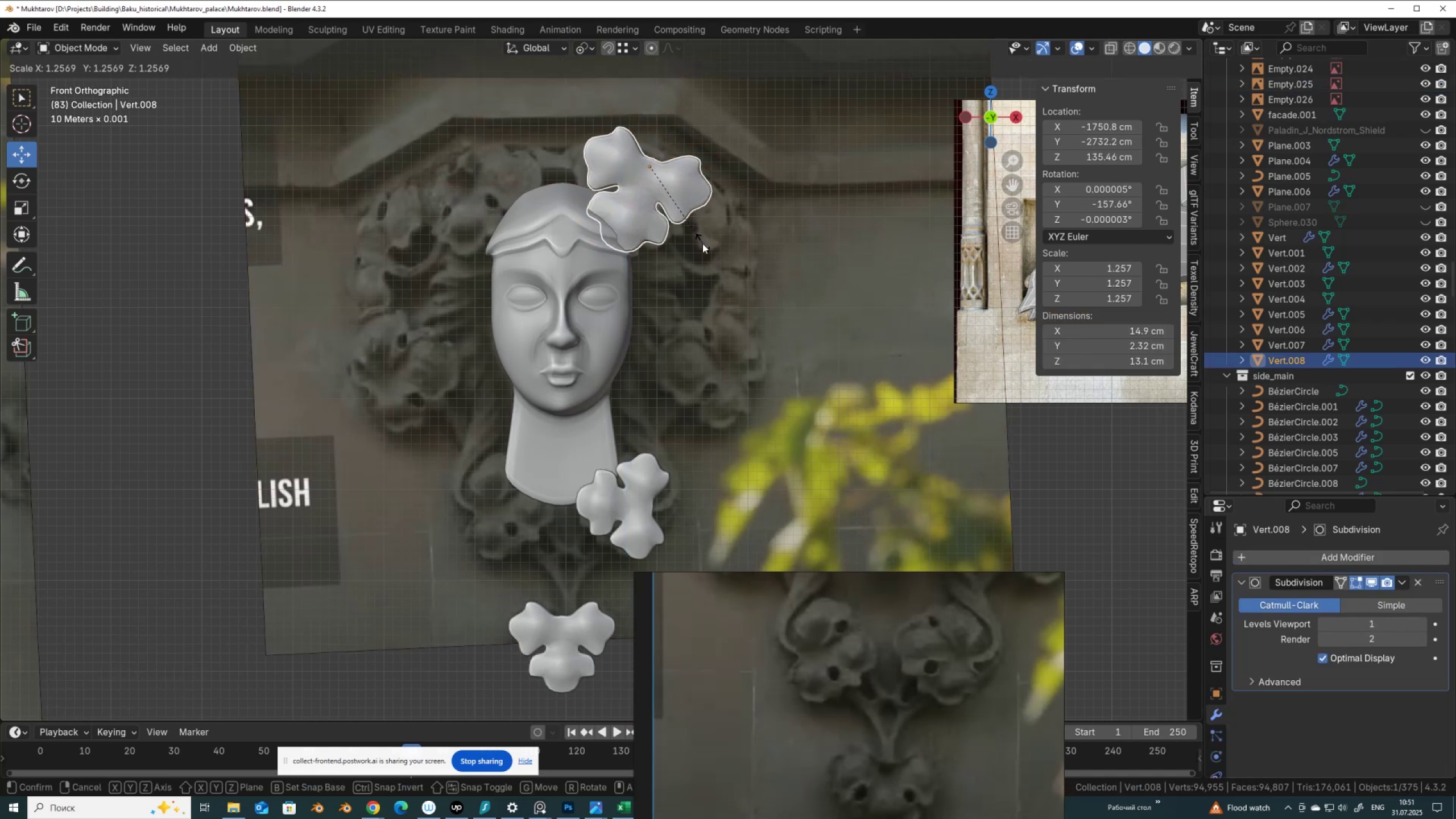 
left_click([702, 244])
 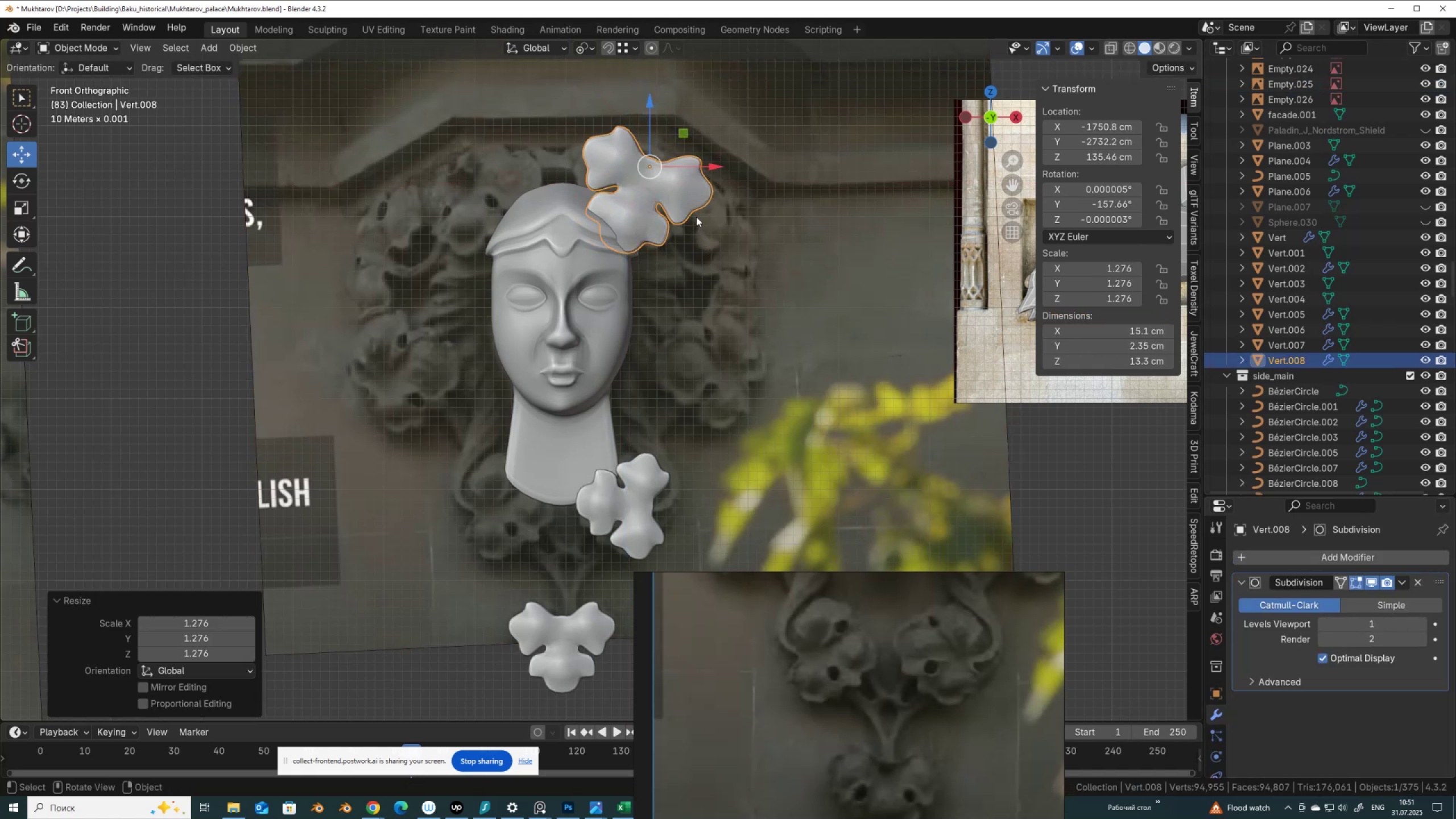 
type(Dr)
 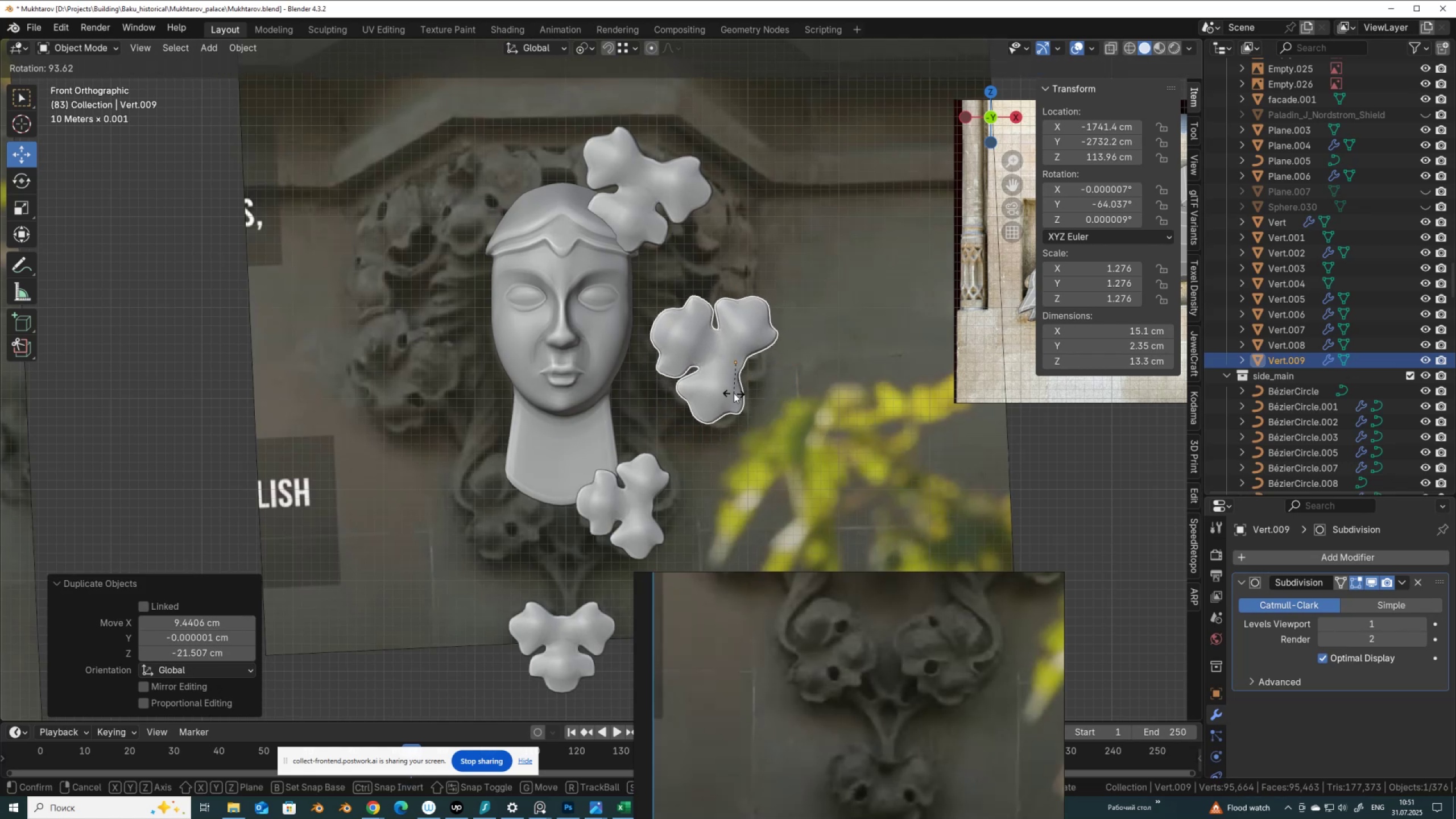 
left_click([734, 393])
 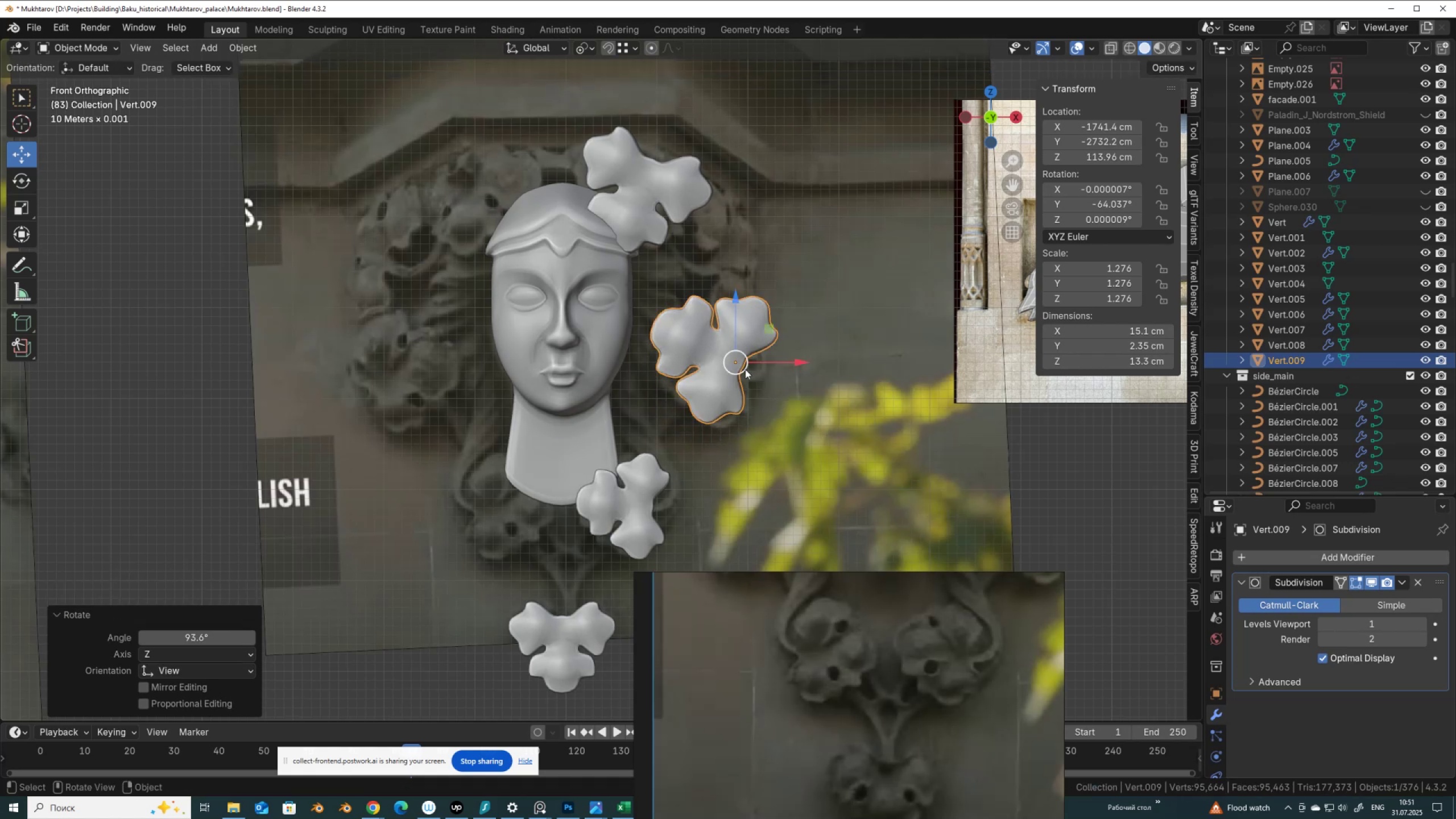 
wait(6.16)
 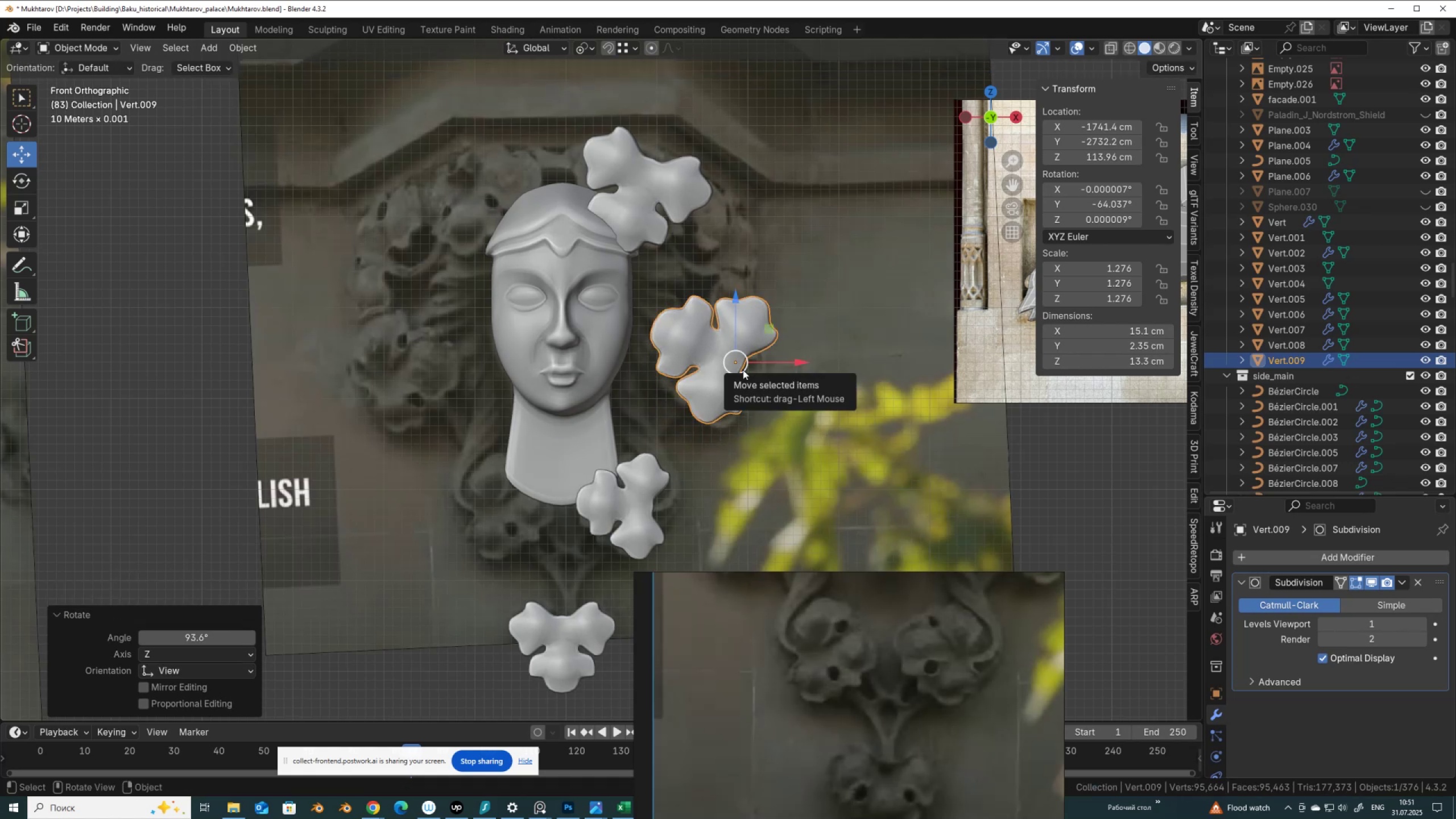 
key(Shift+D)
 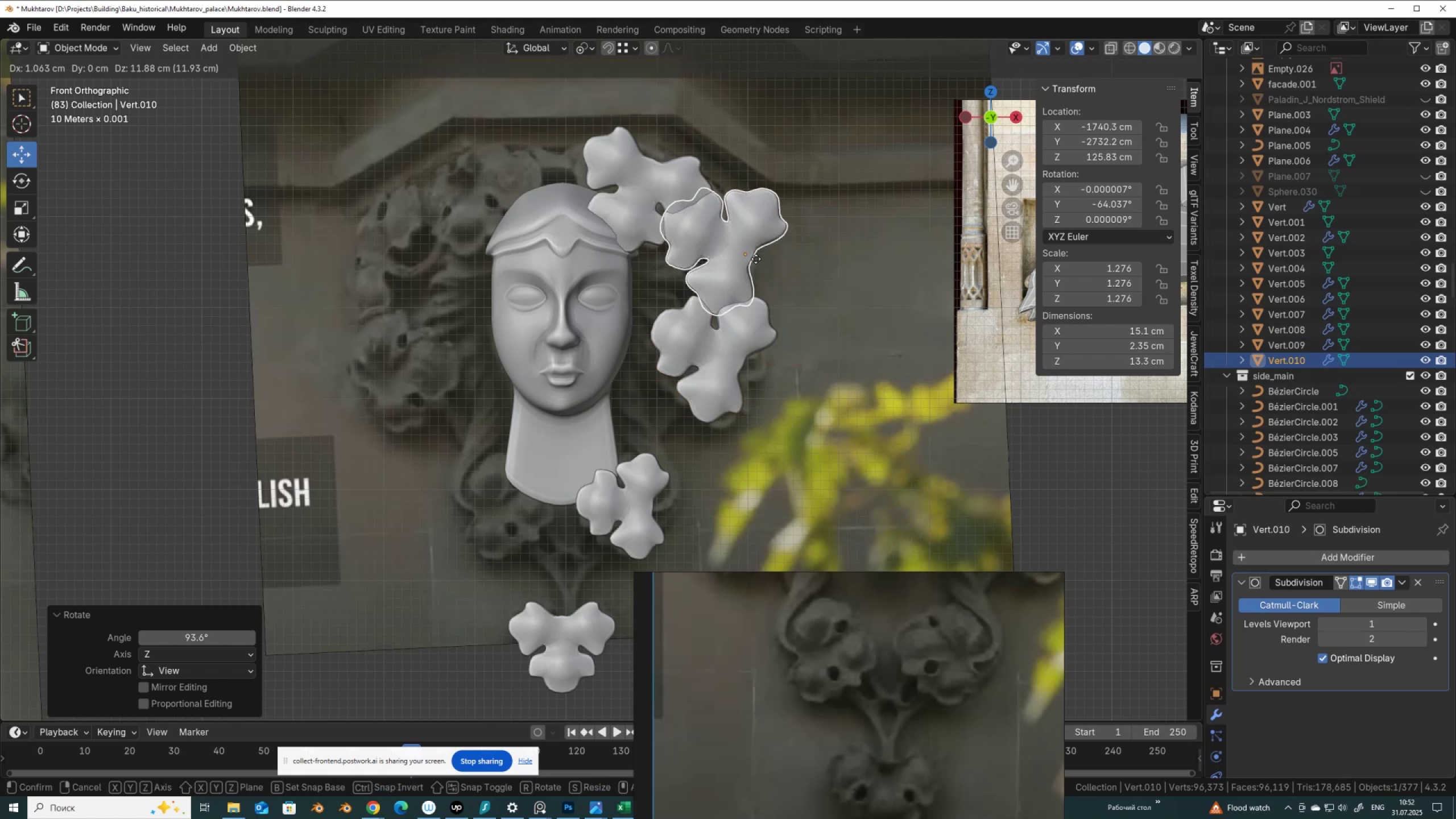 
left_click([753, 257])
 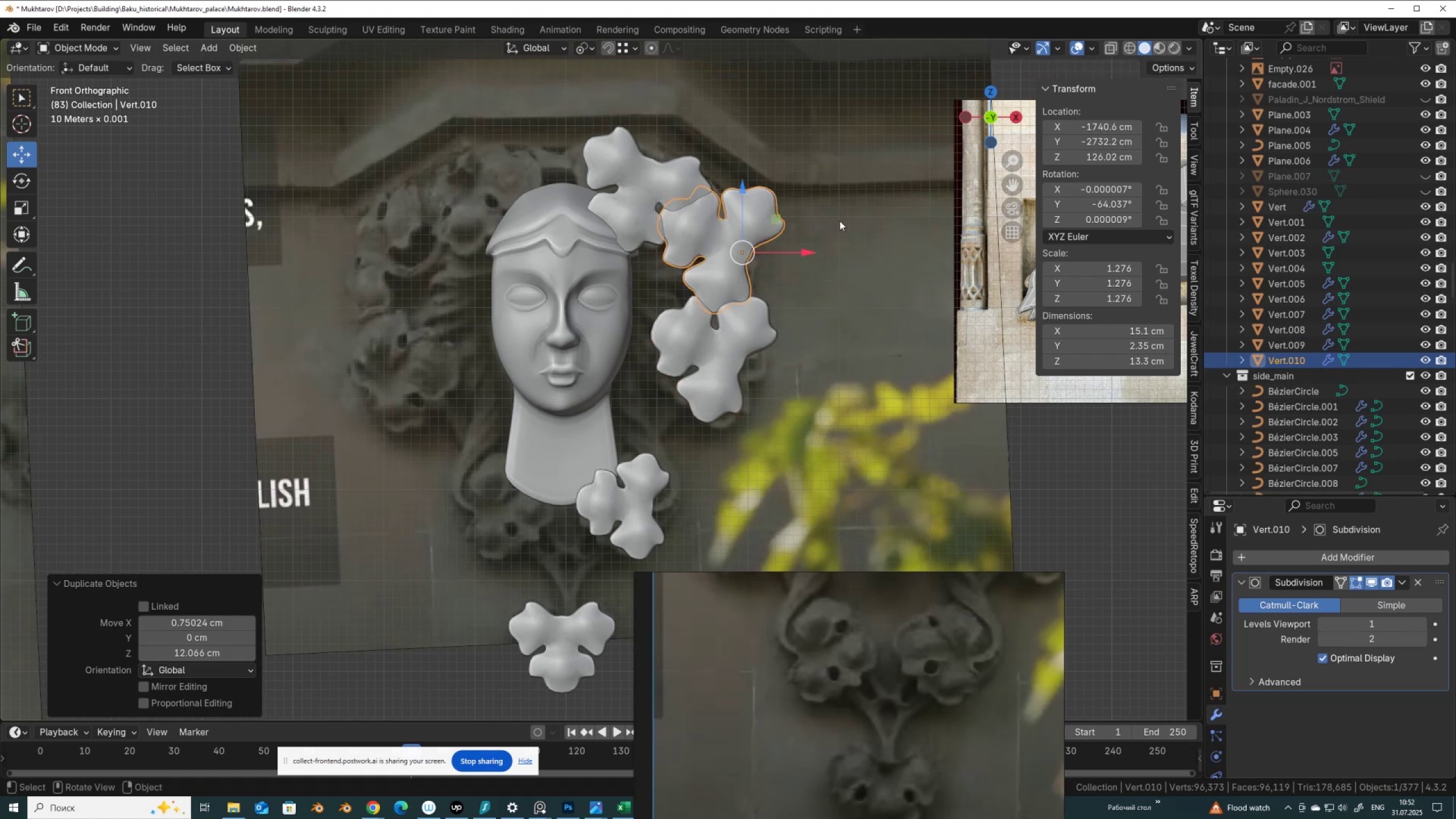 
key(R)
 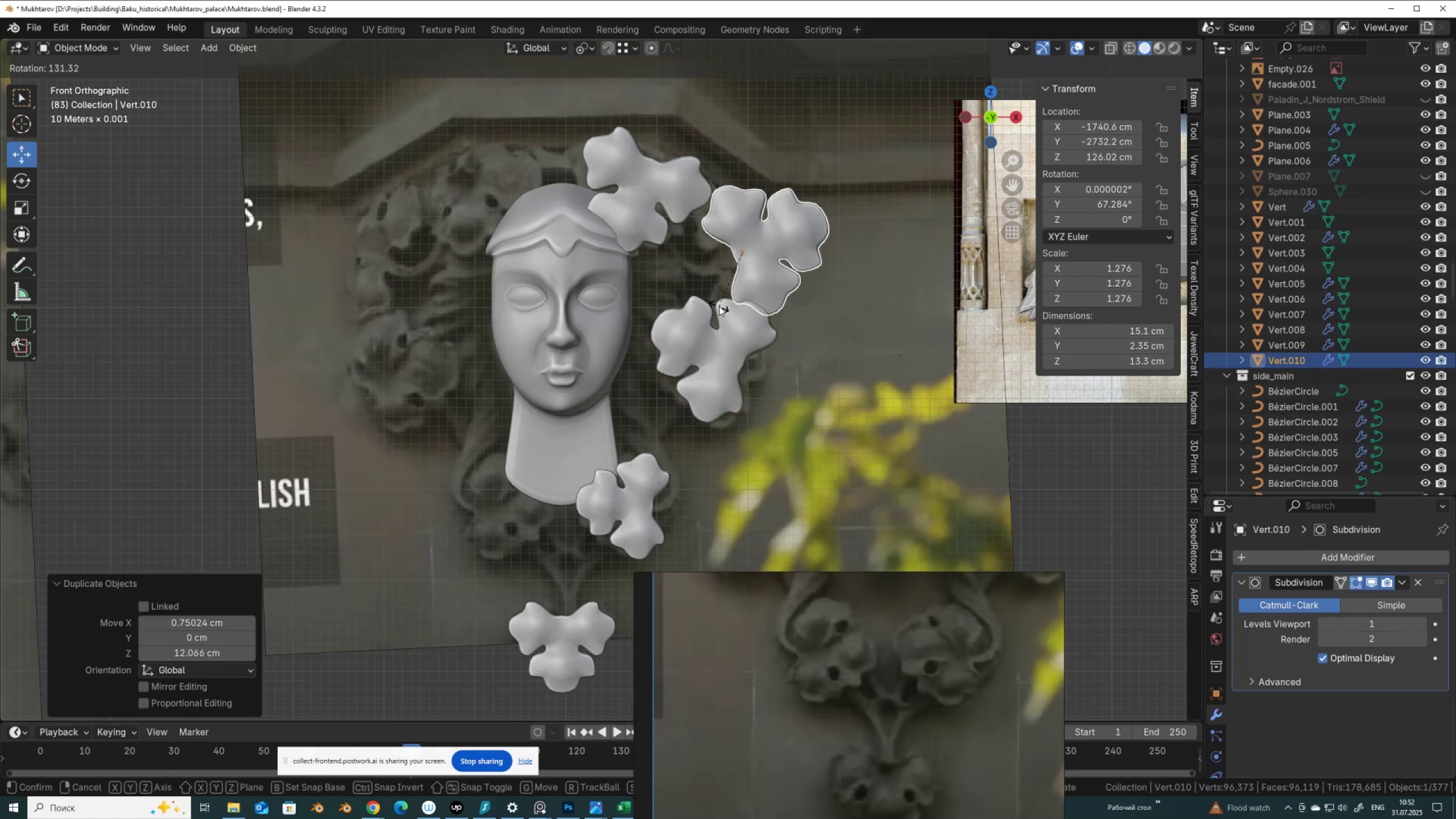 
left_click([719, 306])
 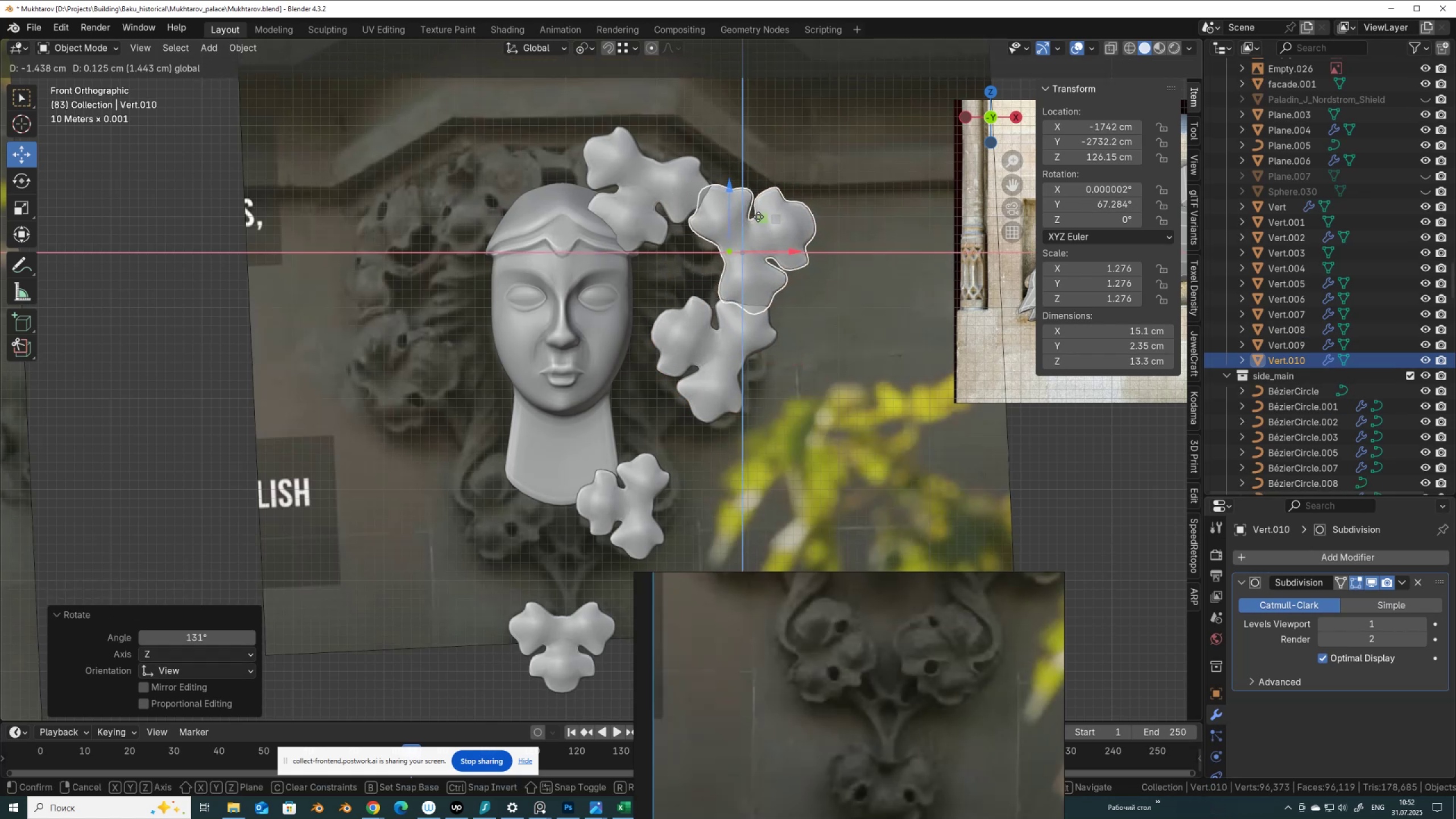 
left_click([754, 217])
 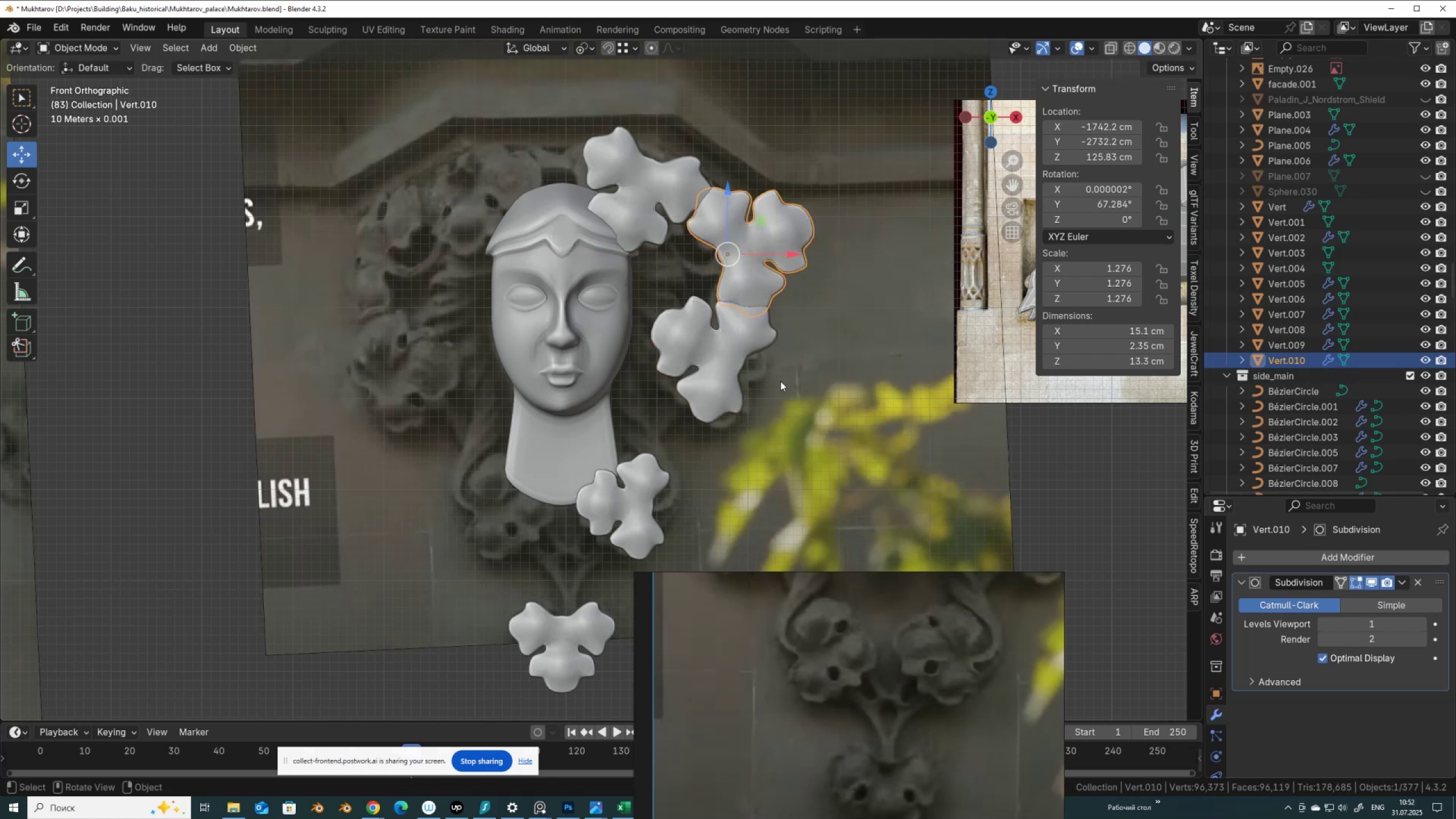 
key(S)
 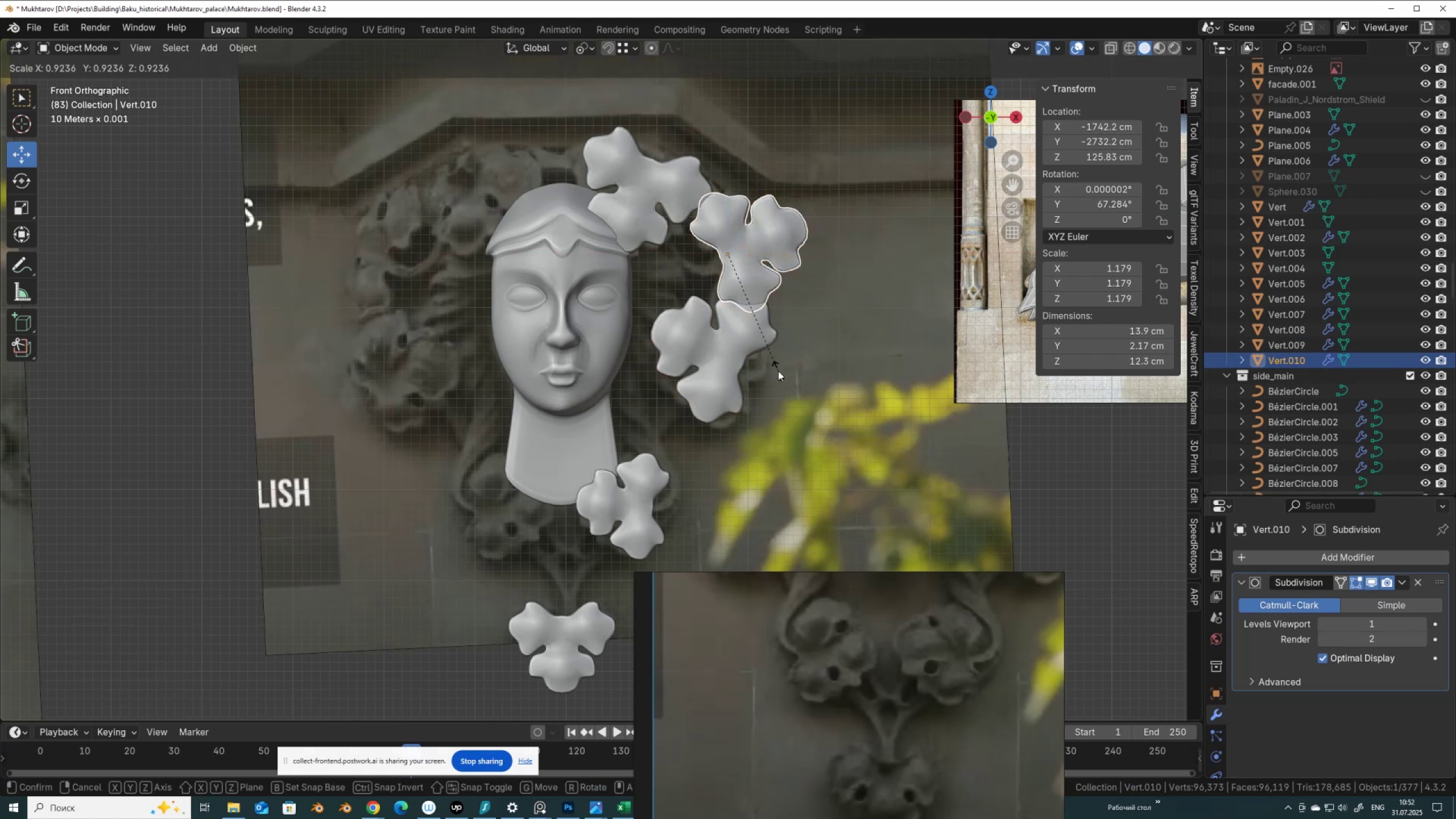 
left_click([778, 371])
 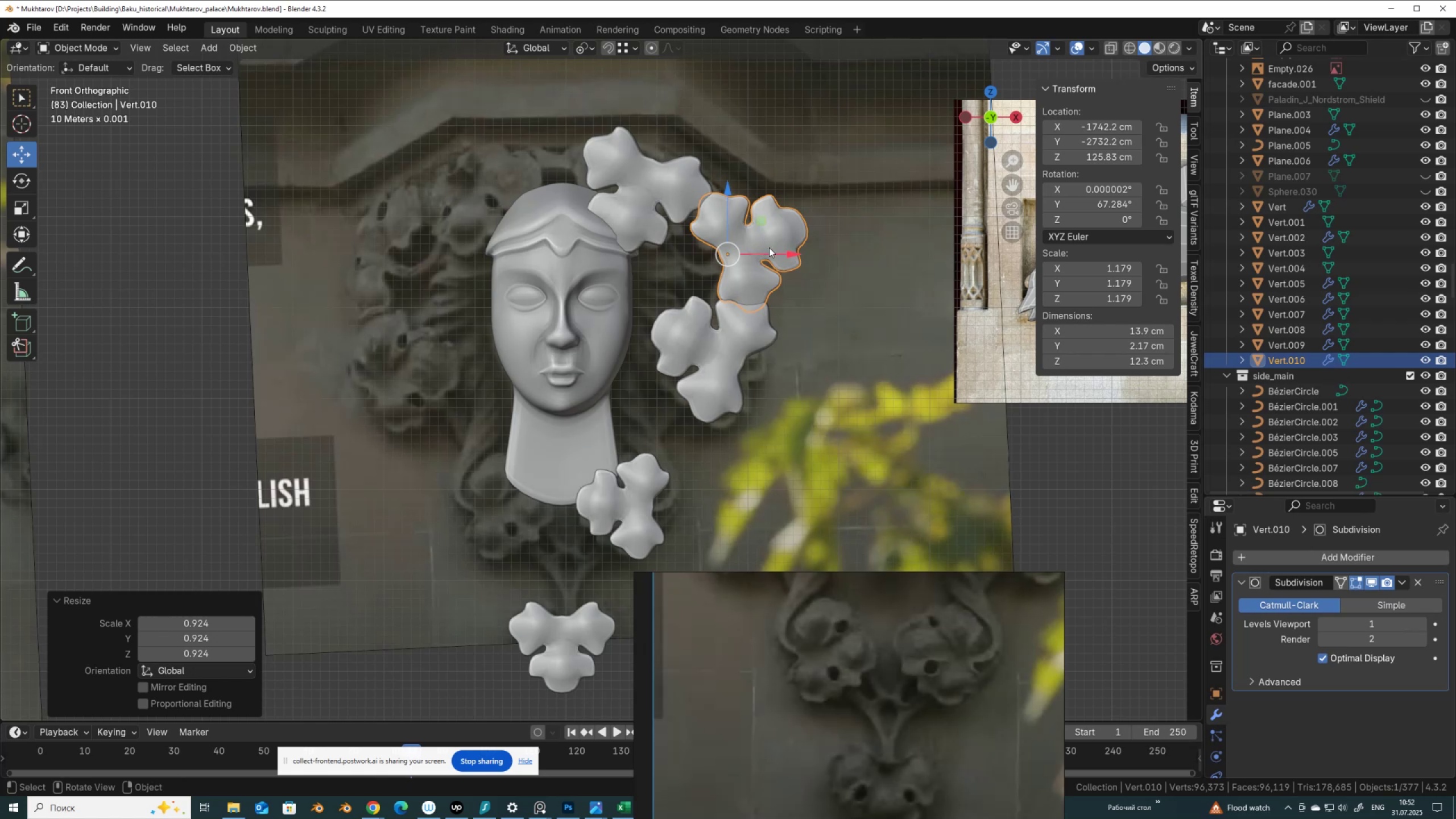 
left_click([666, 179])
 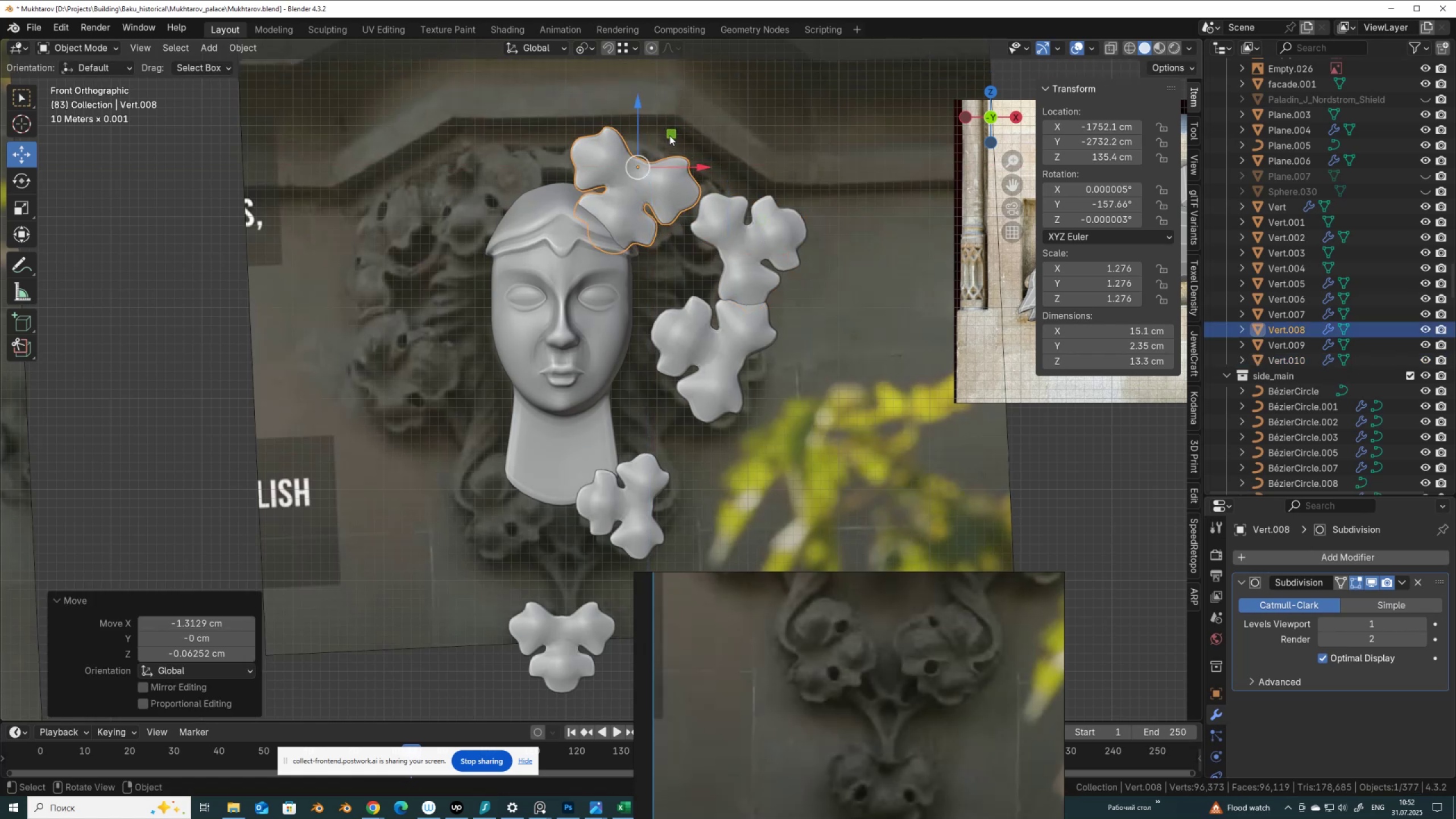 
key(R)
 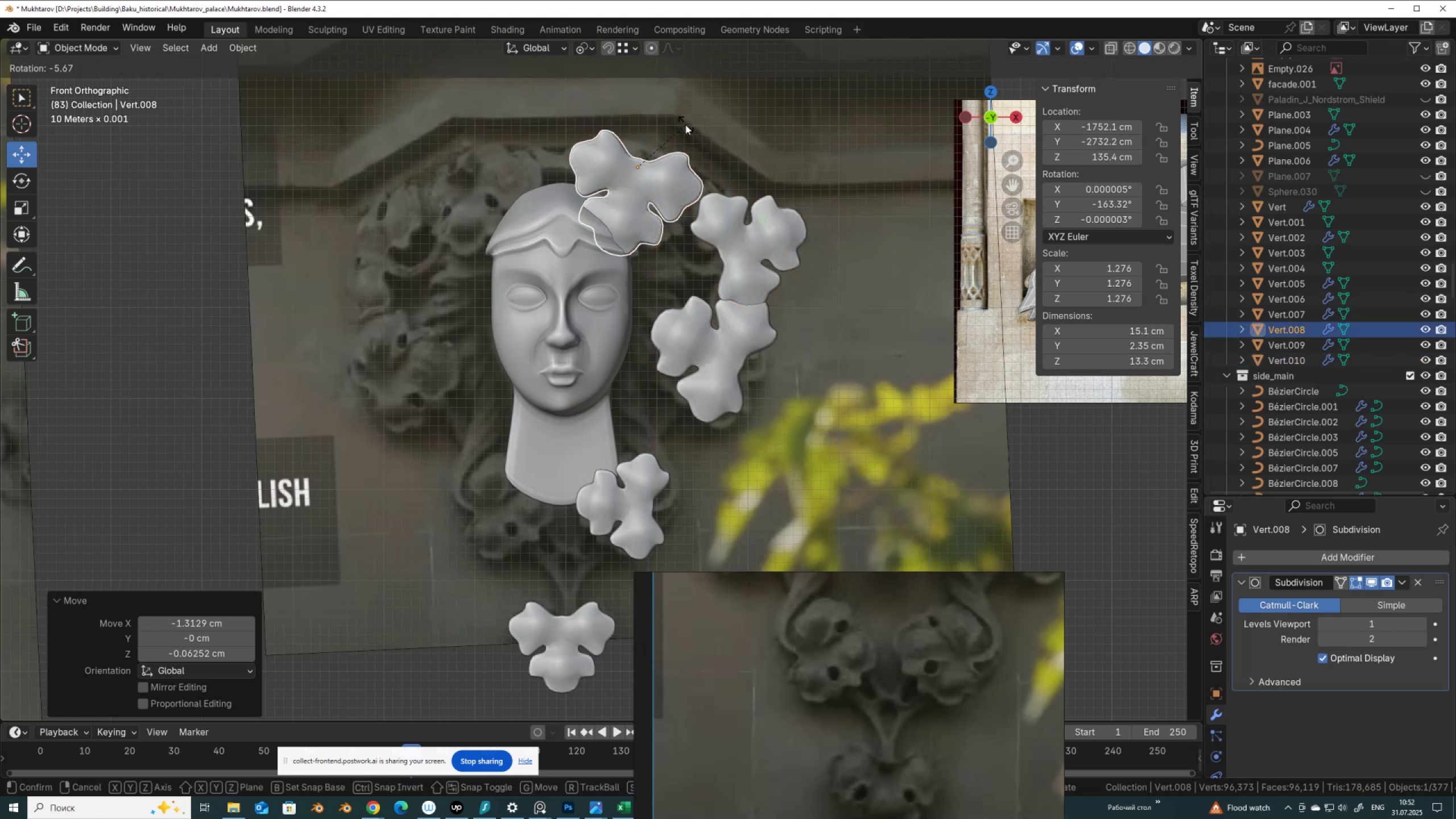 
left_click([685, 125])
 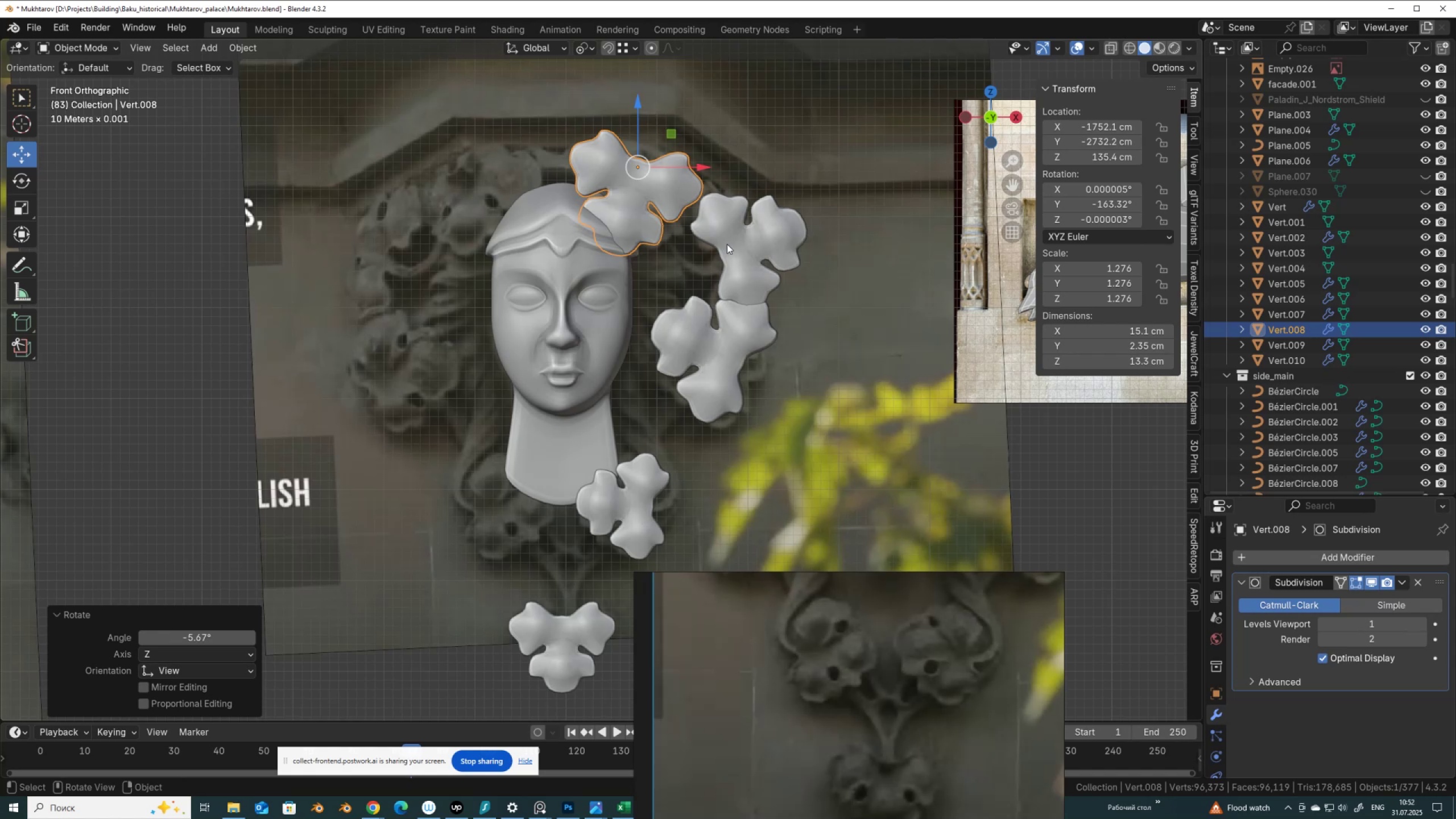 
left_click([727, 239])
 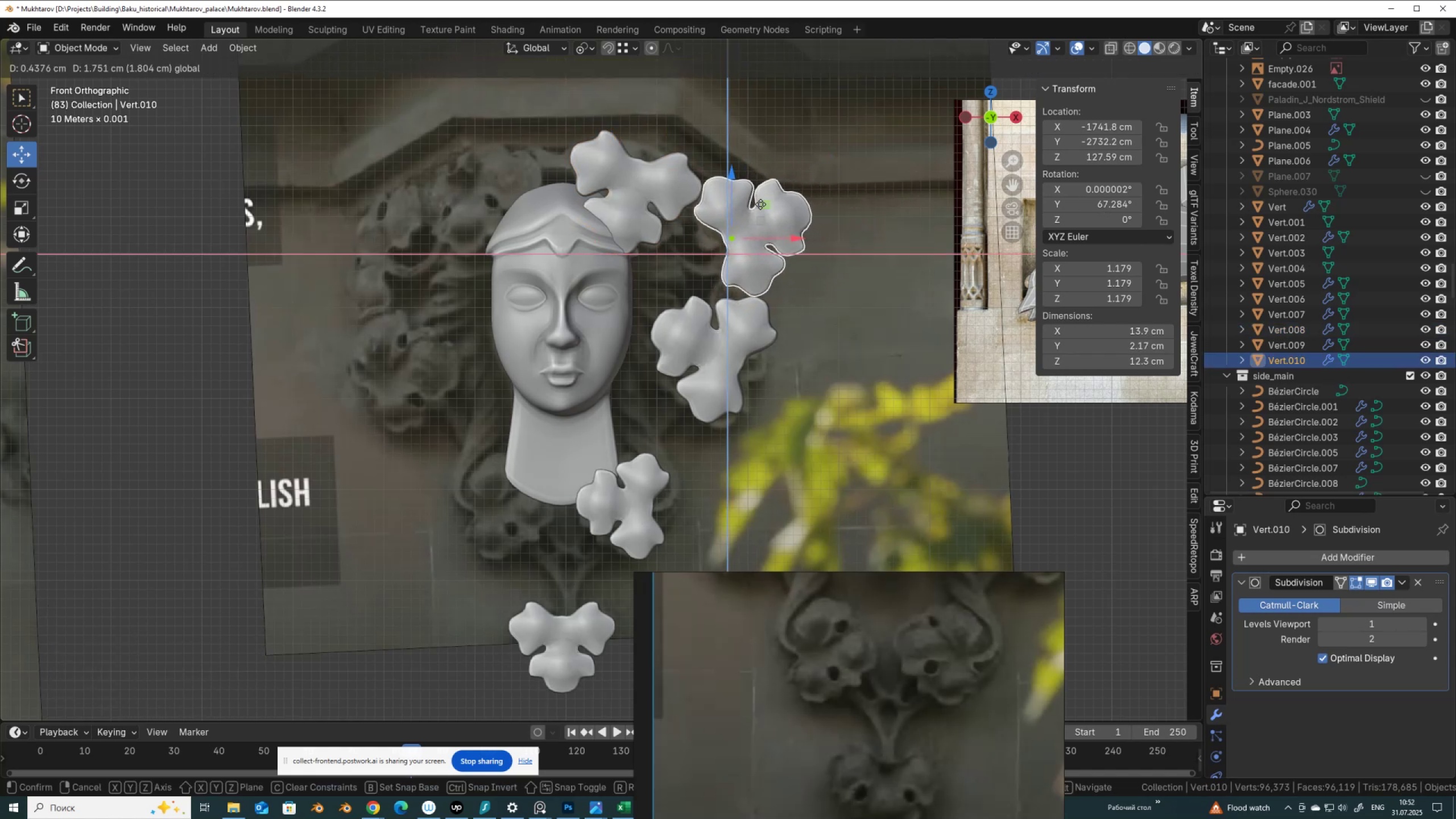 
wait(6.84)
 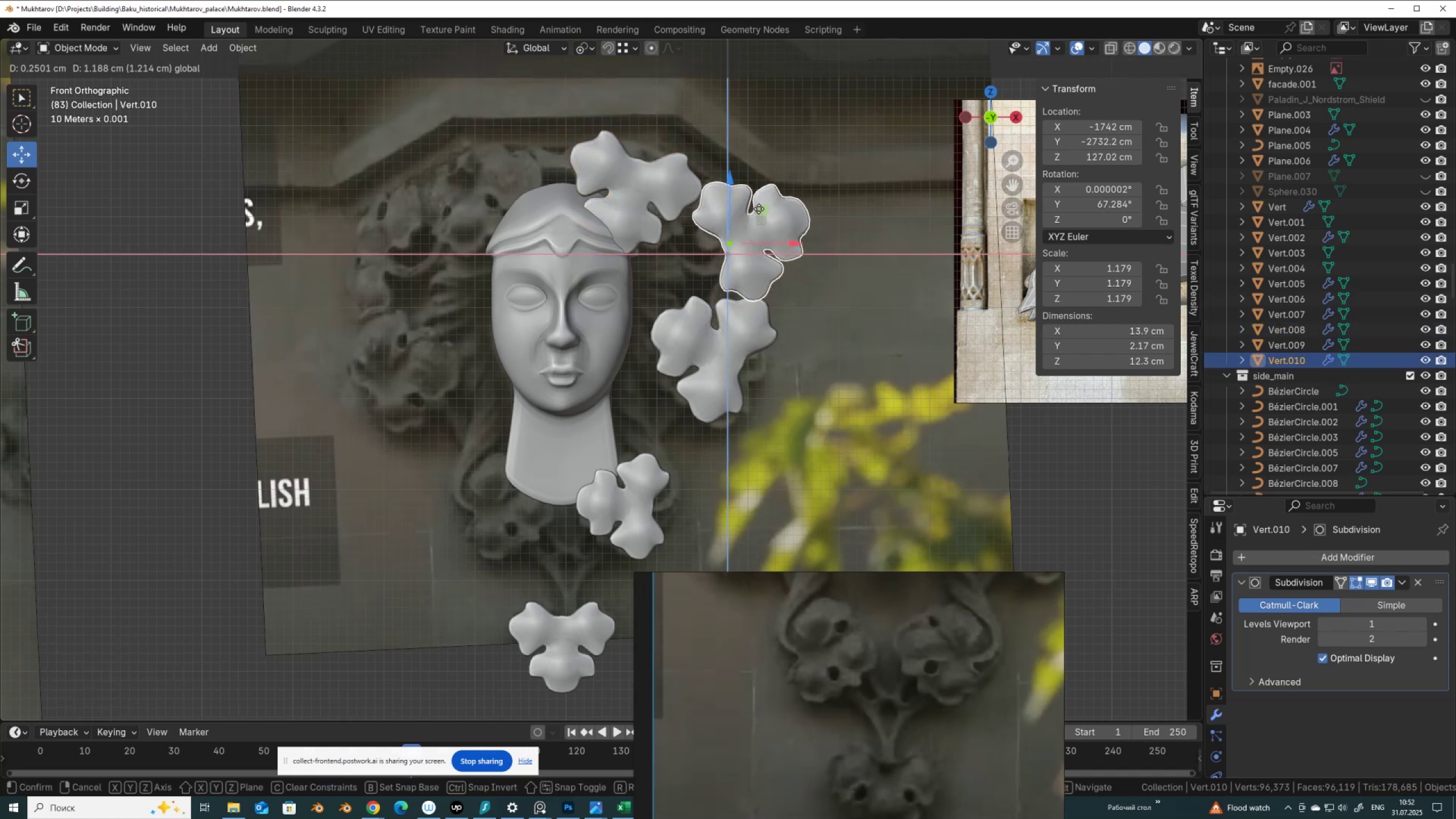 
left_click([728, 359])
 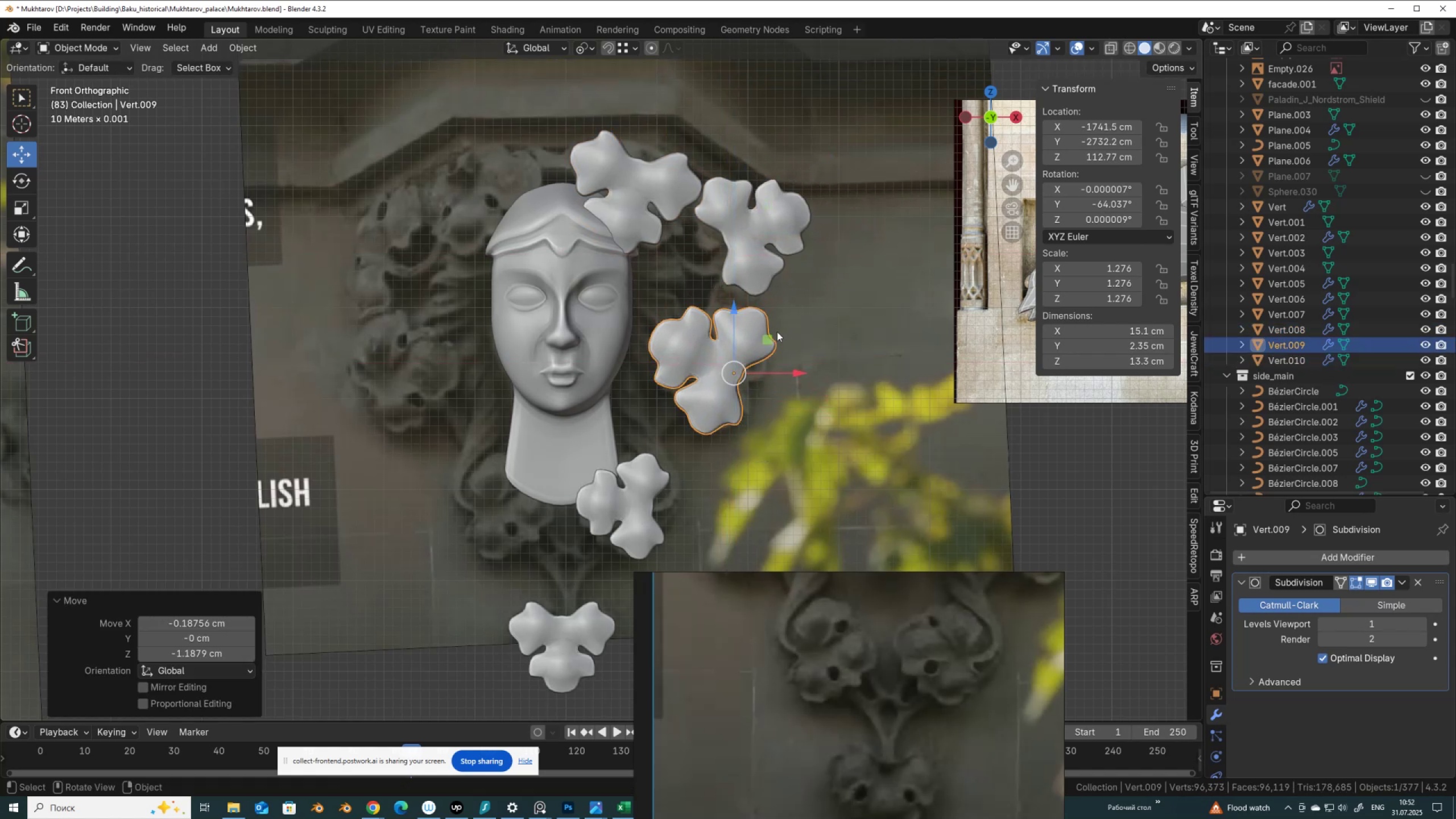 
key(R)
 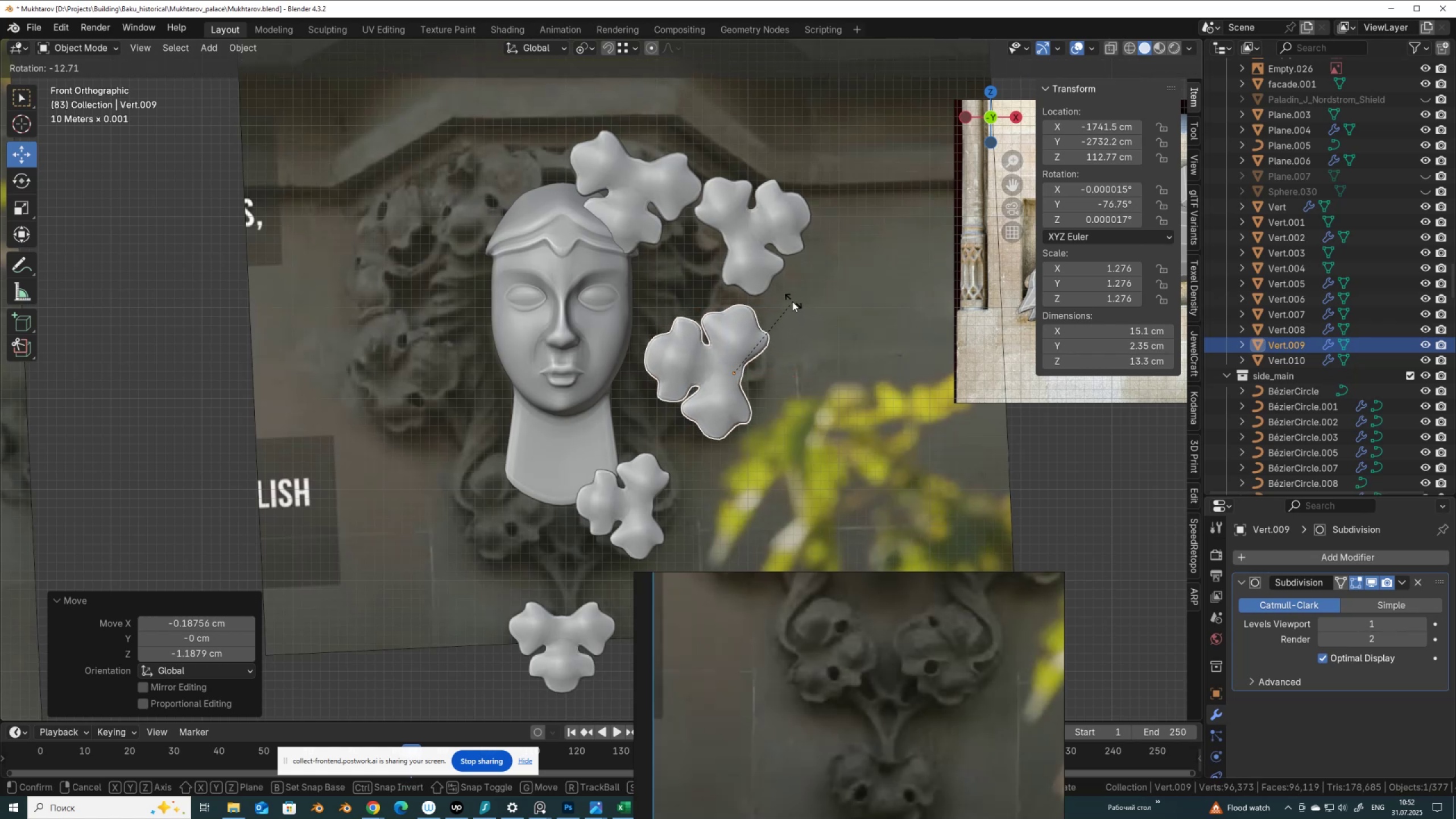 
left_click([792, 301])
 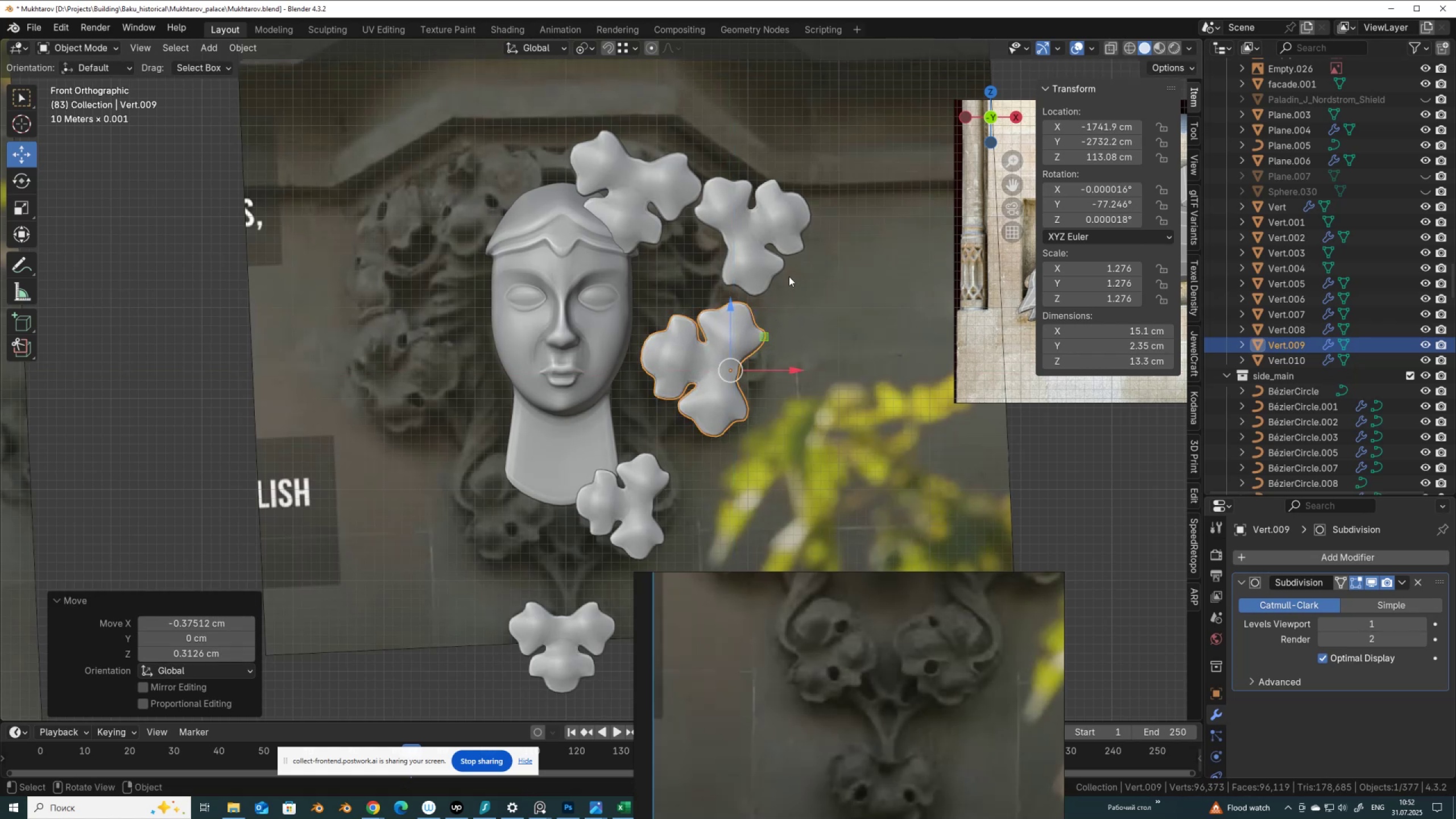 
hold_key(key=ShiftLeft, duration=0.47)
 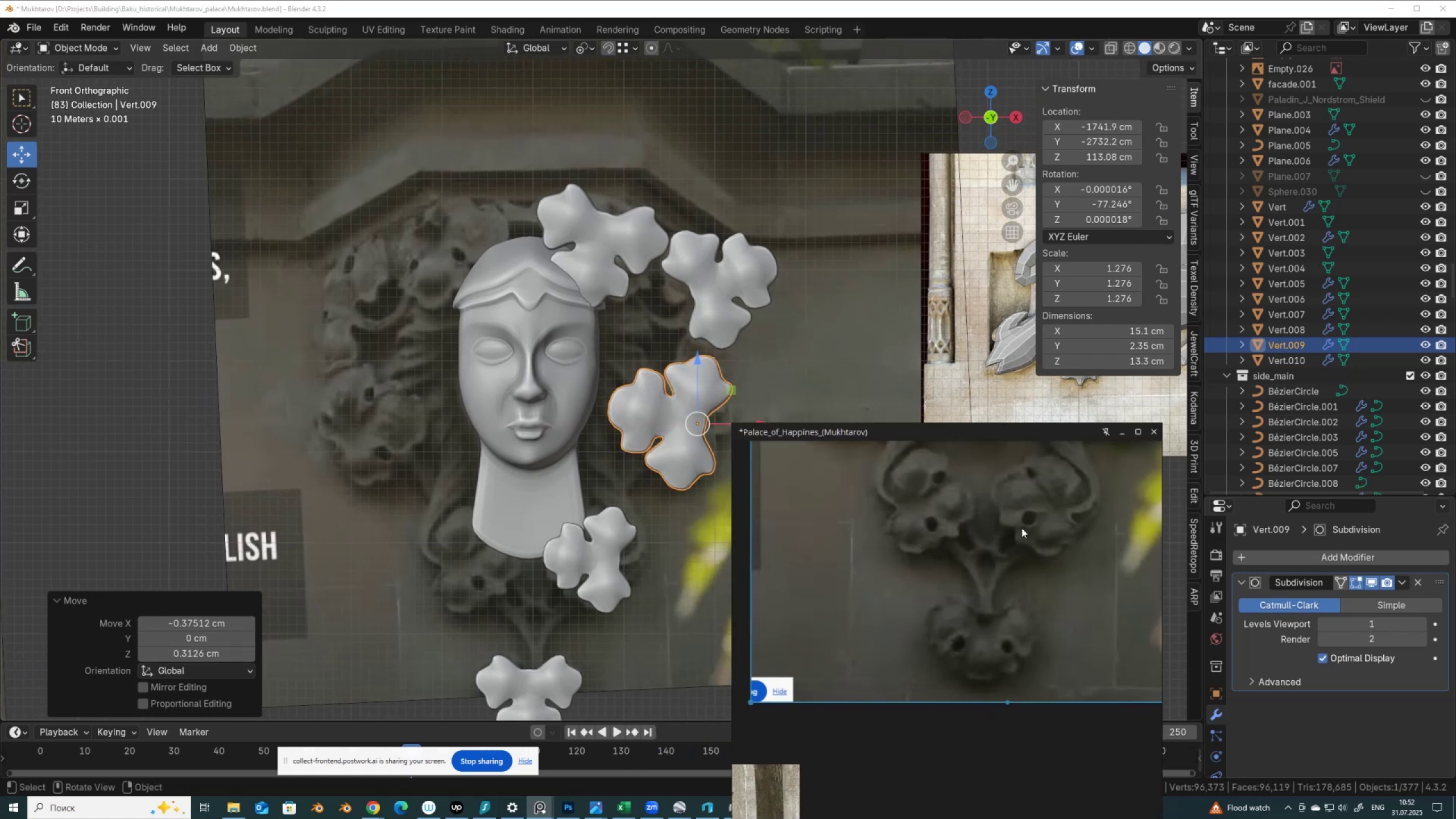 
scroll: coordinate [1020, 547], scroll_direction: down, amount: 8.0
 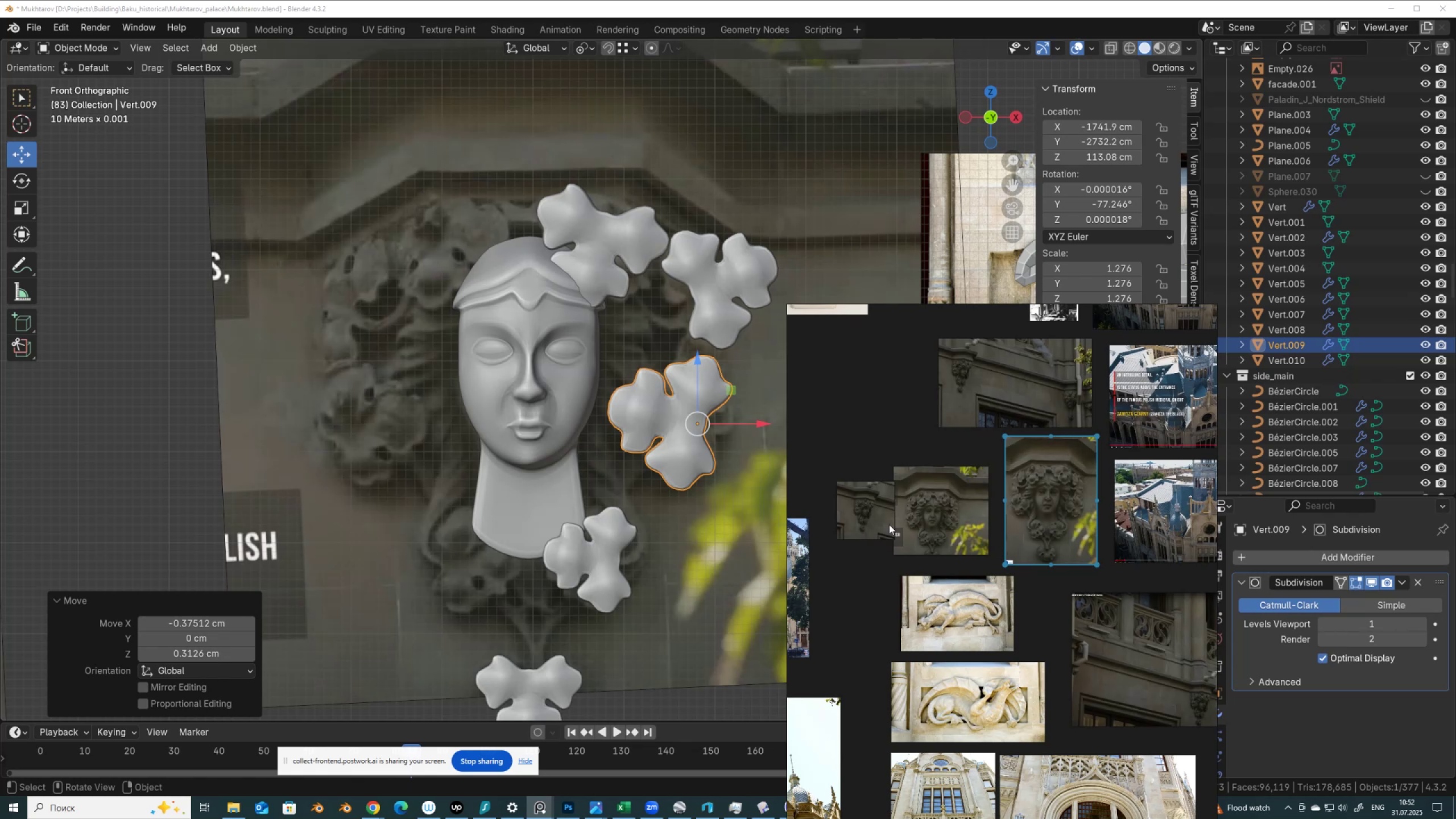 
scroll: coordinate [855, 510], scroll_direction: up, amount: 1.0
 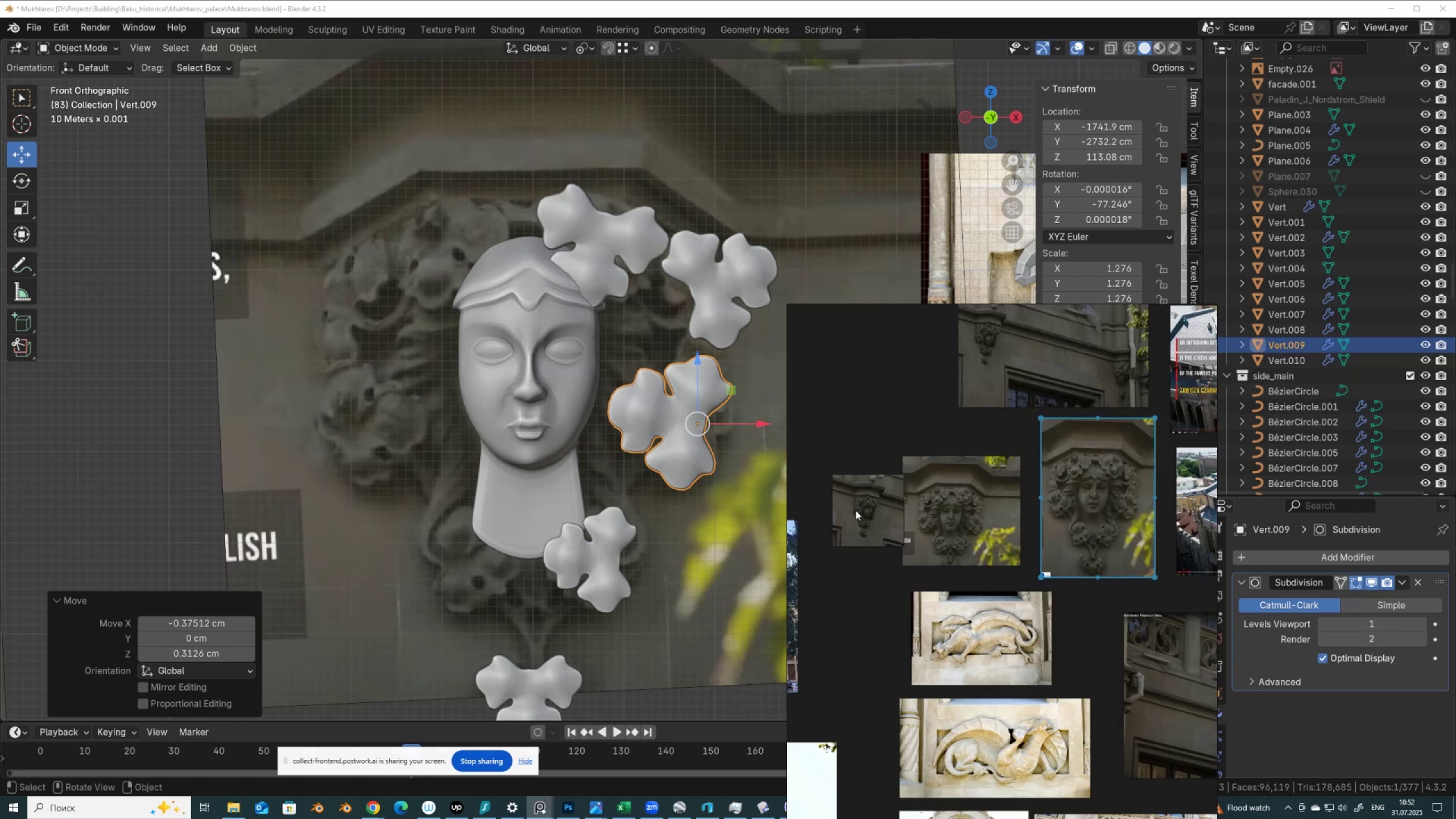 
left_click([855, 510])
 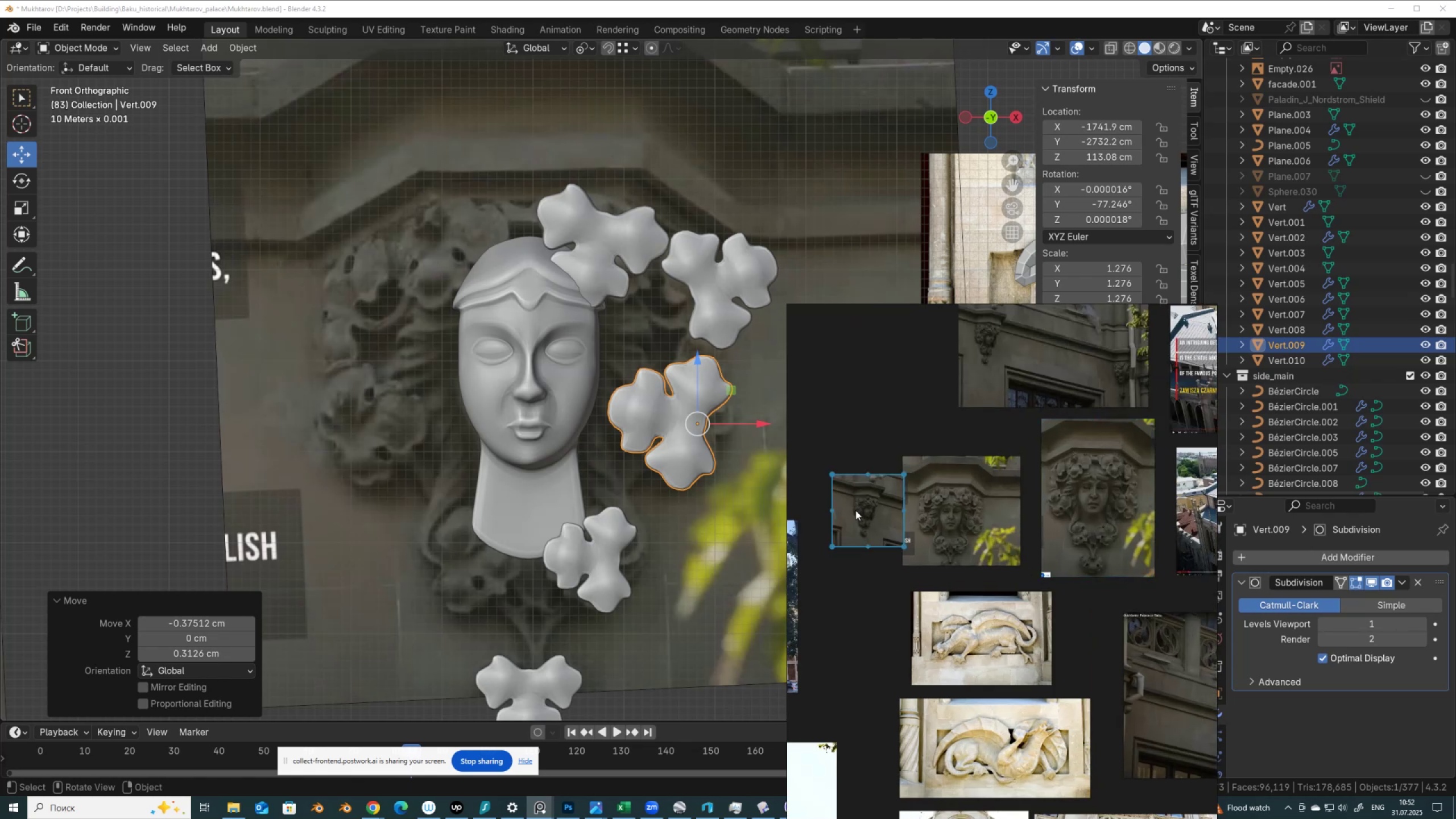 
hold_key(key=AltLeft, duration=1.02)
 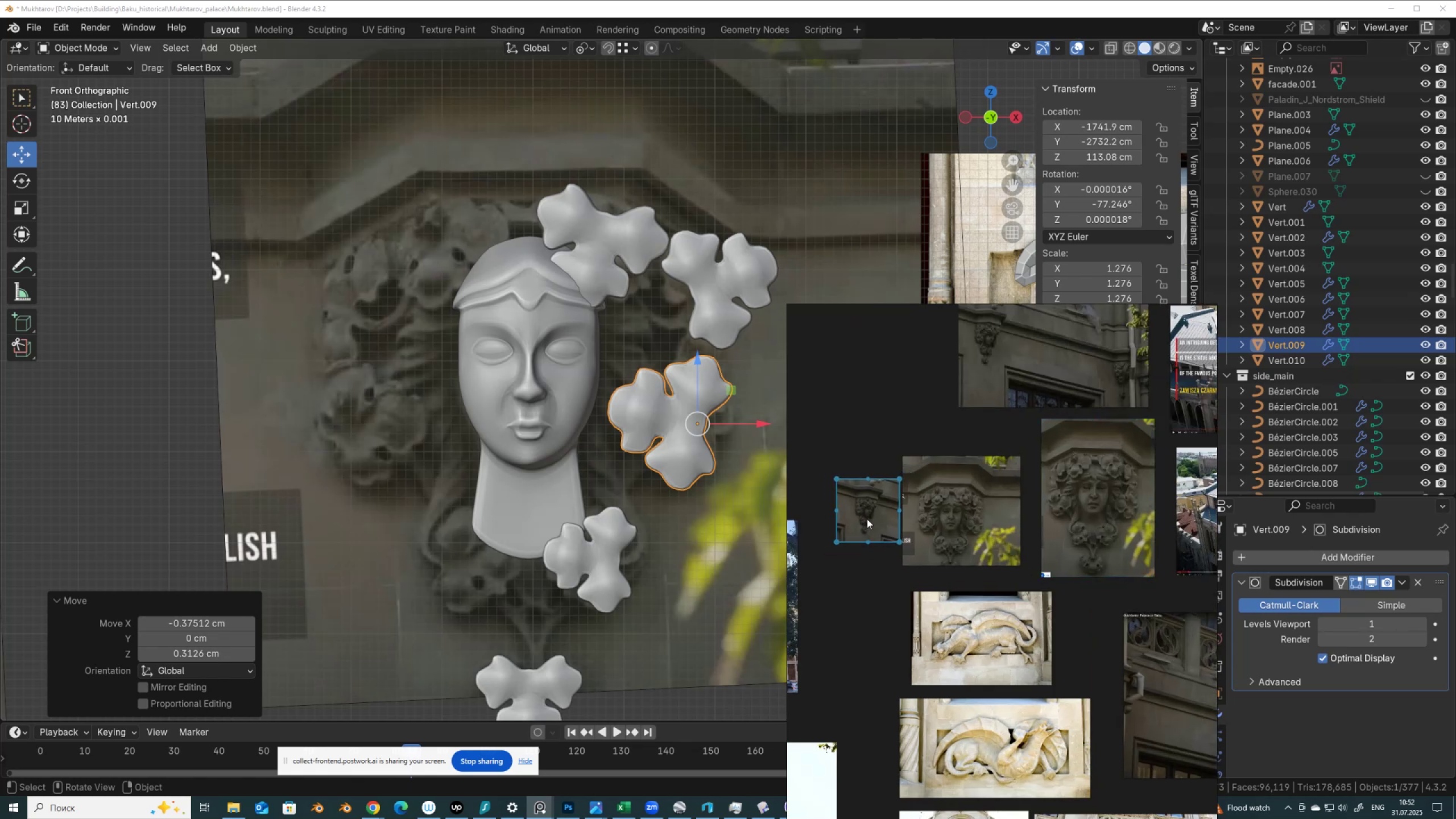 
hold_key(key=ControlLeft, duration=0.95)
 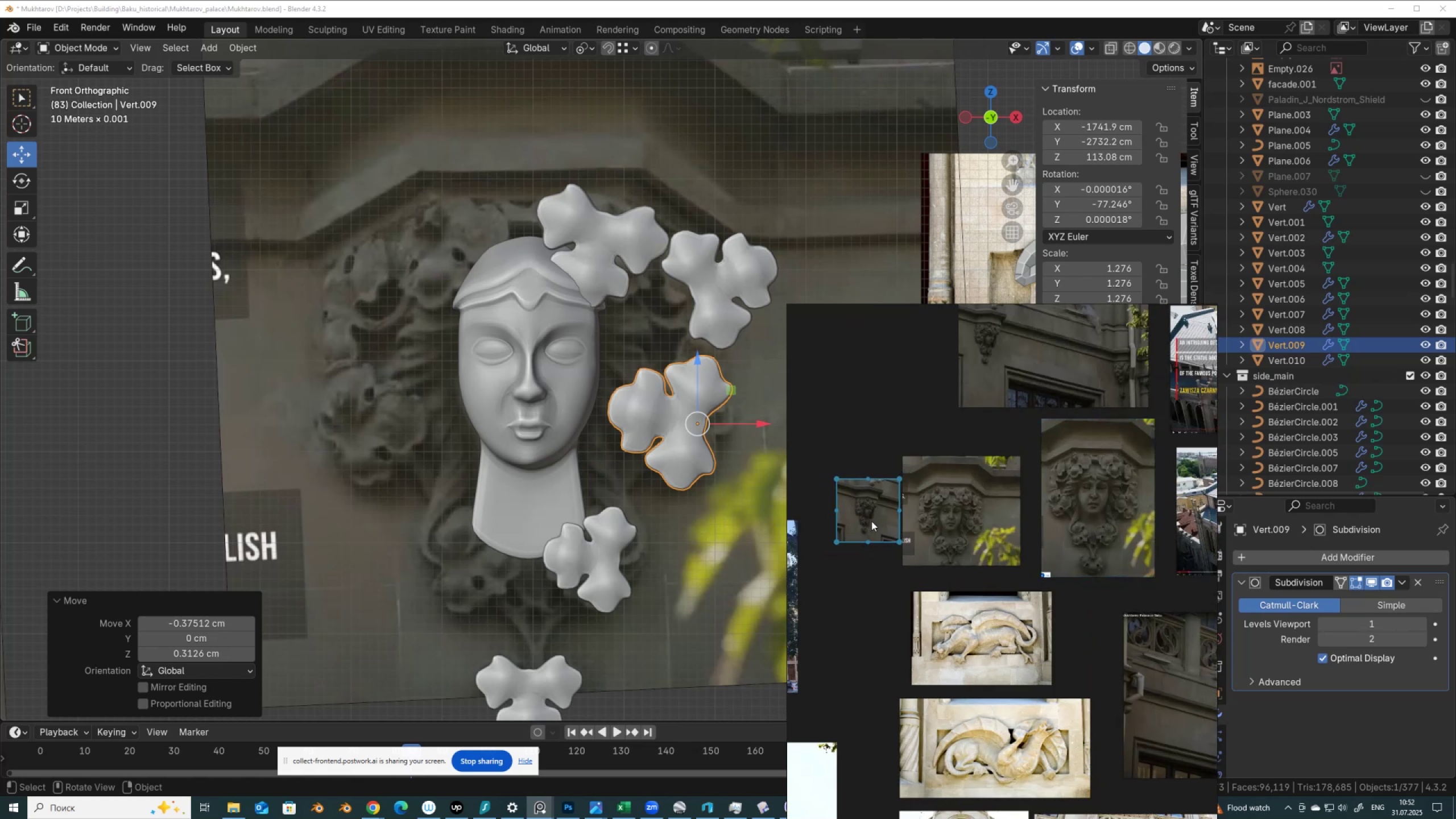 
hold_key(key=ShiftLeft, duration=0.53)
 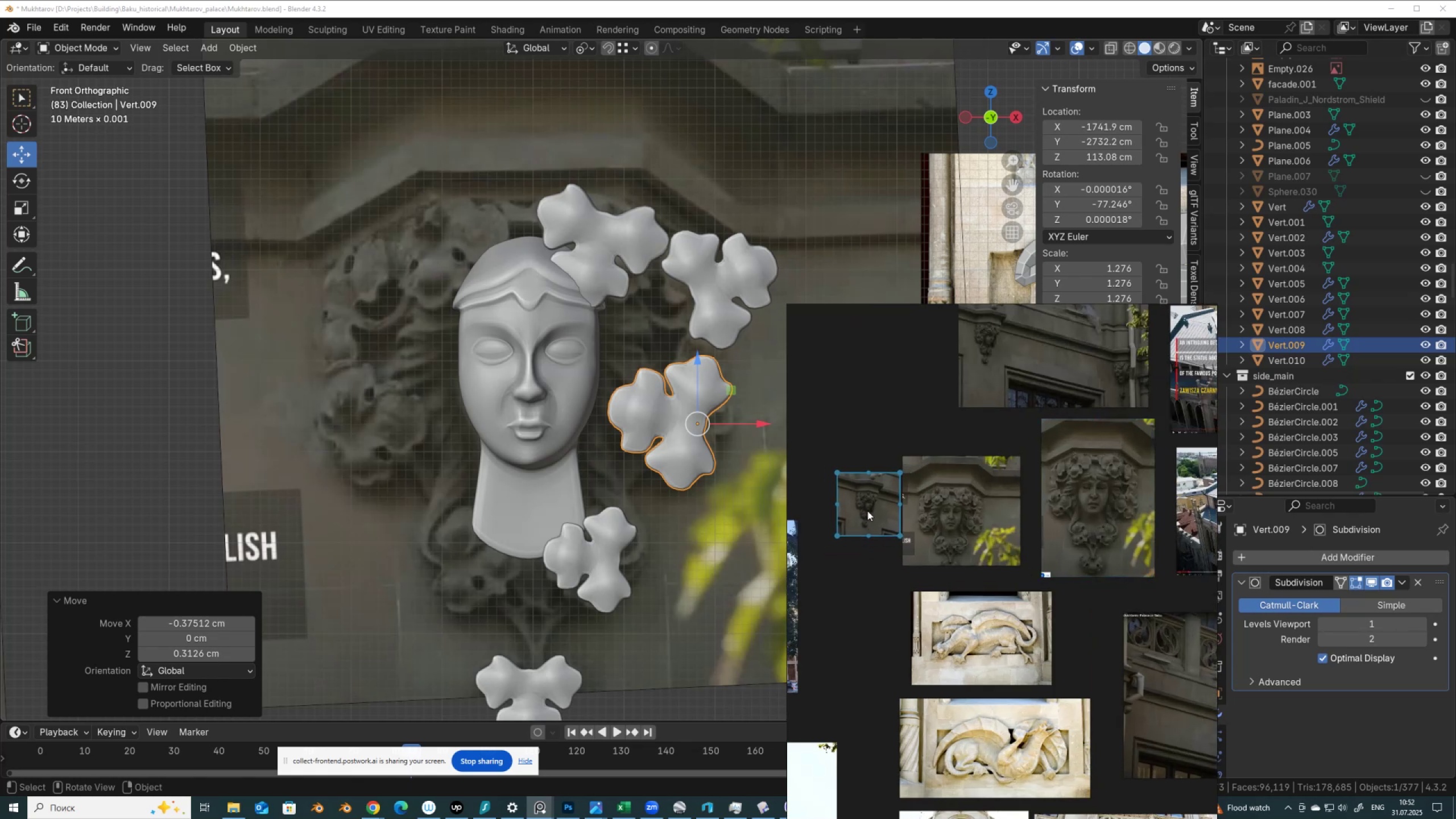 
hold_key(key=AltLeft, duration=0.53)
 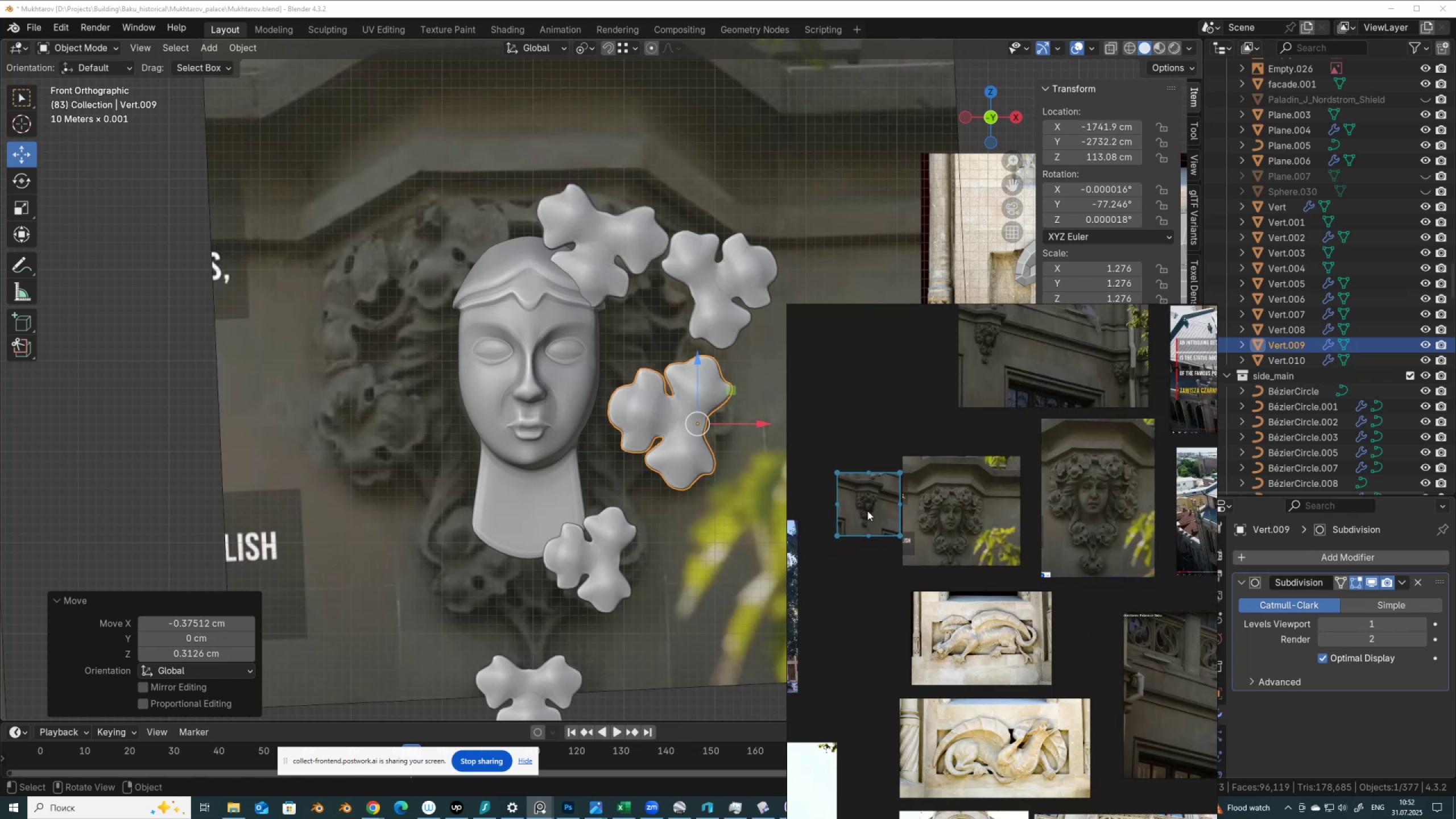 
hold_key(key=ShiftLeft, duration=0.42)
 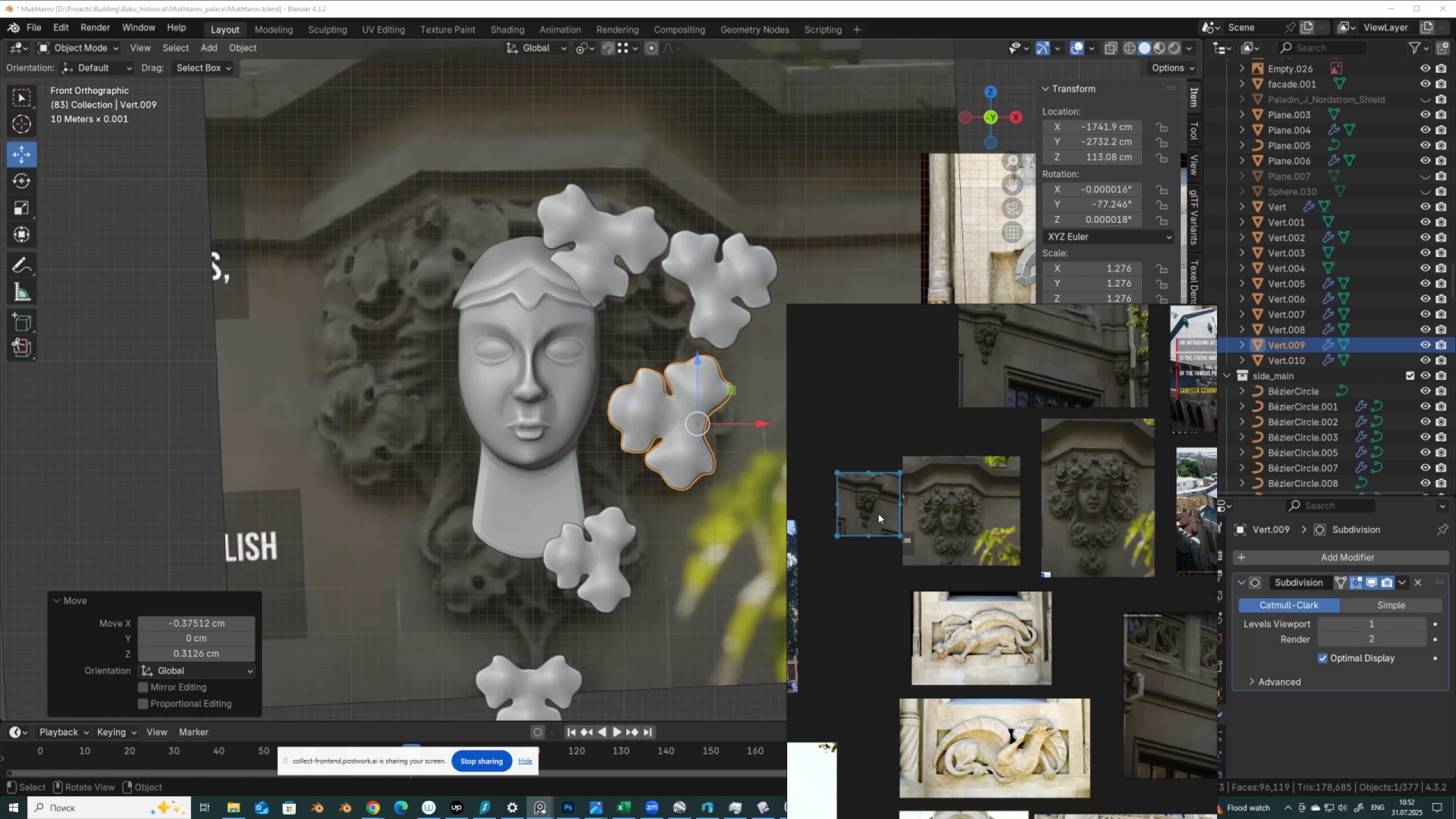 
hold_key(key=AltLeft, duration=0.45)
 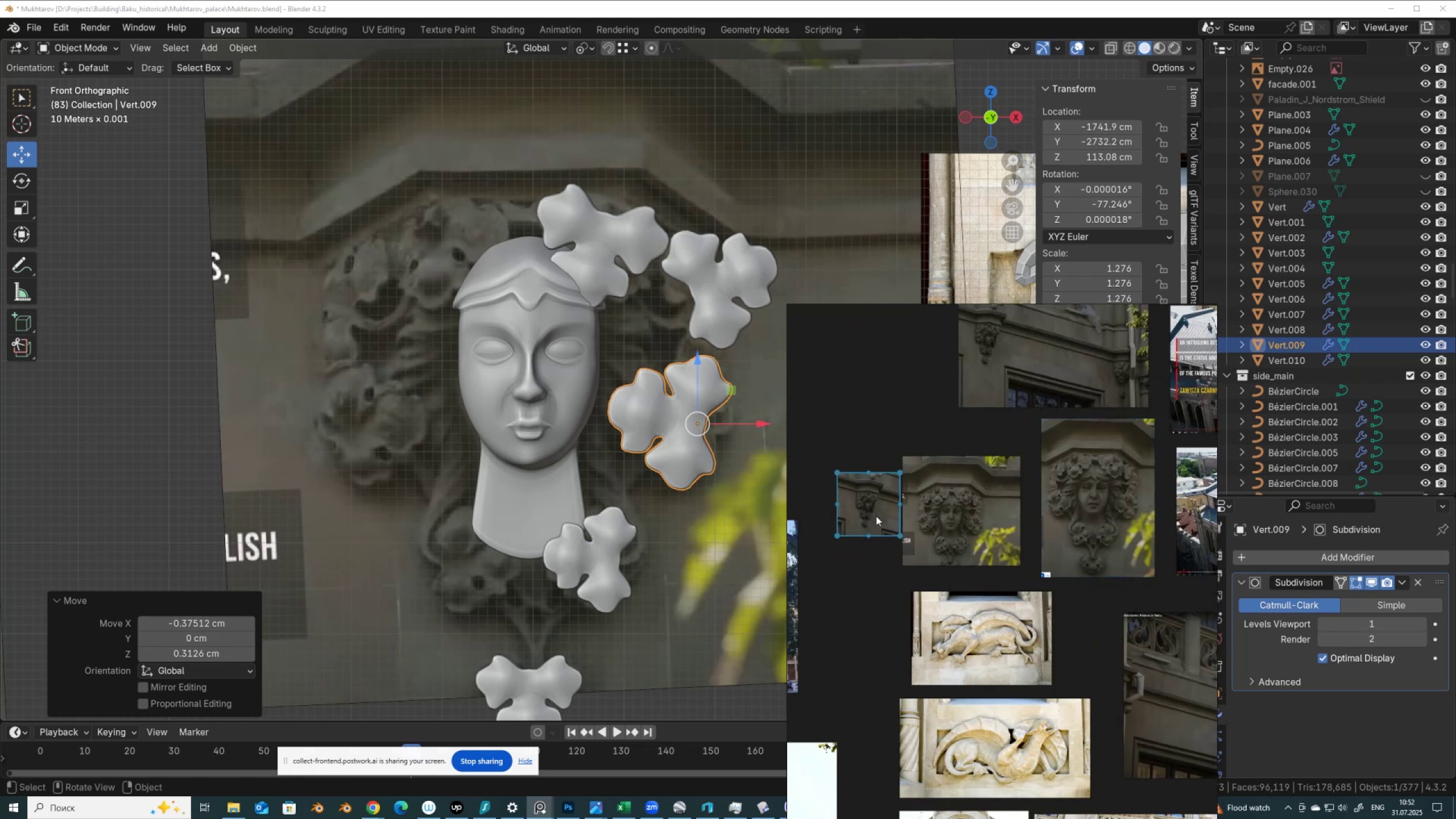 
hold_key(key=ControlLeft, duration=0.59)
 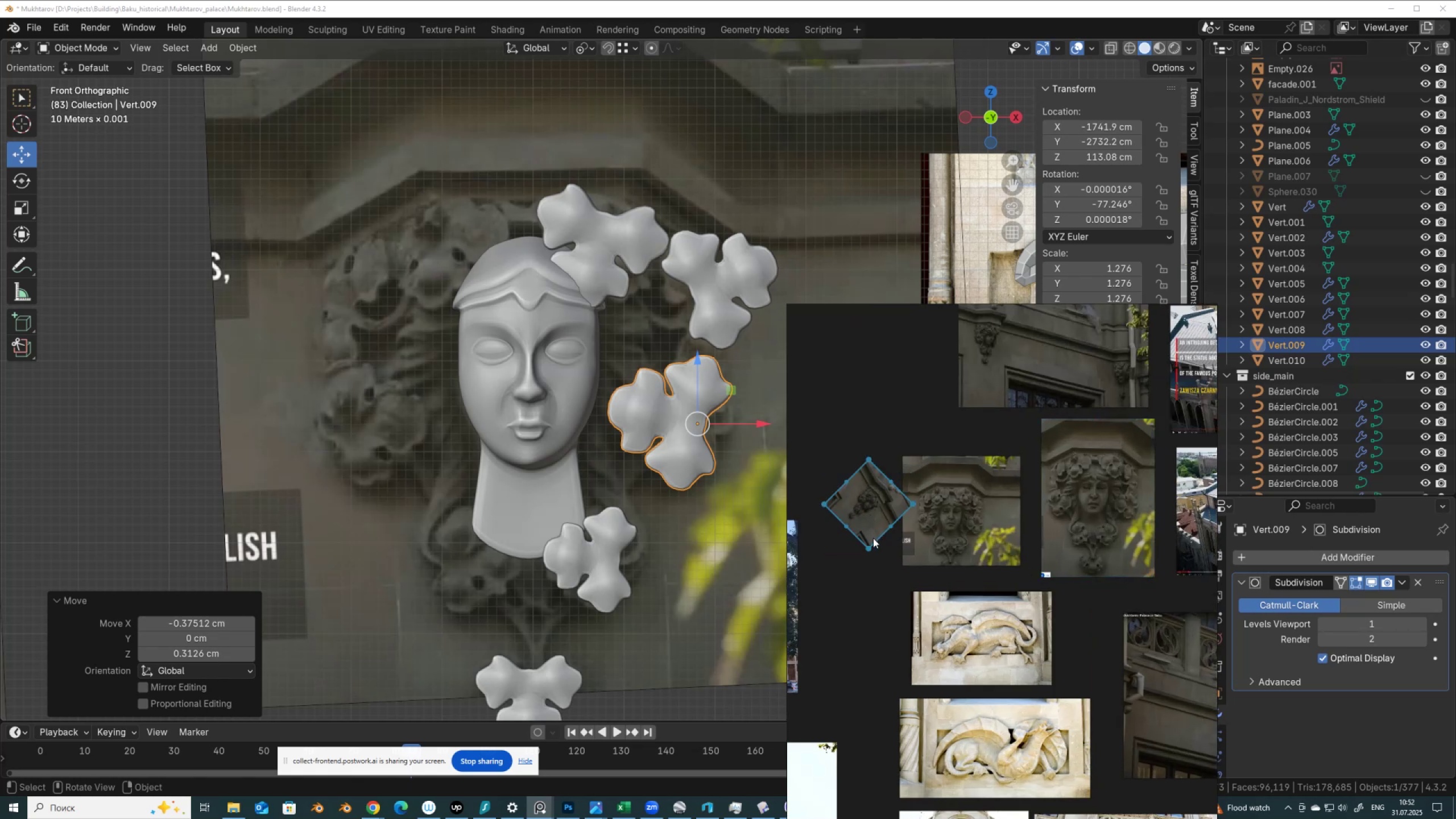 
hold_key(key=ShiftLeft, duration=0.62)
 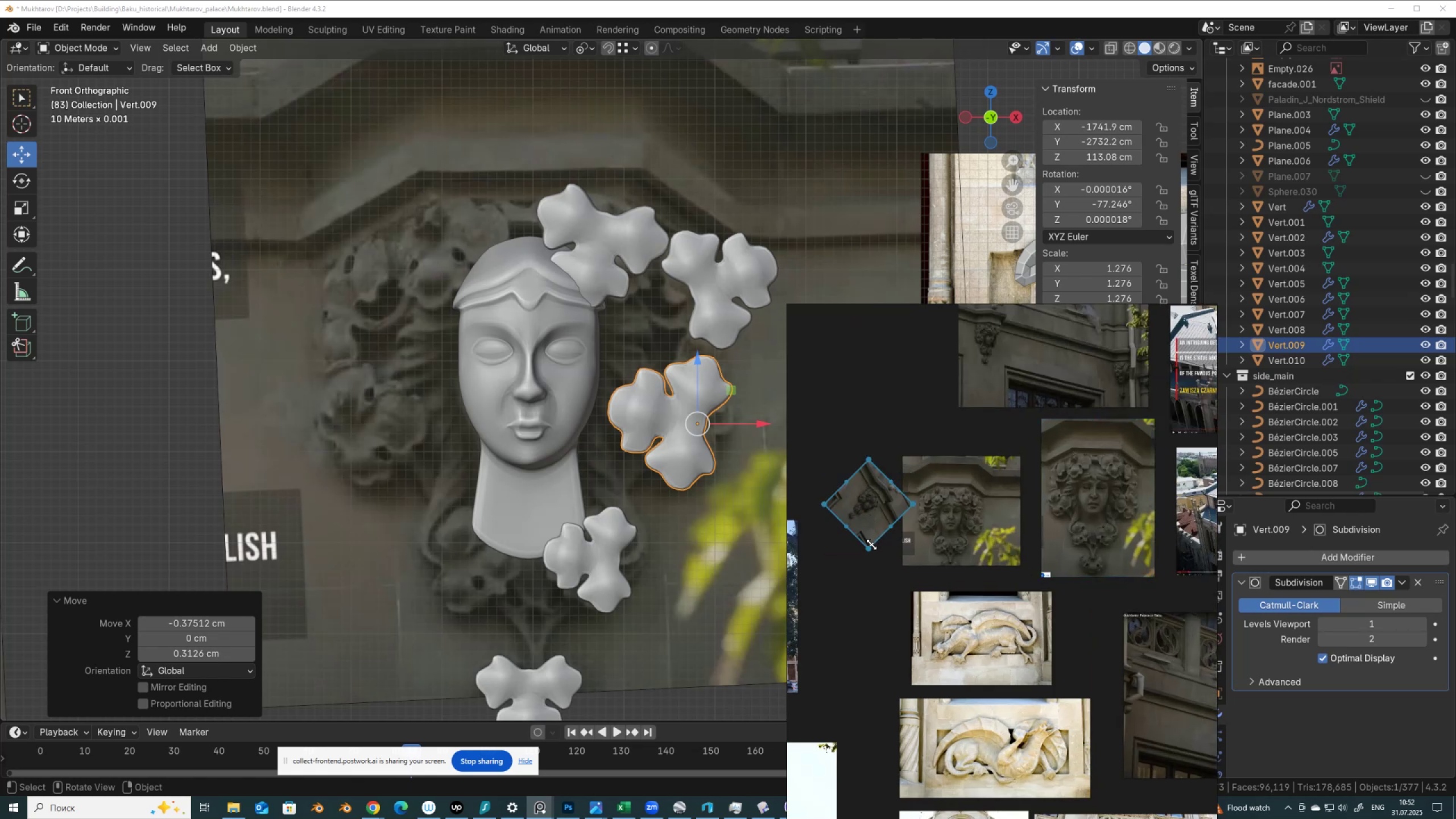 
key(Control+ControlLeft)
 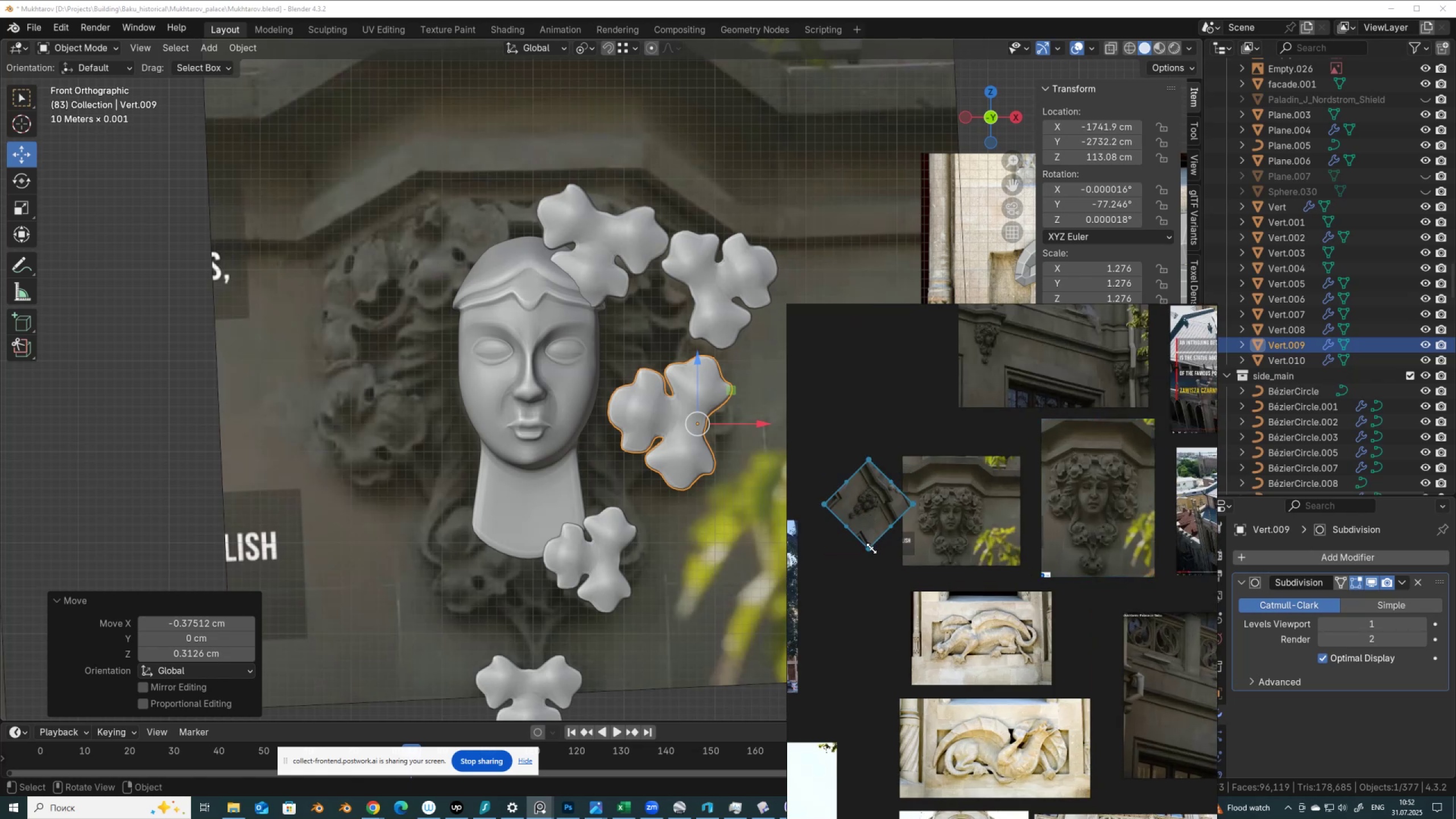 
key(Control+Z)
 